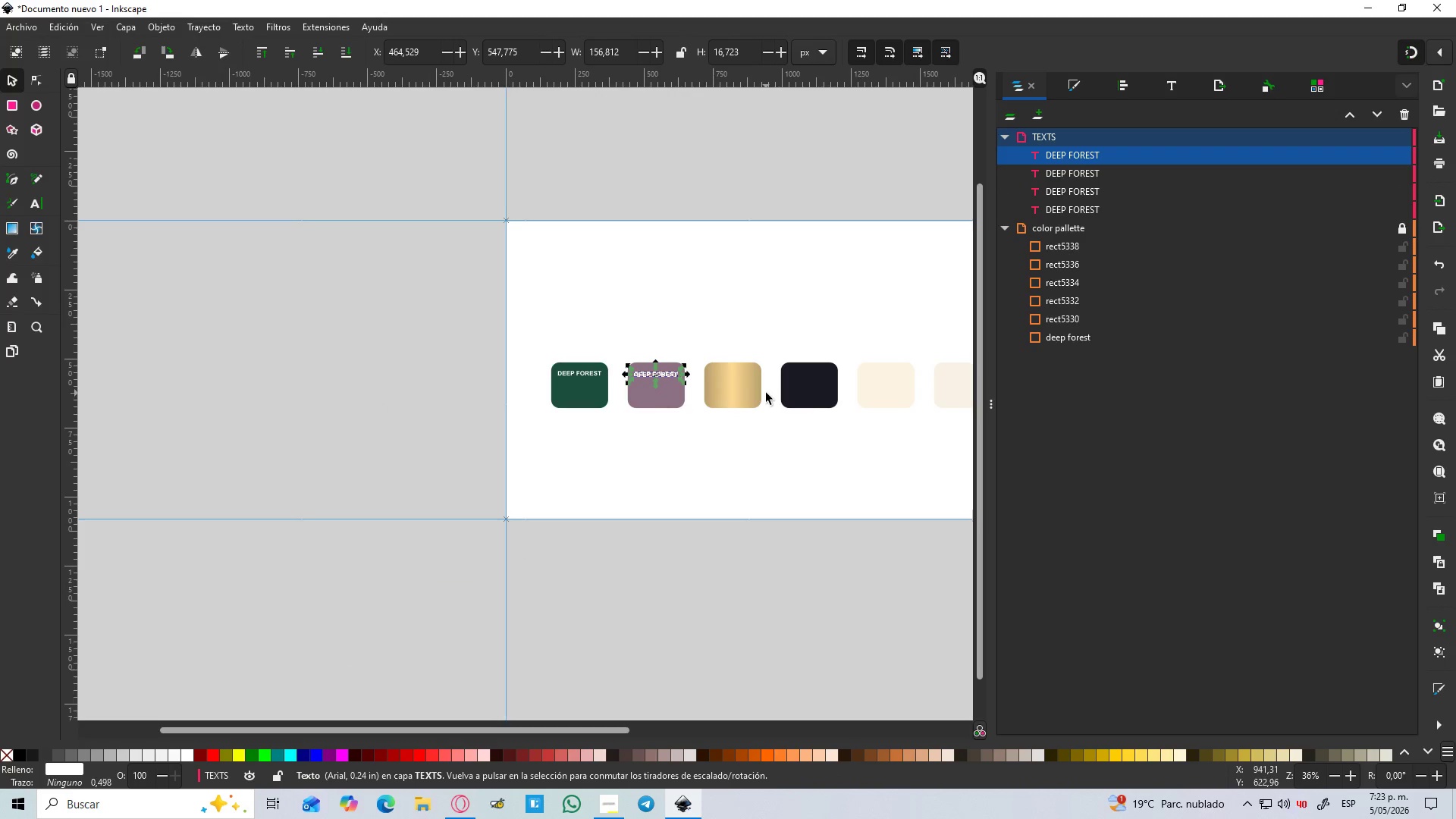 
key(Control+D)
 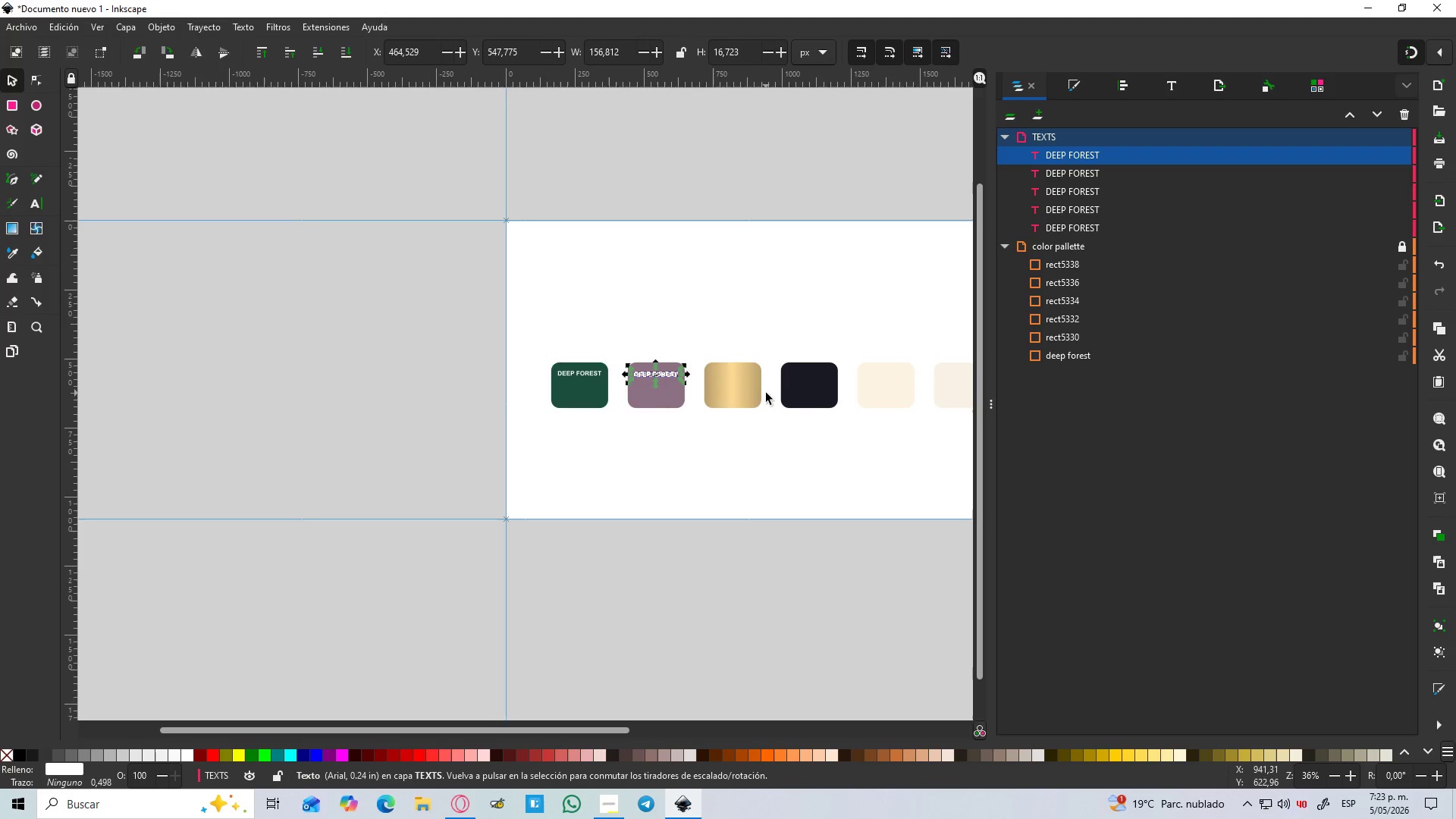 
key(Control+D)
 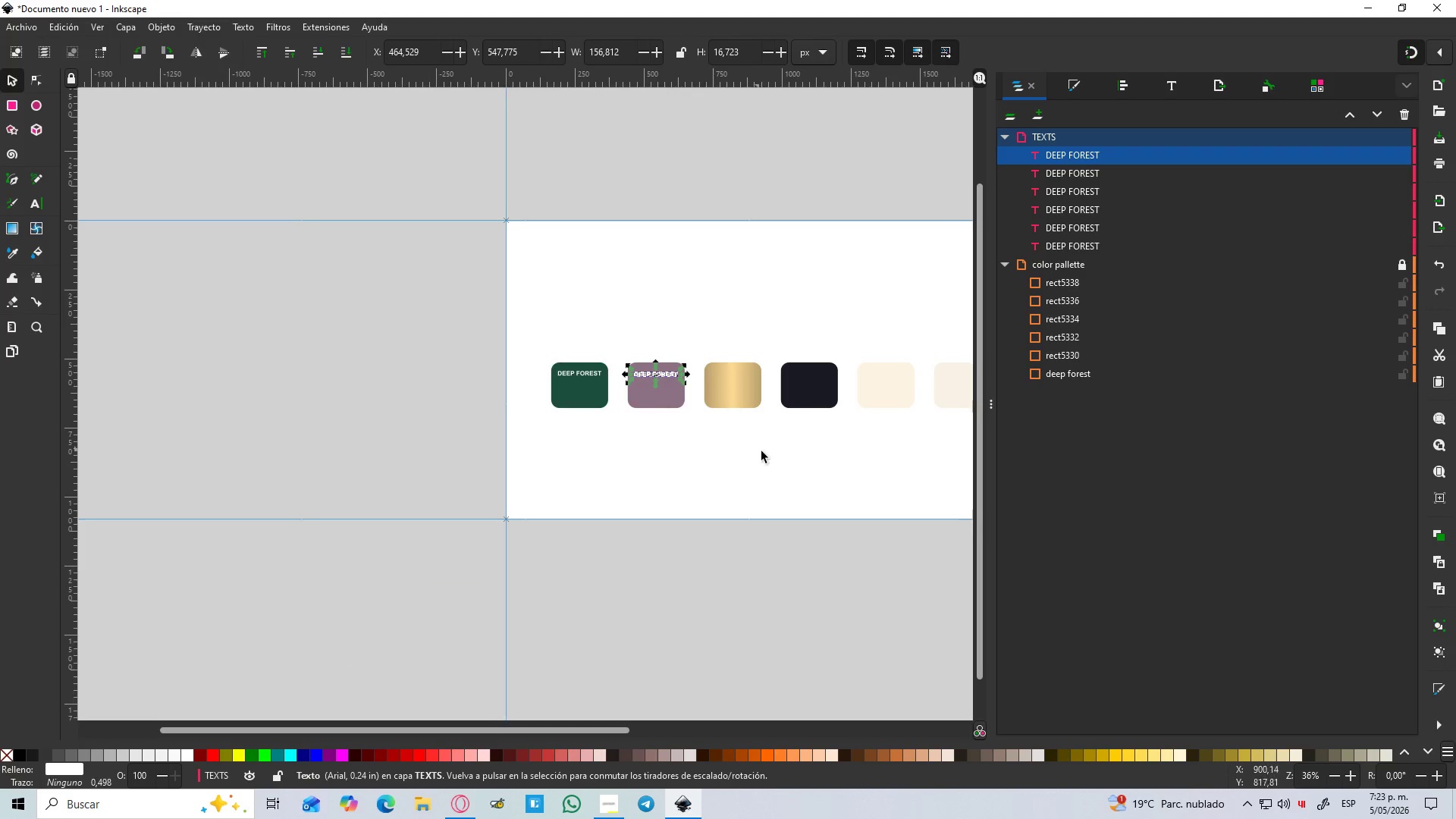 
left_click([764, 452])
 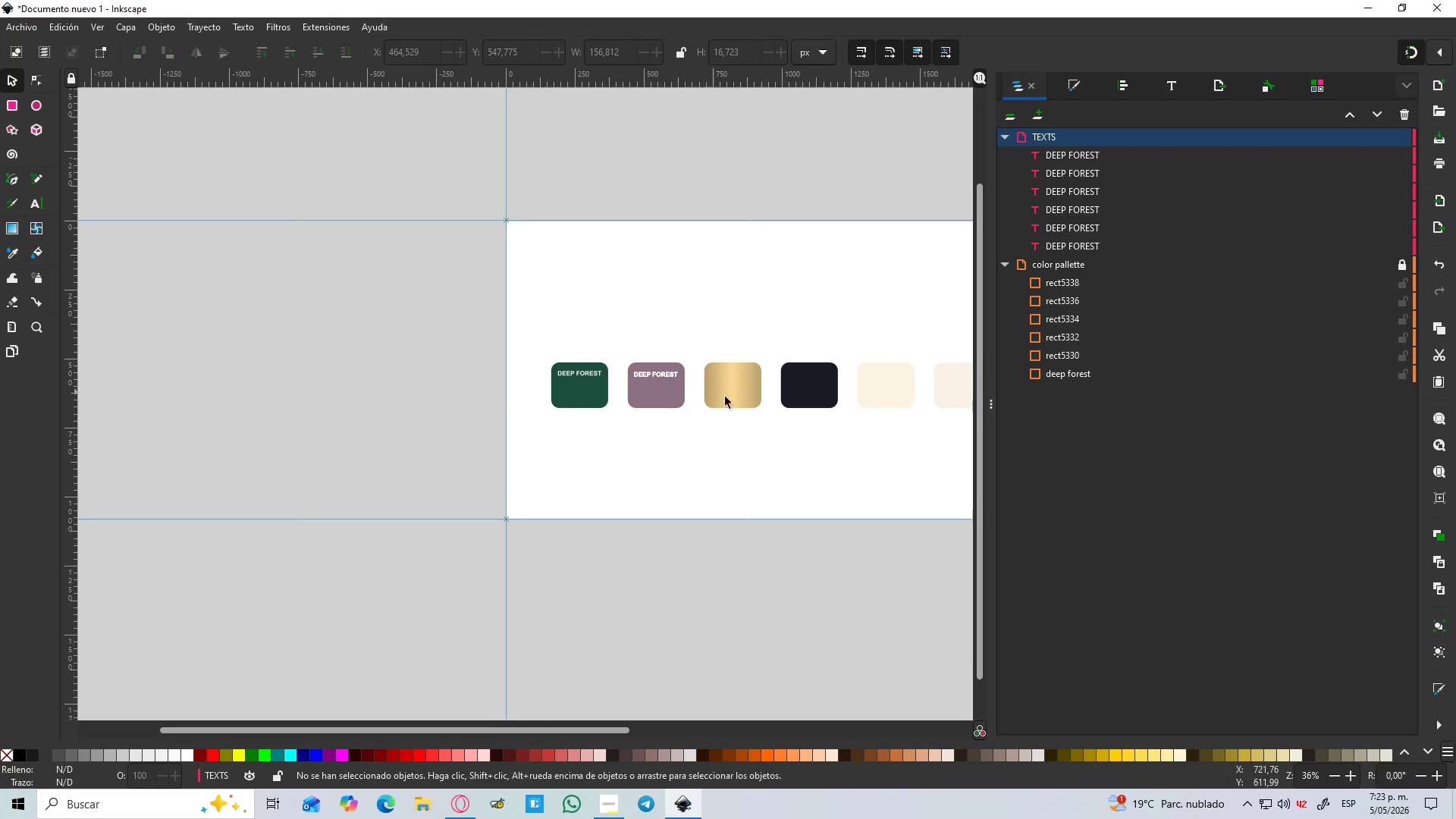 
hold_key(key=Space, duration=0.45)
 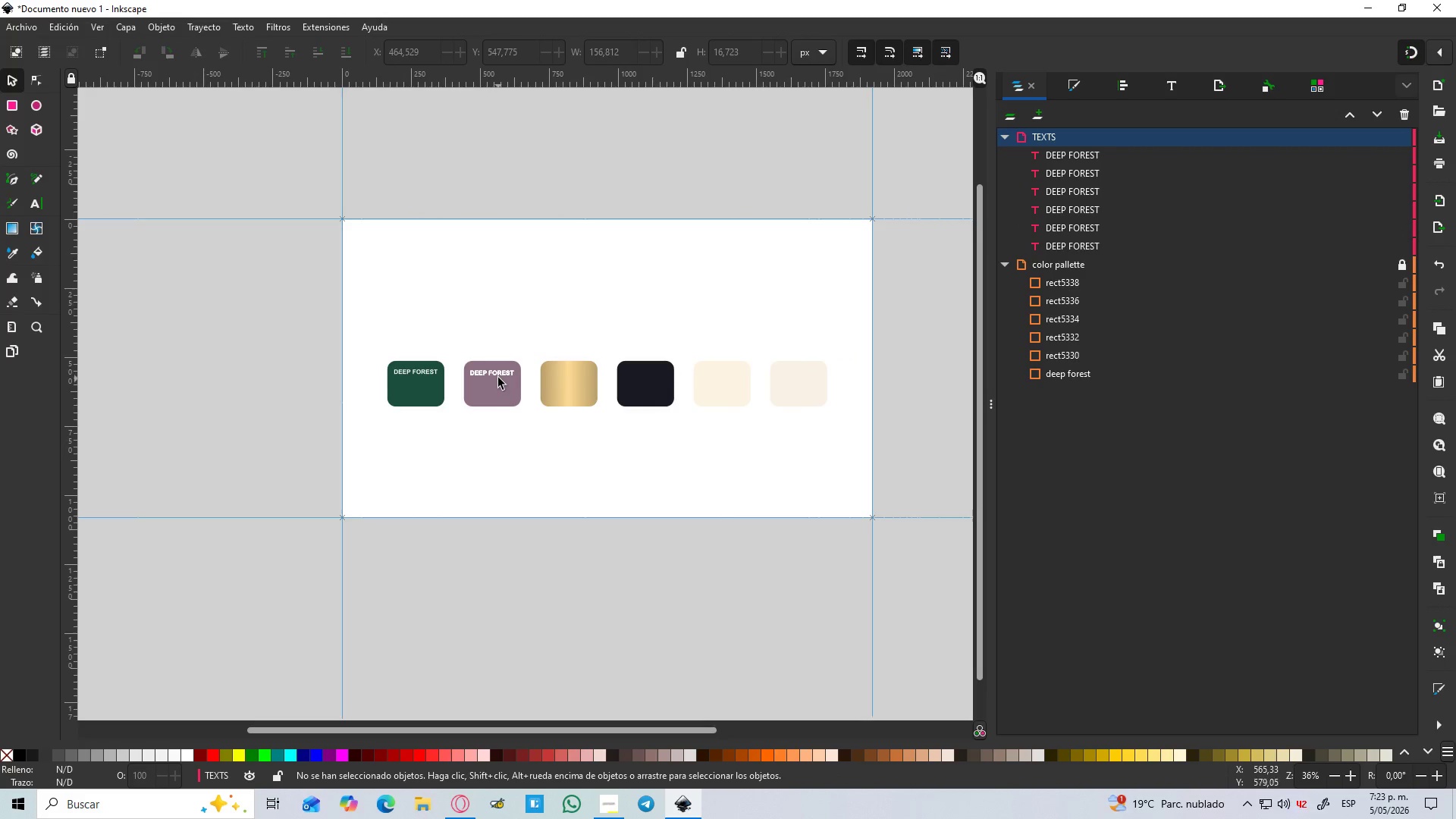 
left_click_drag(start_coordinate=[496, 375], to_coordinate=[574, 375])
 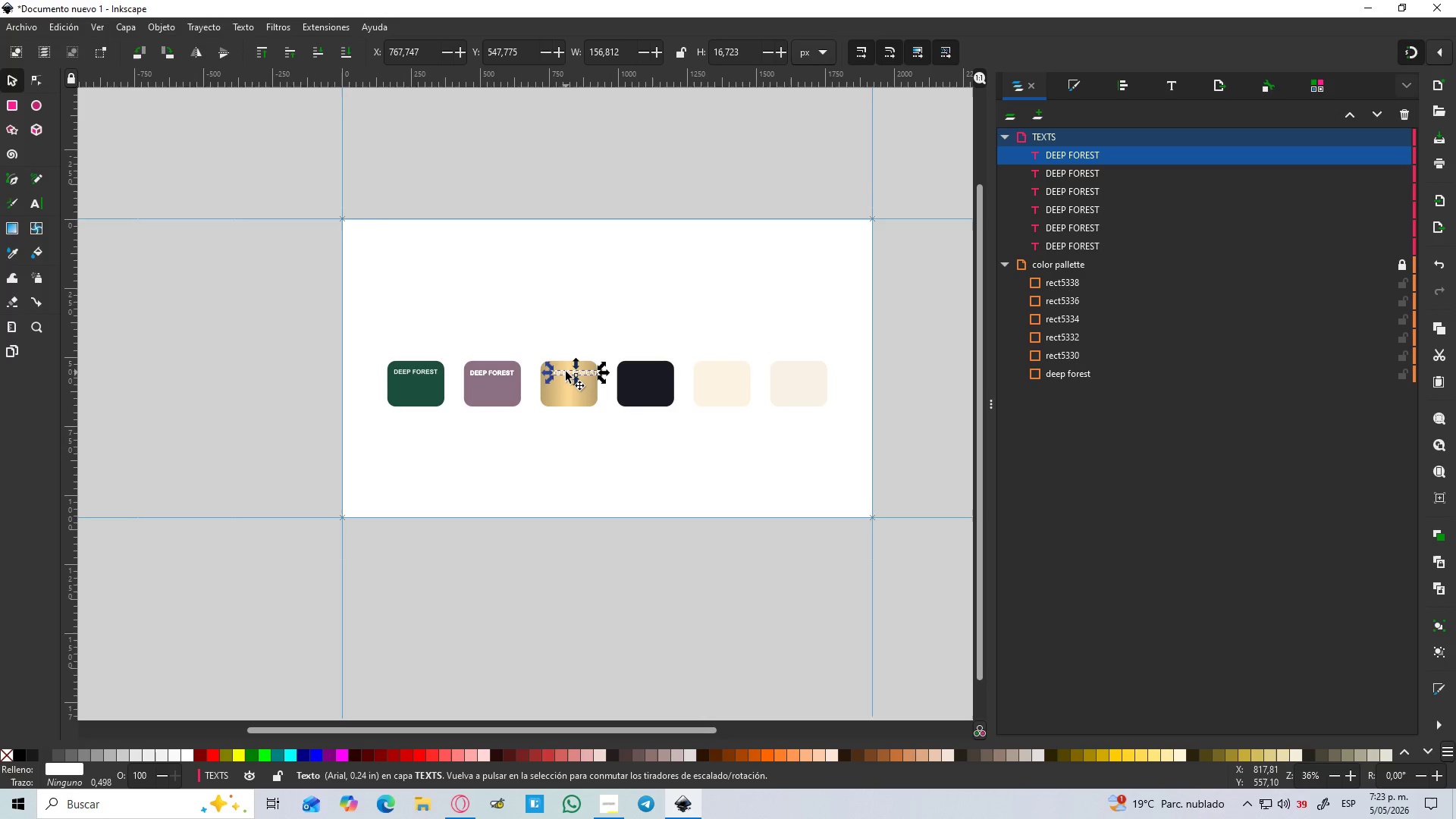 
hold_key(key=ControlLeft, duration=1.52)
 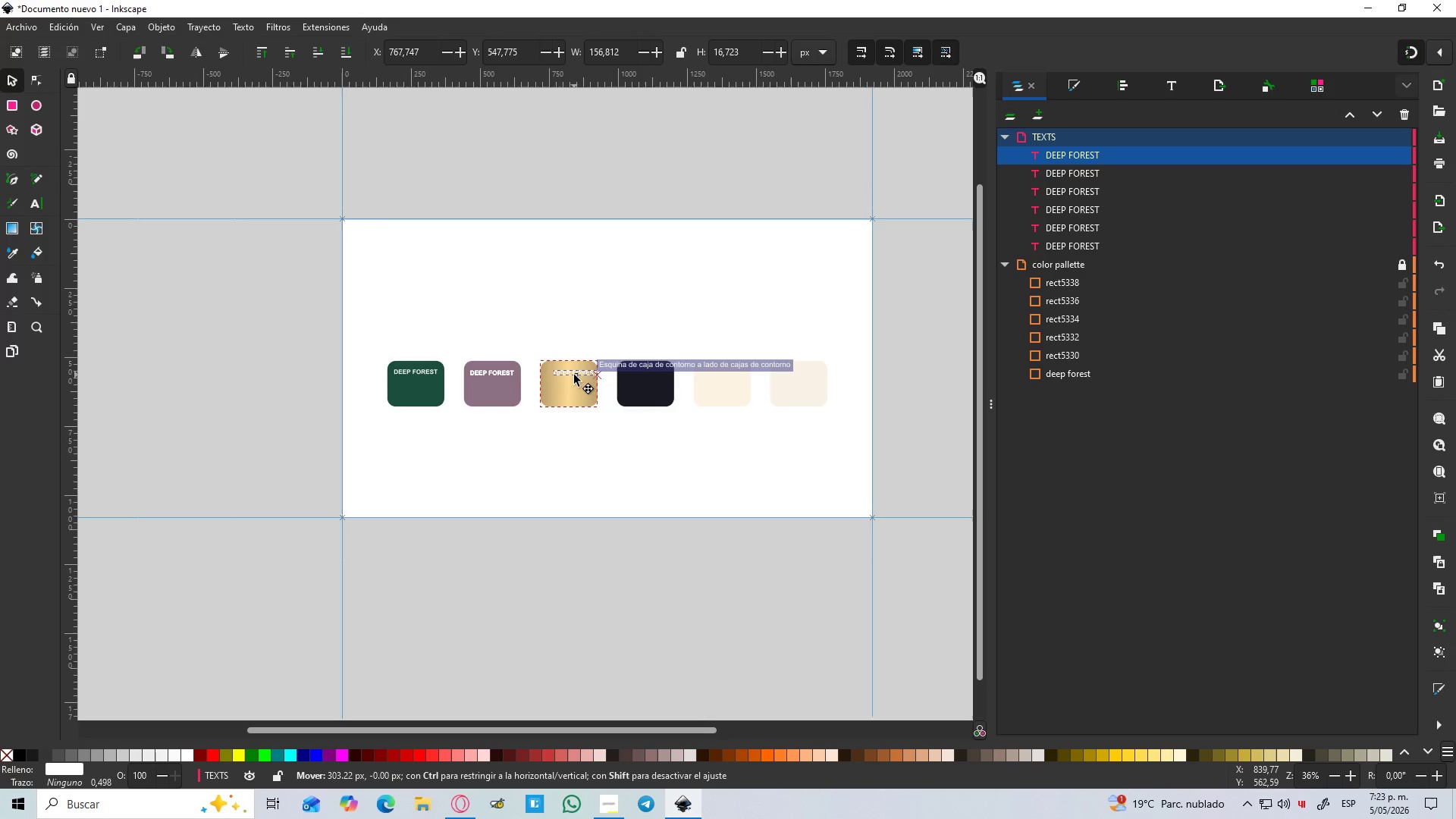 
hold_key(key=ControlLeft, duration=1.51)
 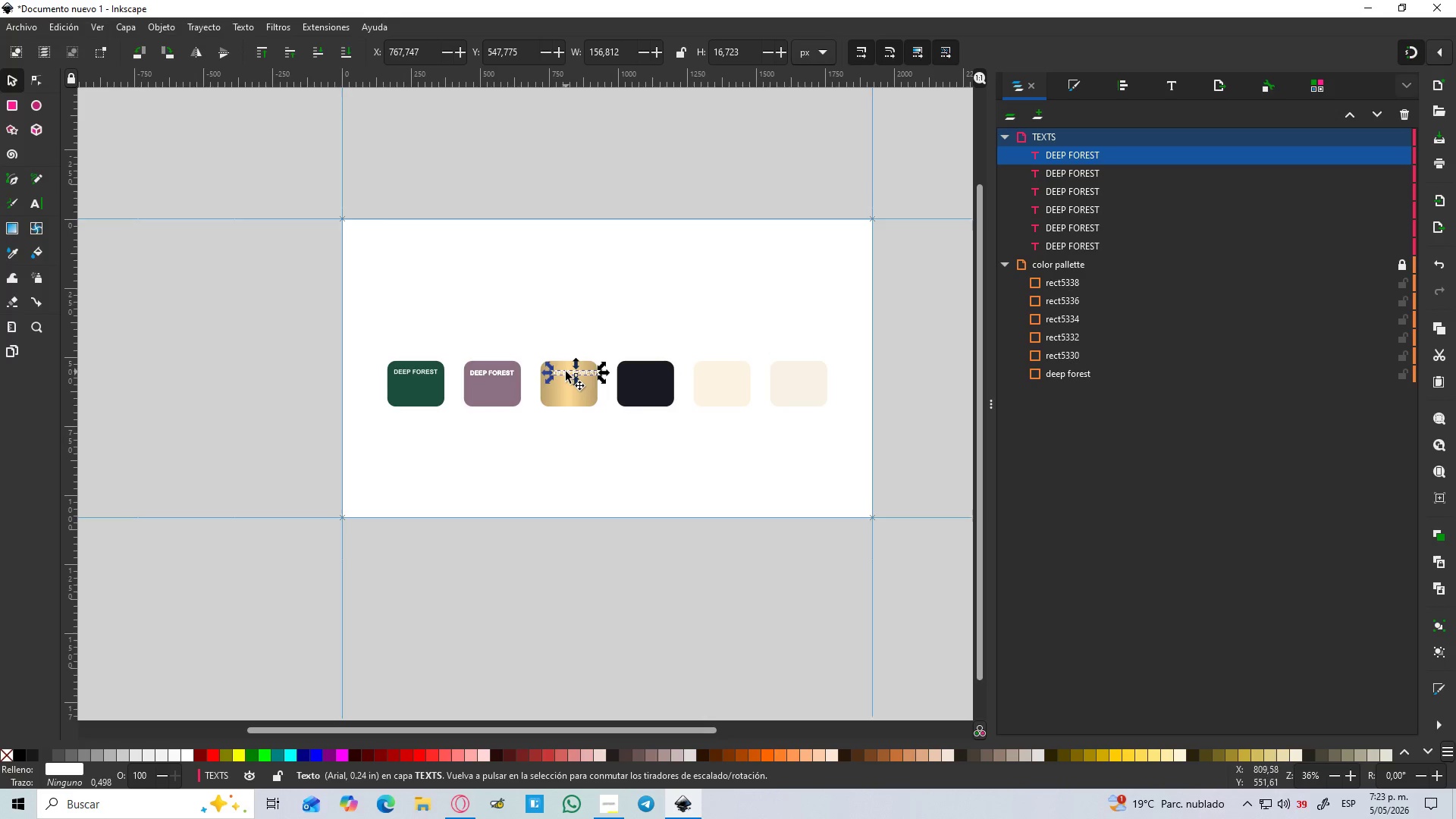 
hold_key(key=ControlLeft, duration=0.34)
 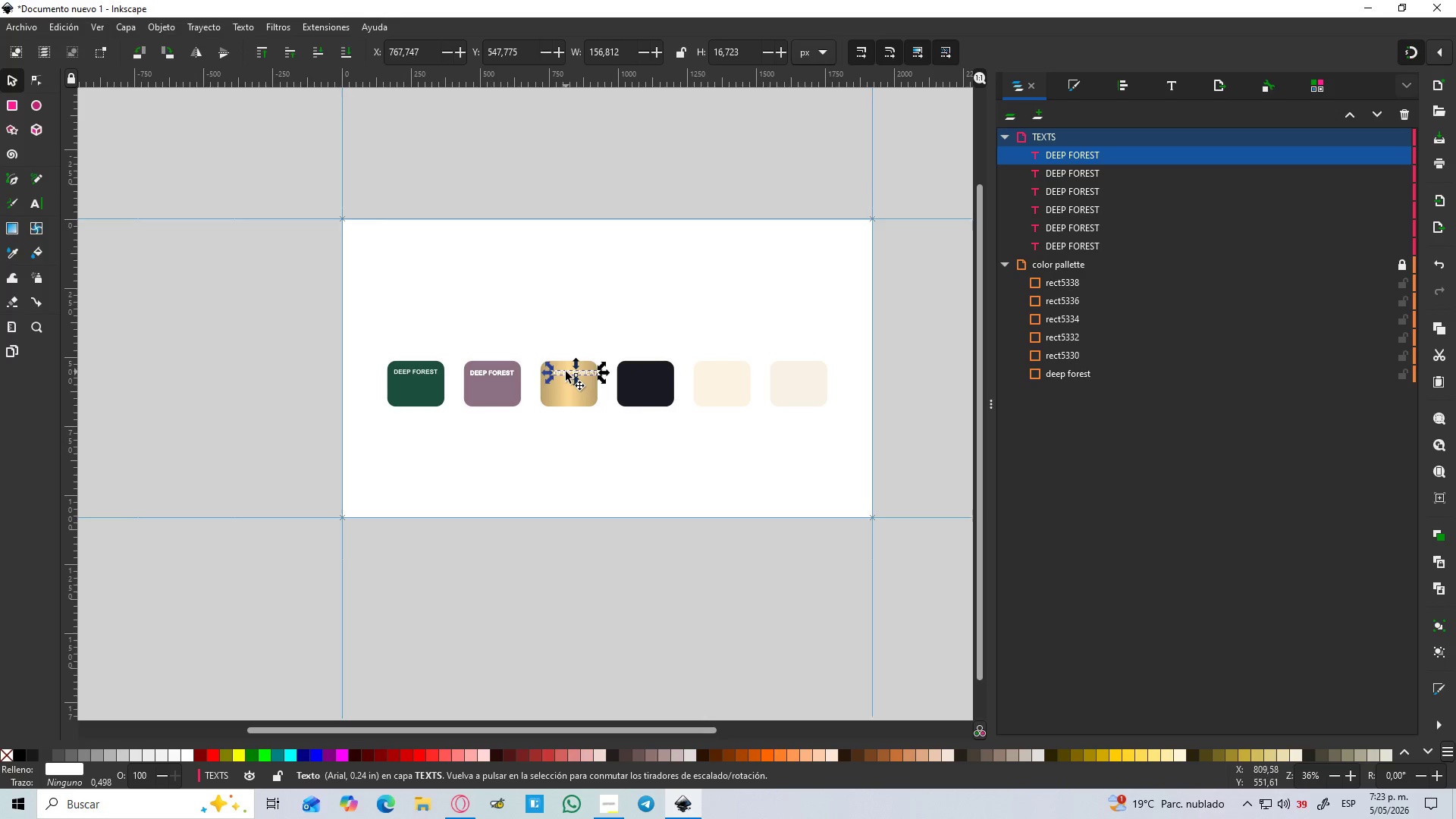 
hold_key(key=ControlLeft, duration=0.56)
scroll: coordinate [566, 372], scroll_direction: up, amount: 3.0
 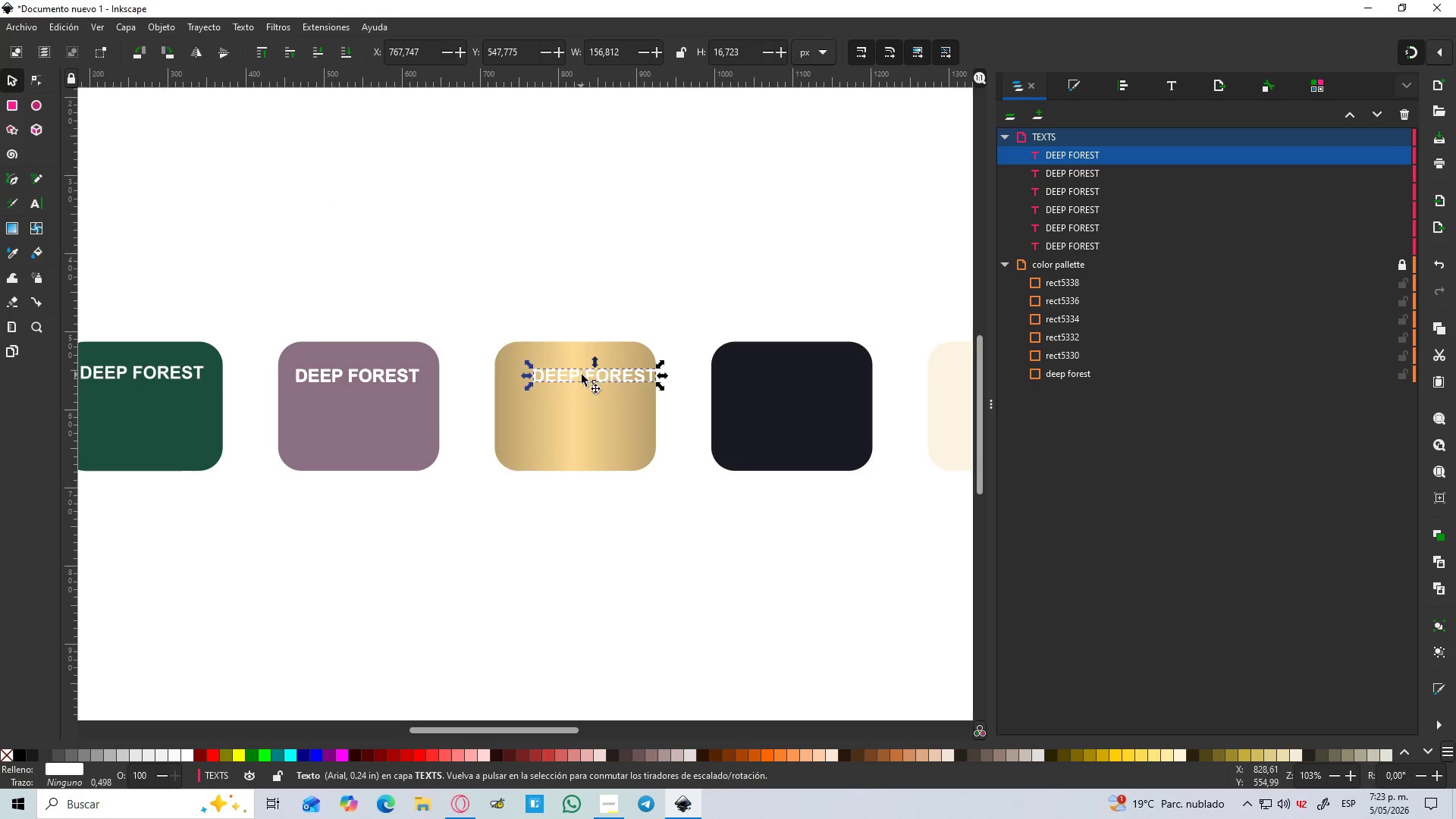 
left_click_drag(start_coordinate=[582, 375], to_coordinate=[557, 378])
 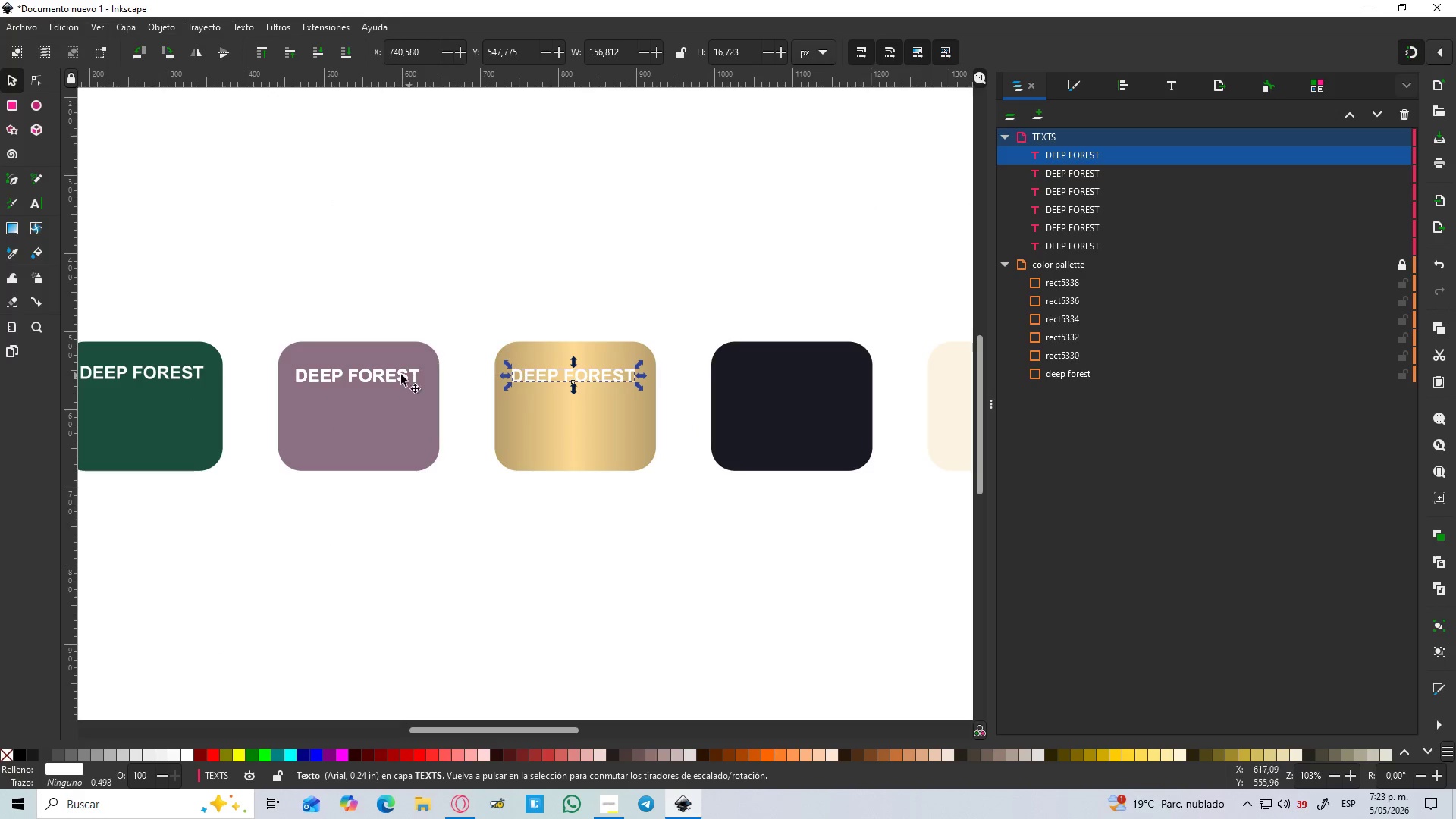 
hold_key(key=ControlLeft, duration=1.06)
 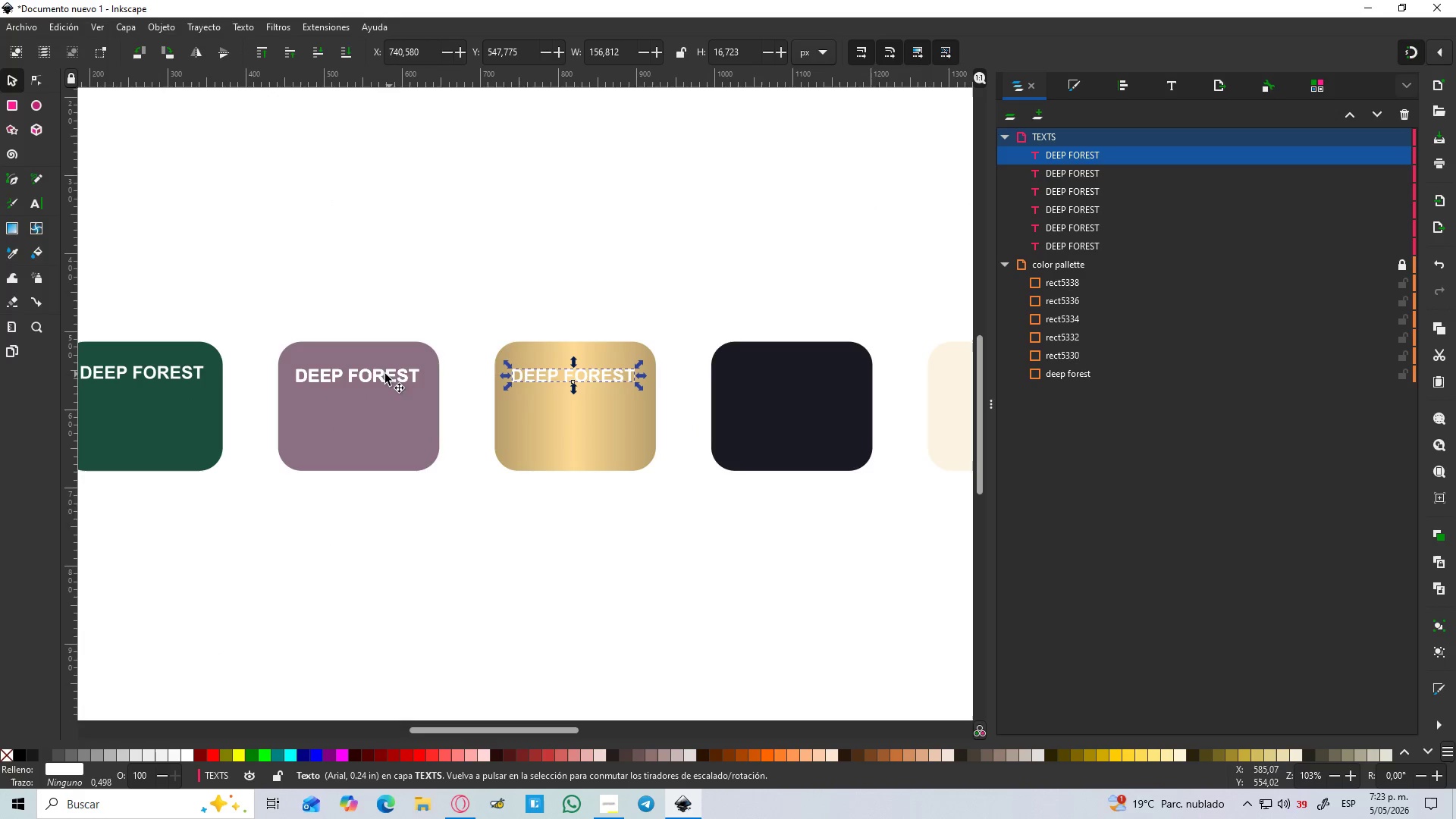 
left_click_drag(start_coordinate=[384, 374], to_coordinate=[827, 376])
 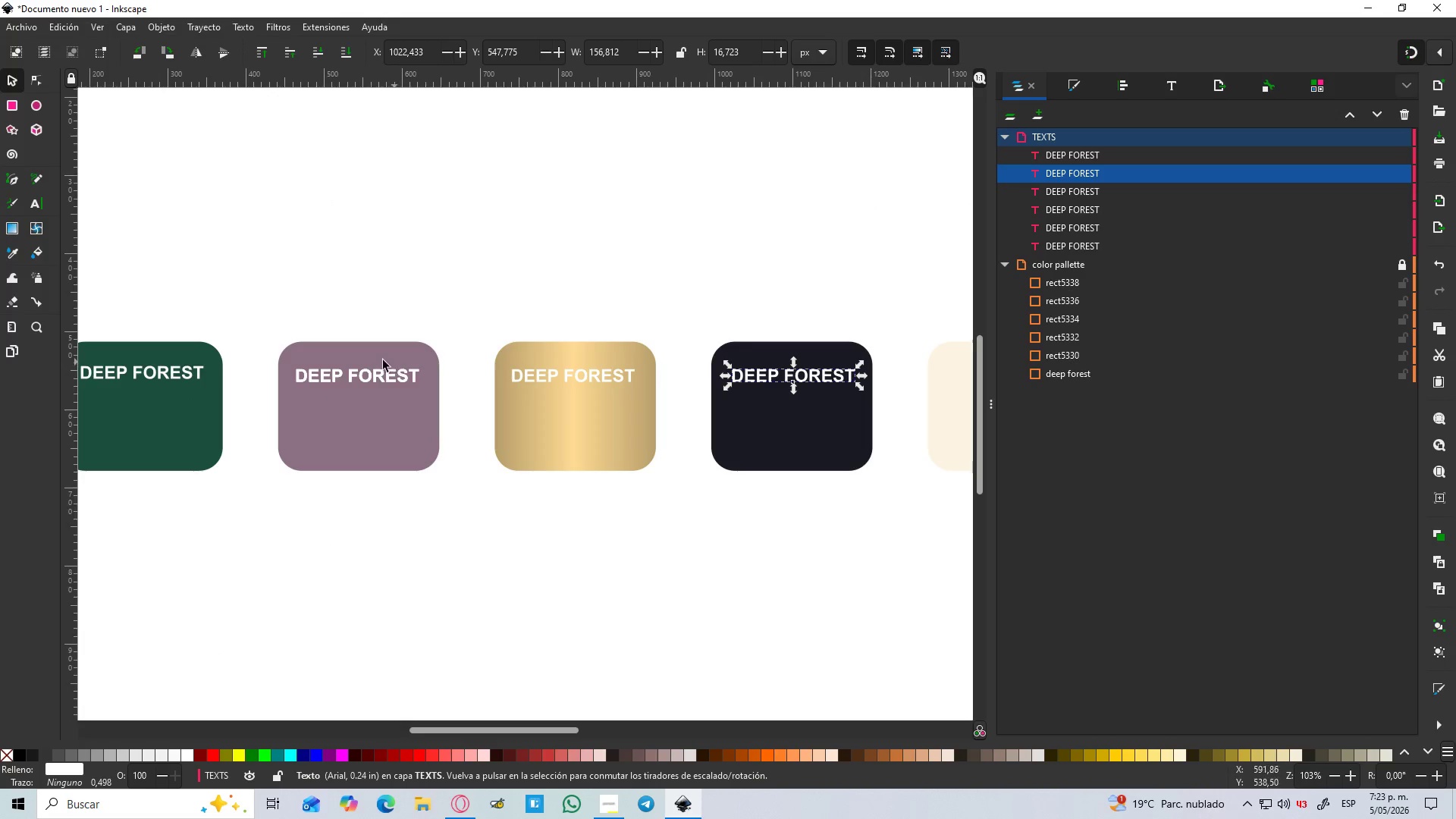 
hold_key(key=ControlLeft, duration=1.42)
 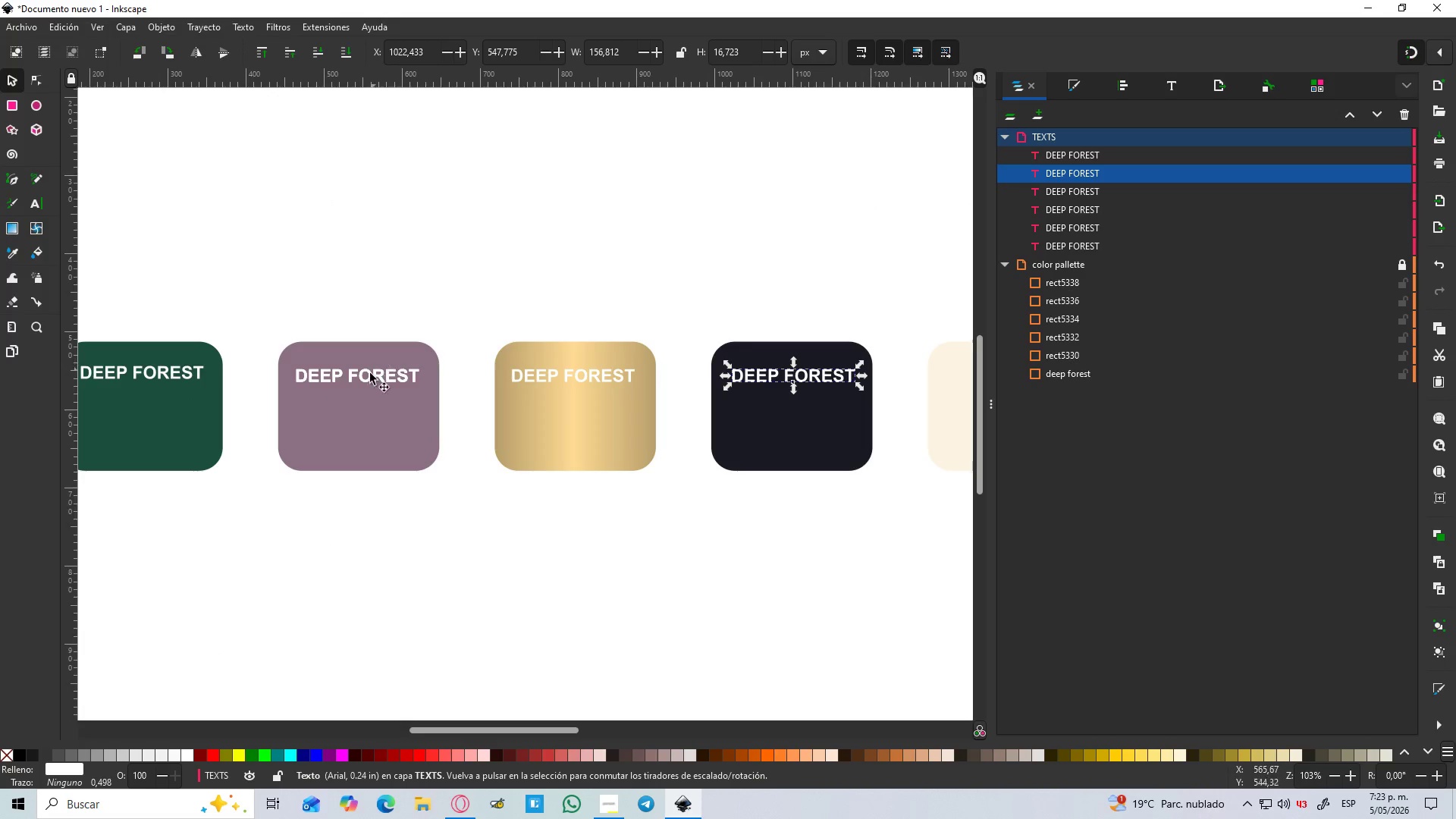 
left_click_drag(start_coordinate=[360, 383], to_coordinate=[445, 372])
 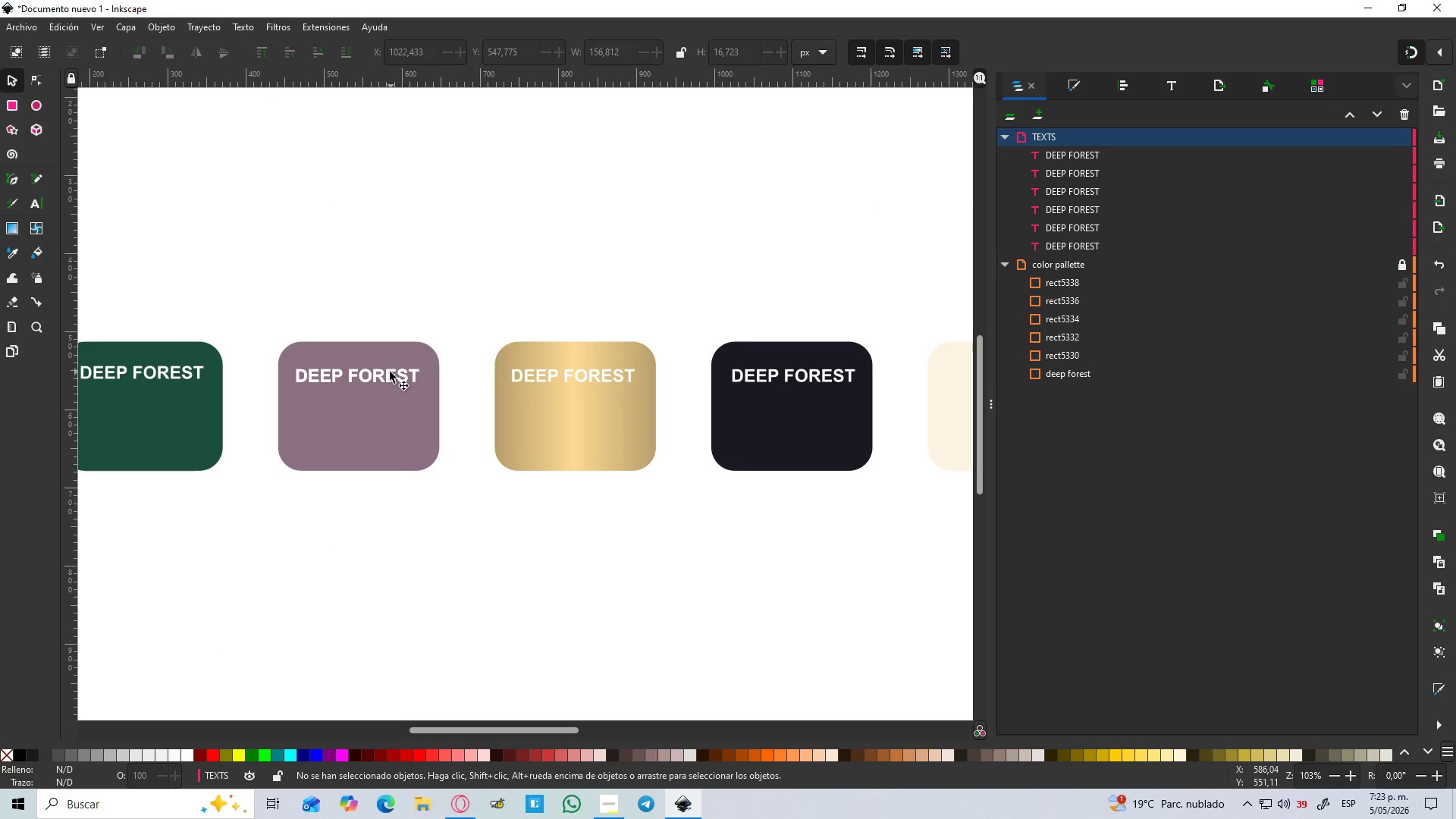 
left_click_drag(start_coordinate=[388, 372], to_coordinate=[964, 378])
 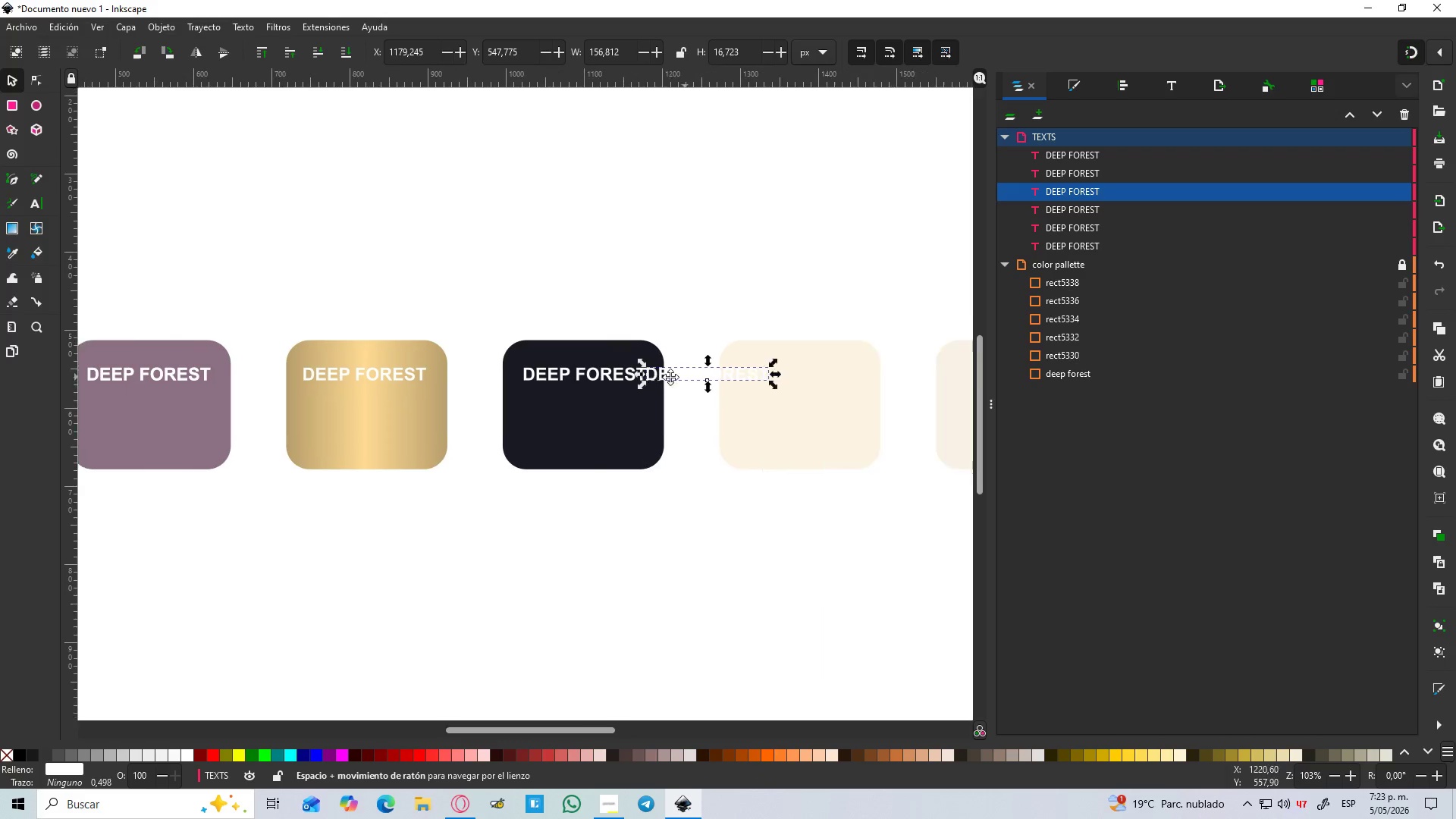 
hold_key(key=ControlLeft, duration=0.67)
 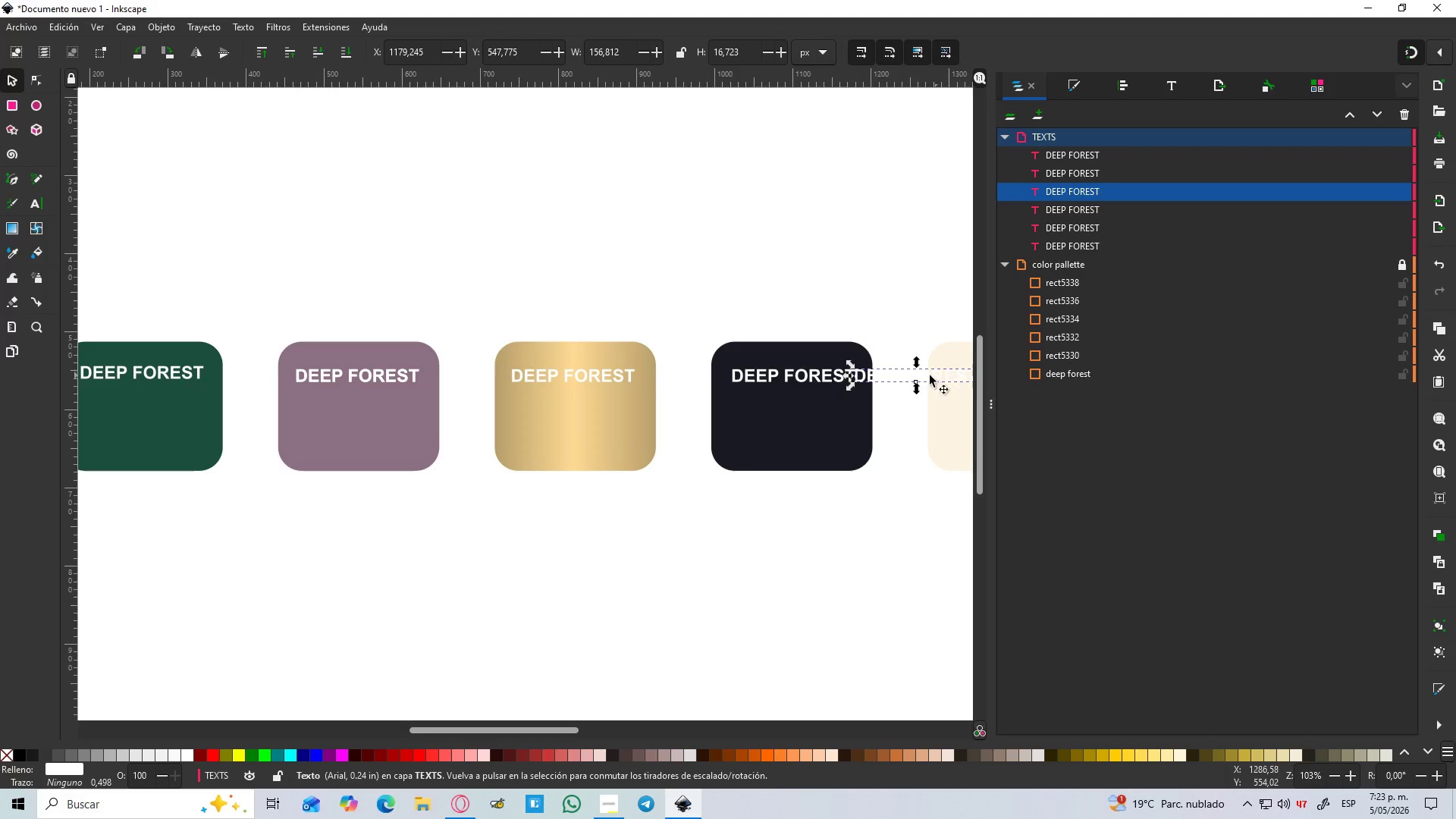 
key(Space)
 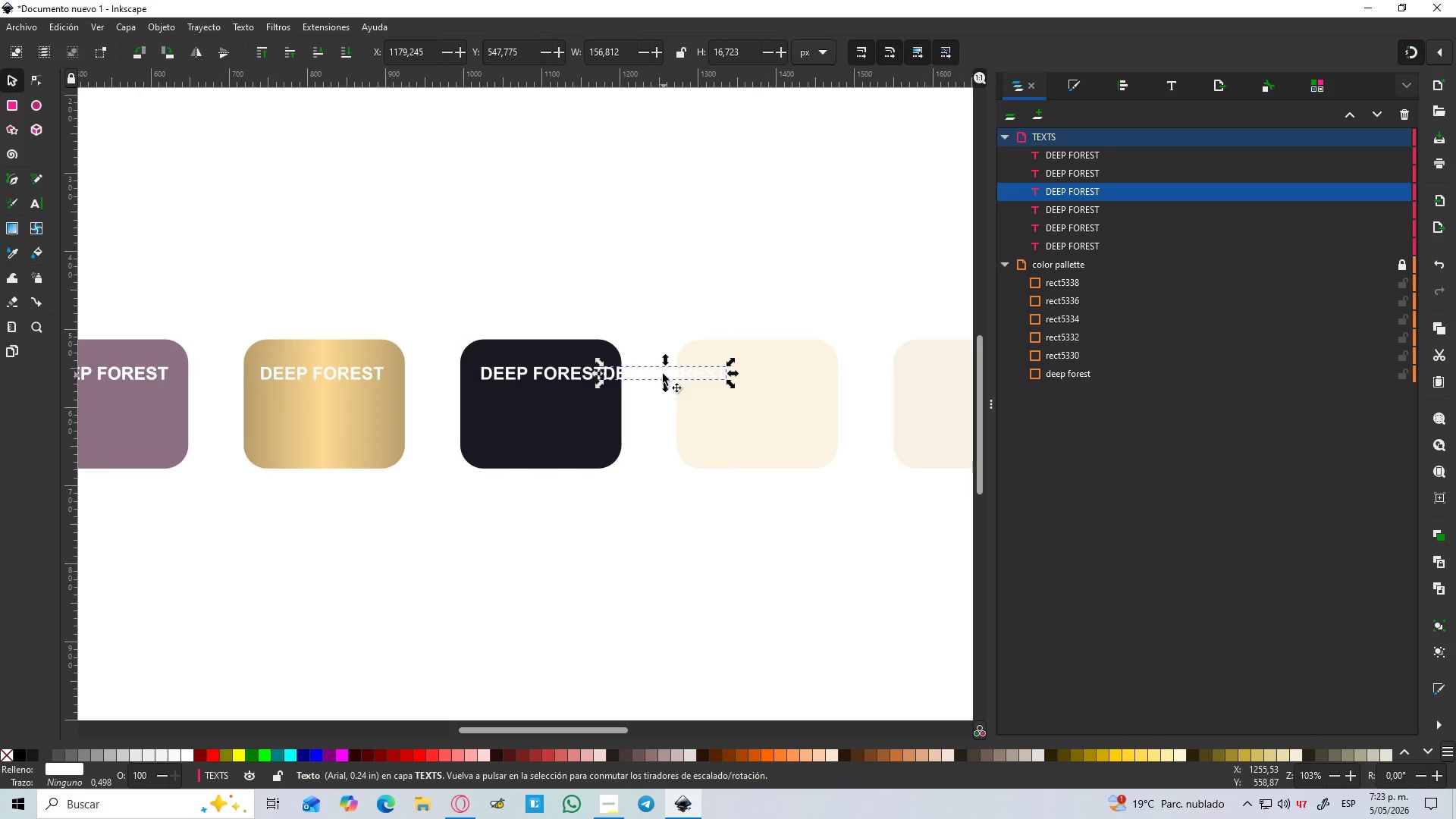 
left_click_drag(start_coordinate=[663, 372], to_coordinate=[761, 377])
 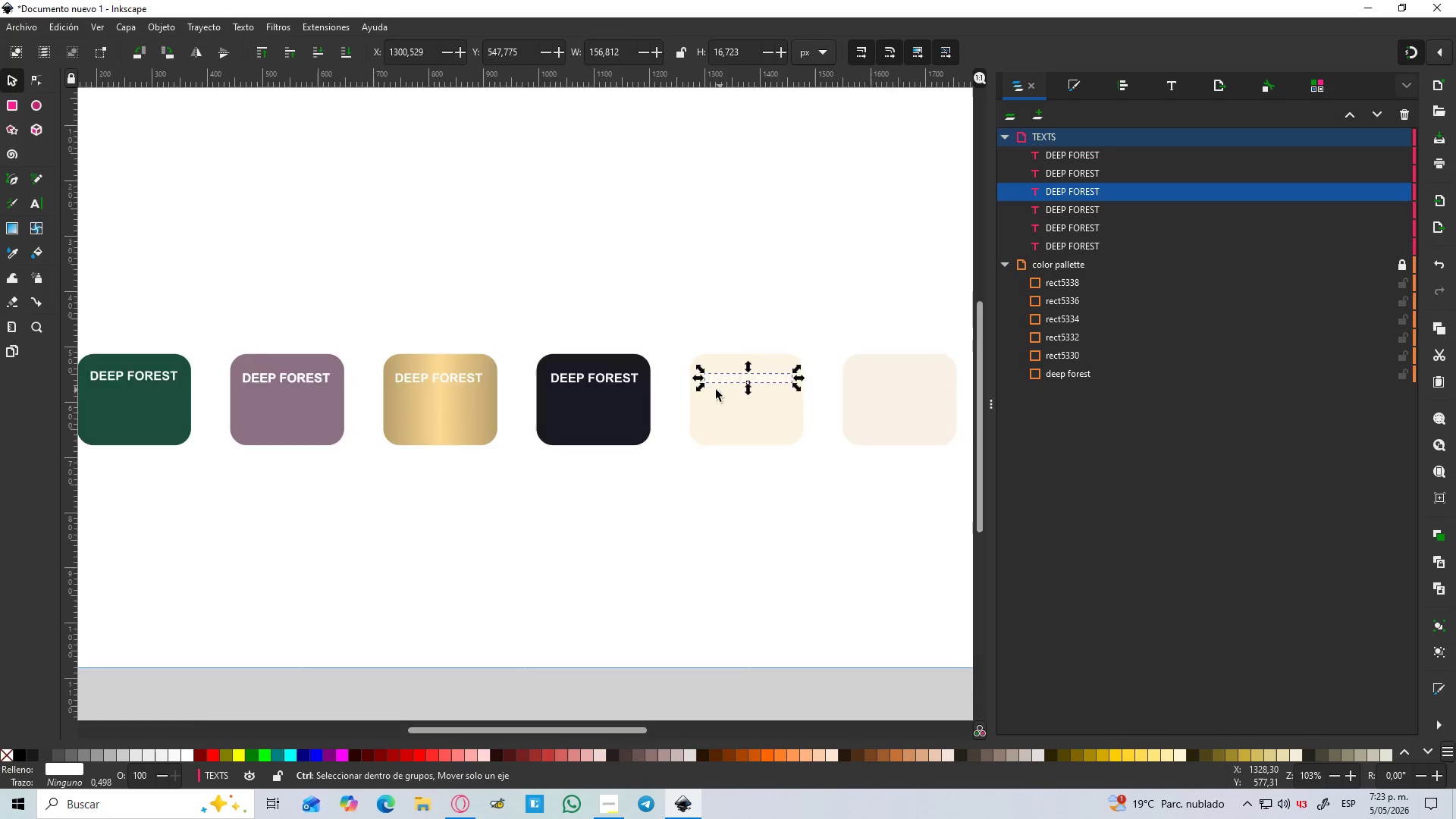 
hold_key(key=ControlLeft, duration=1.5)
 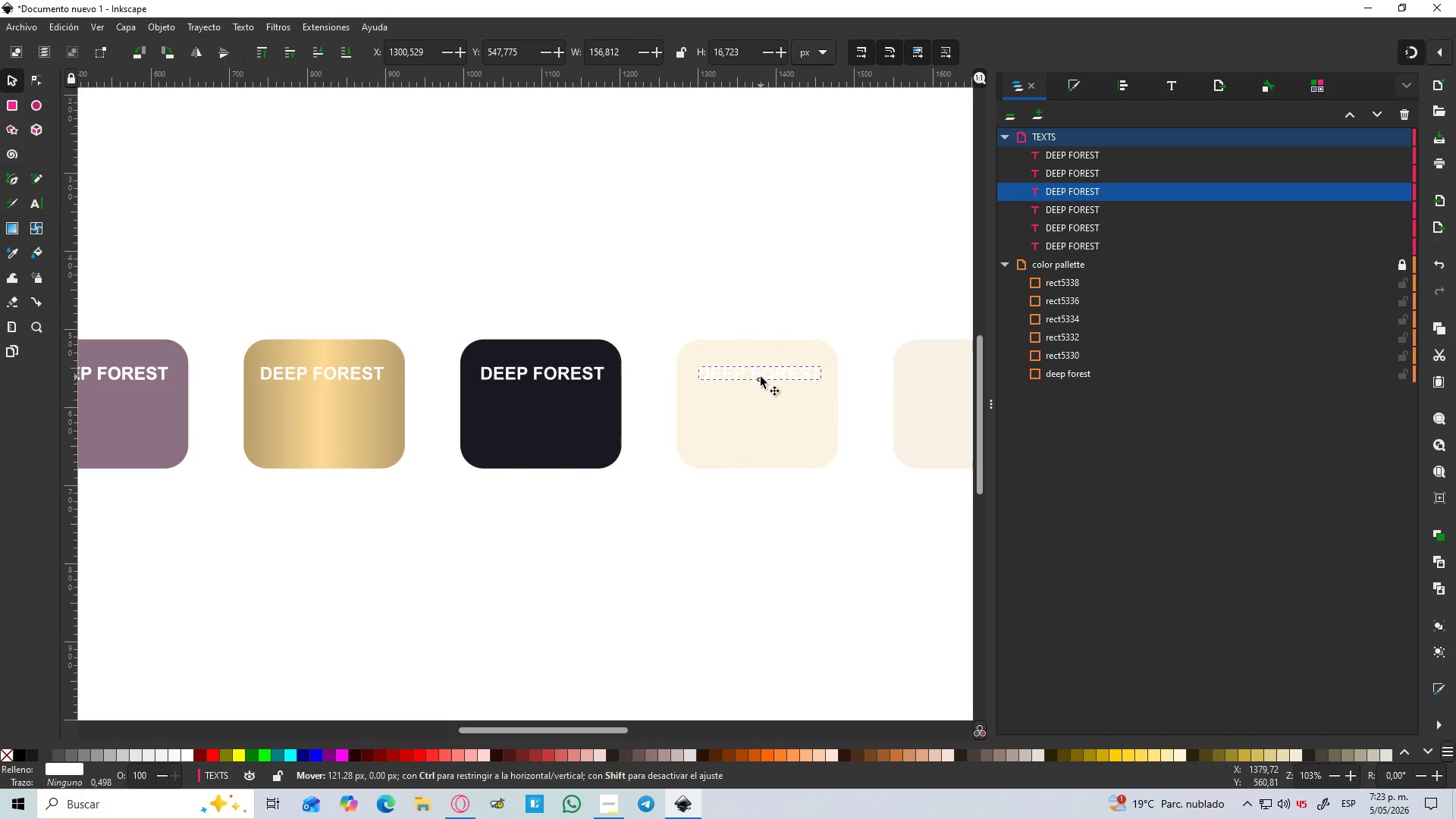 
hold_key(key=ControlLeft, duration=0.61)
 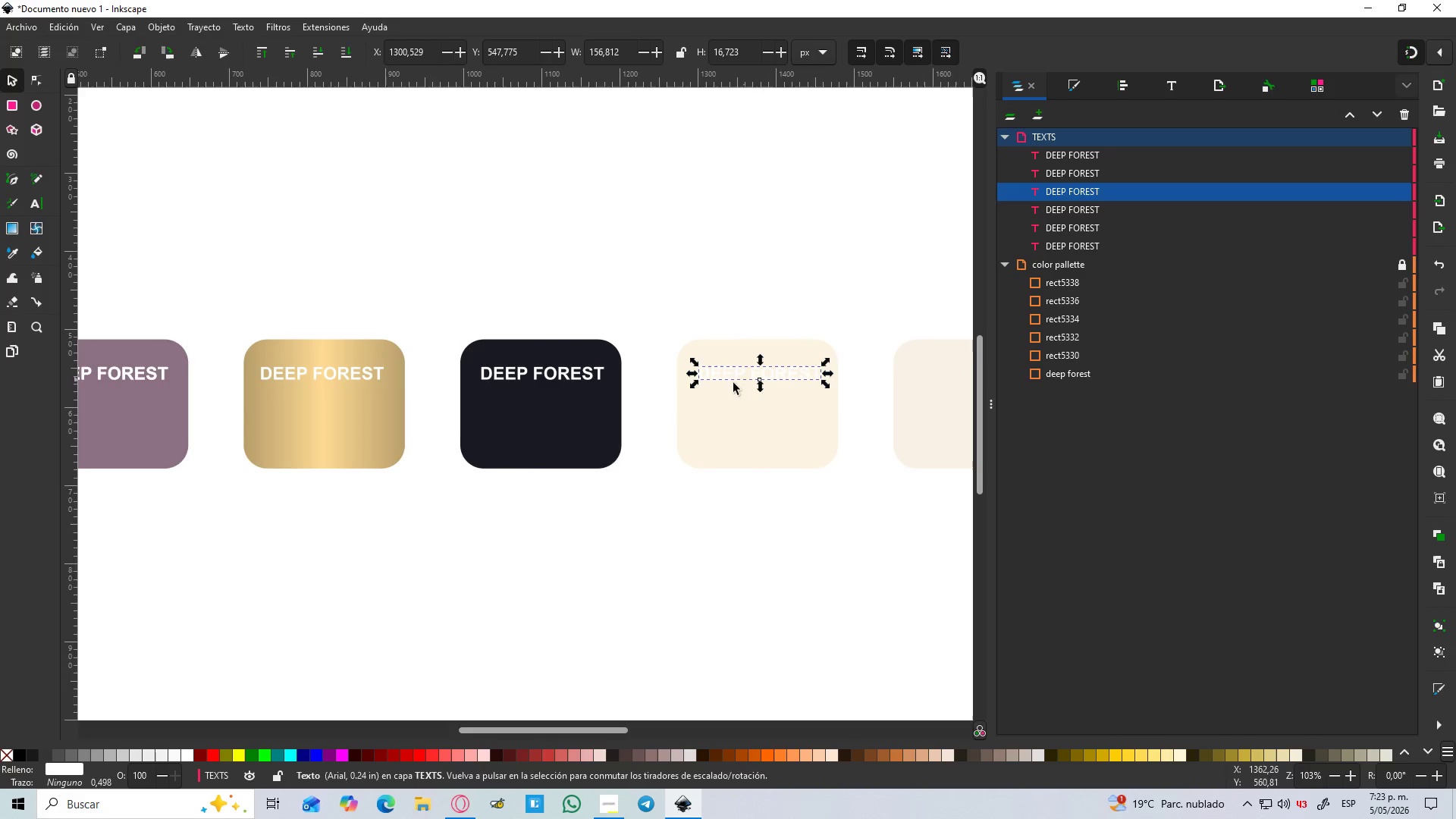 
hold_key(key=ControlLeft, duration=0.41)
scroll: coordinate [719, 390], scroll_direction: down, amount: 2.0
 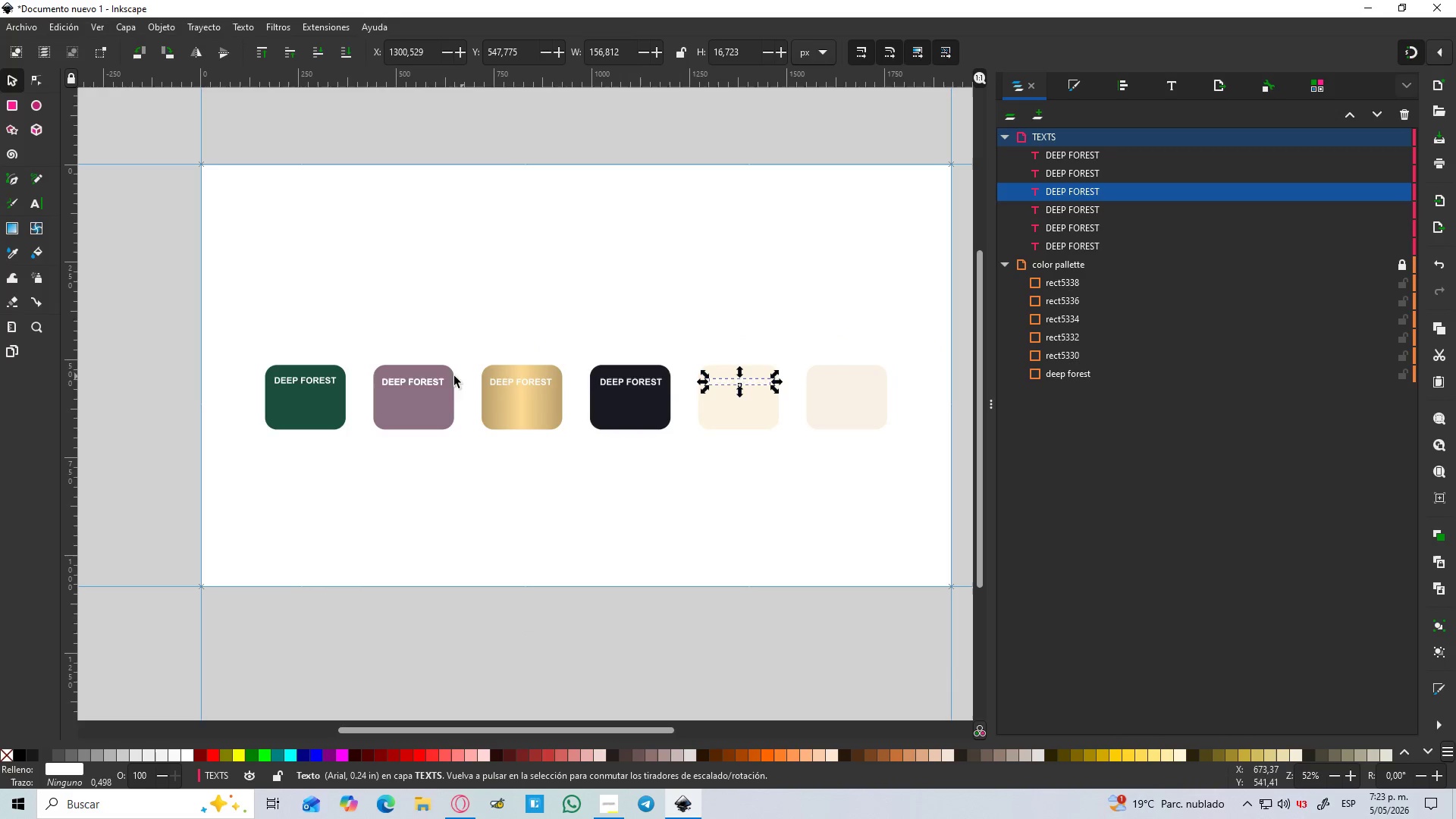 
left_click([429, 380])
 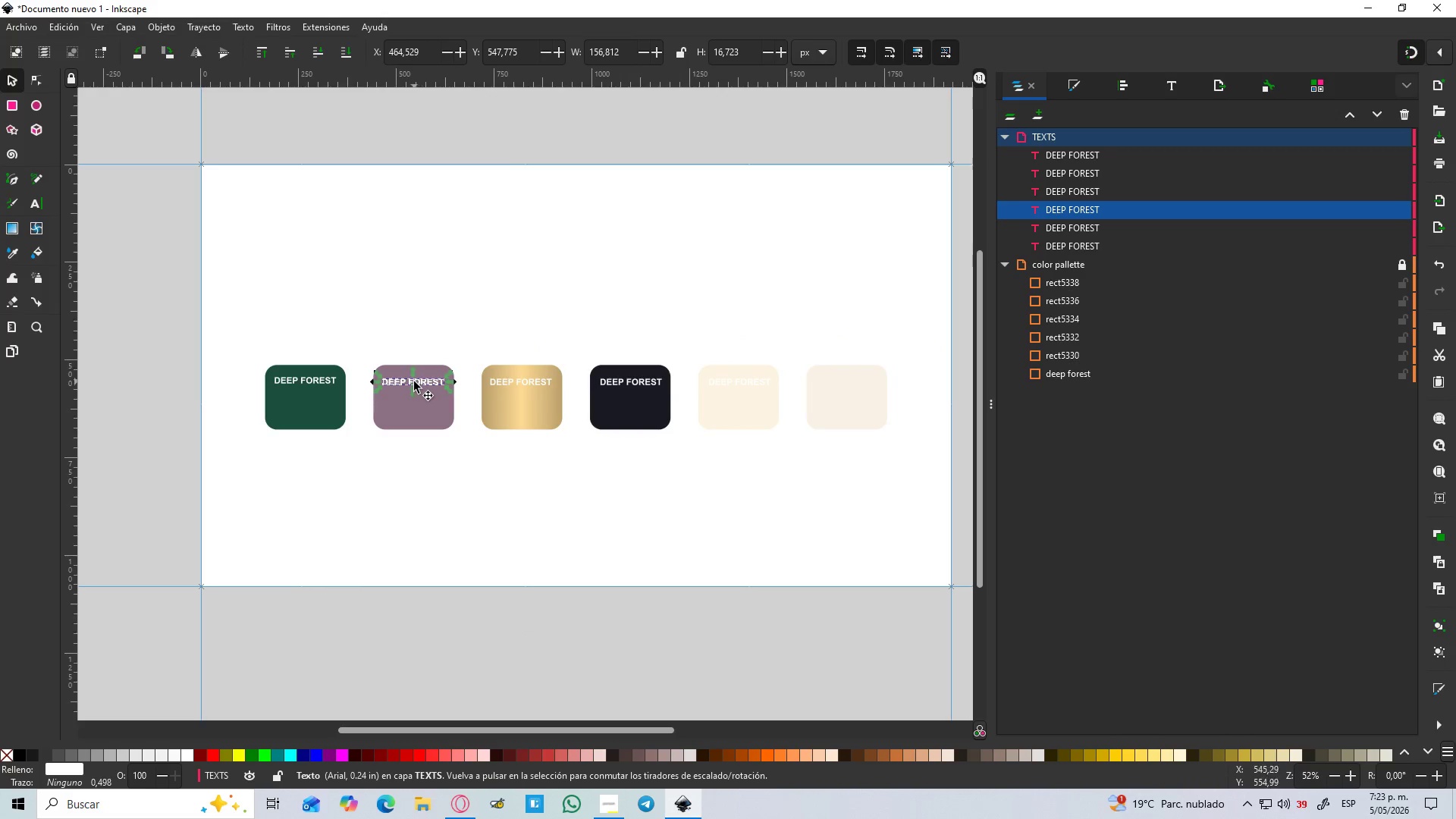 
left_click_drag(start_coordinate=[414, 381], to_coordinate=[836, 387])
 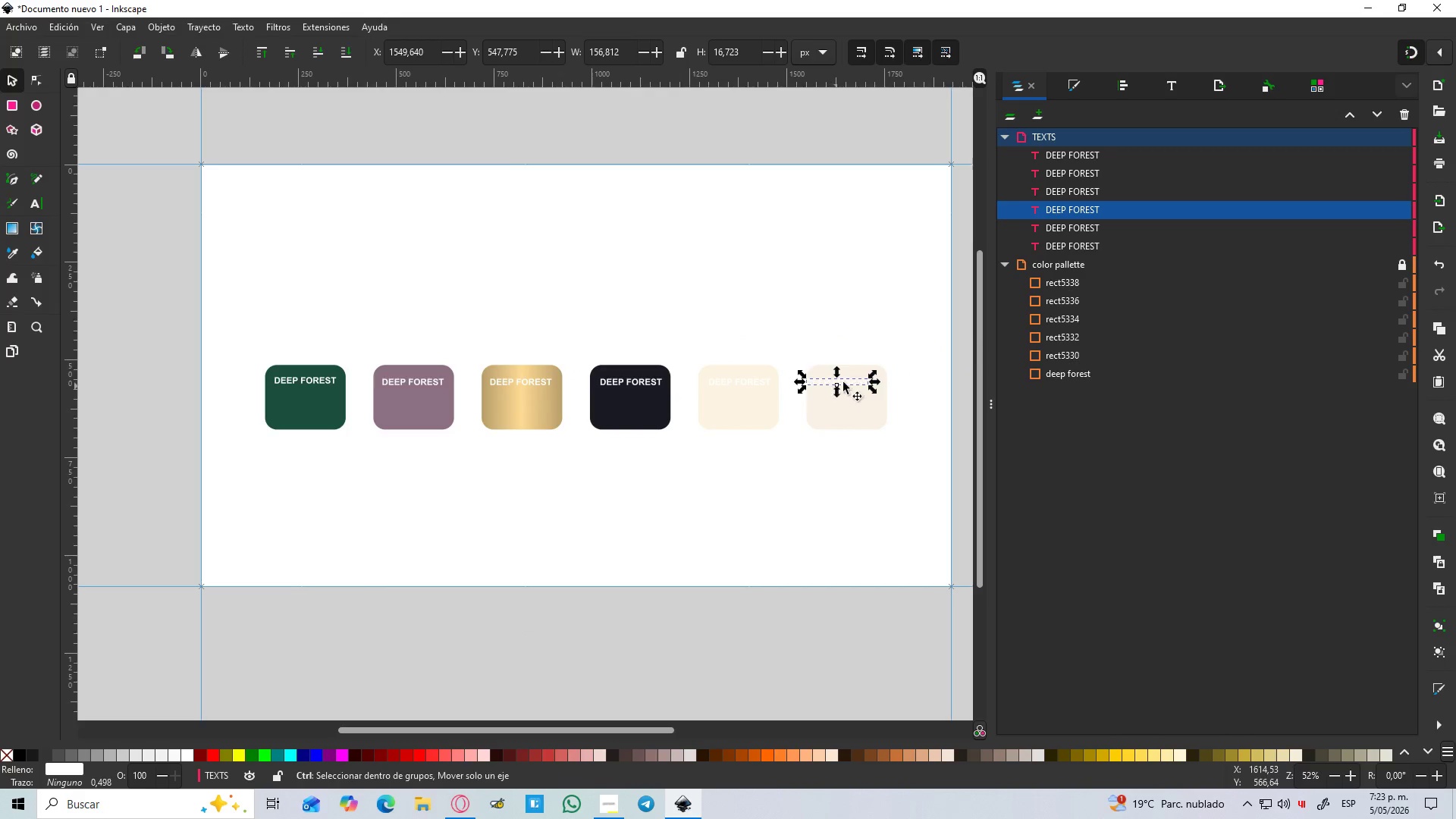 
hold_key(key=ControlLeft, duration=1.5)
 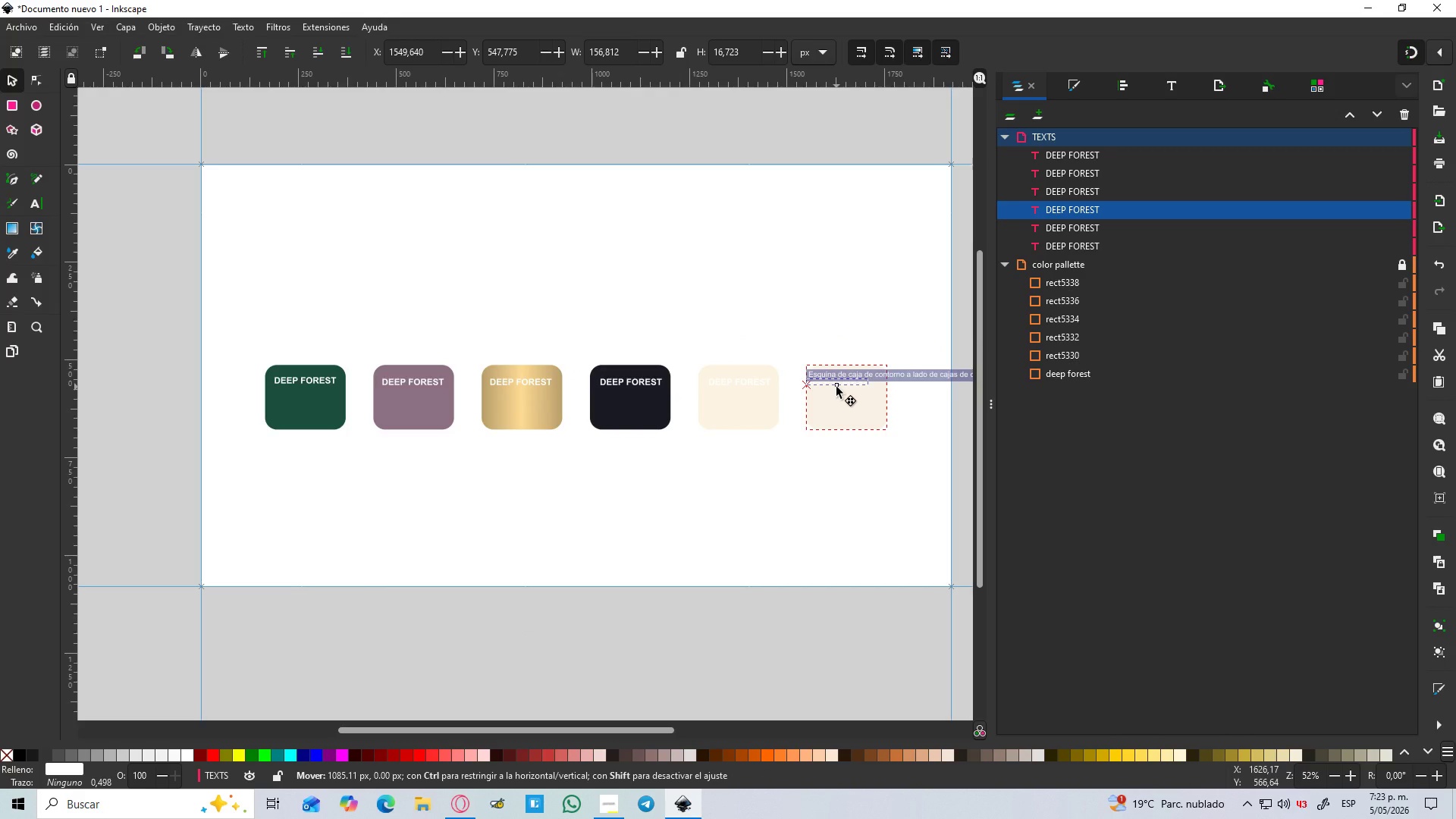 
hold_key(key=ControlLeft, duration=1.52)
 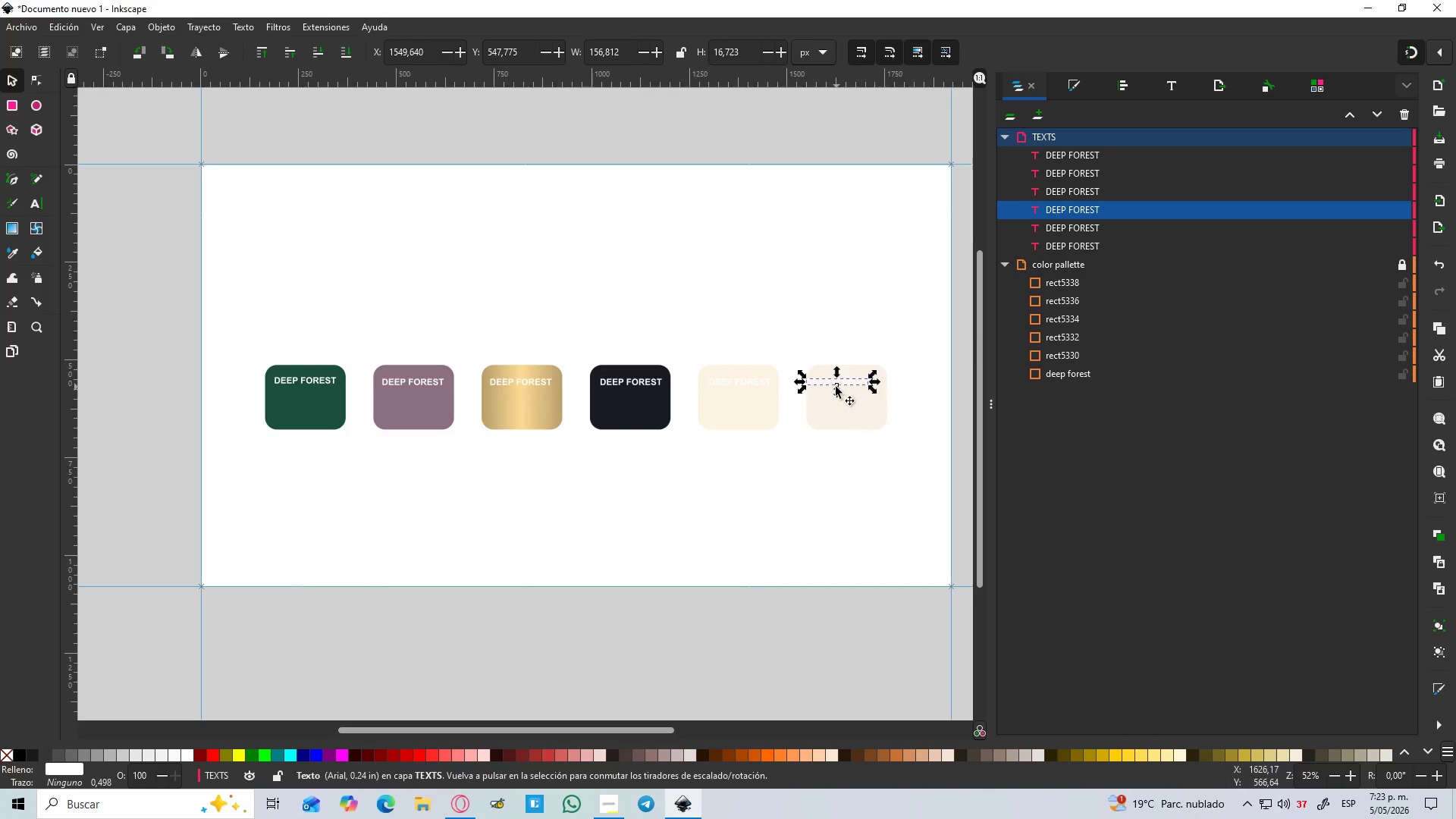 
hold_key(key=ControlLeft, duration=0.55)
 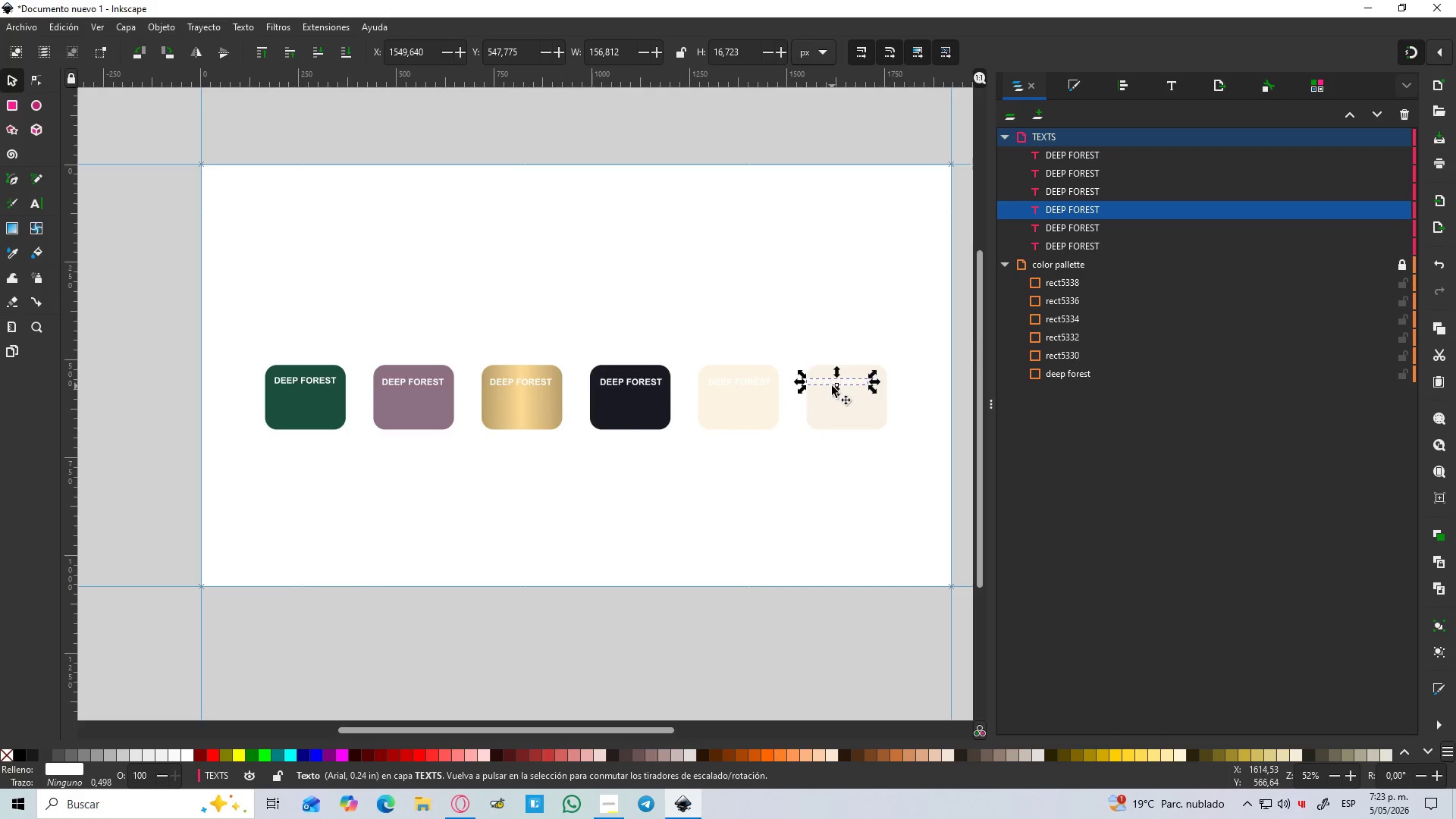 
hold_key(key=ControlLeft, duration=0.53)
 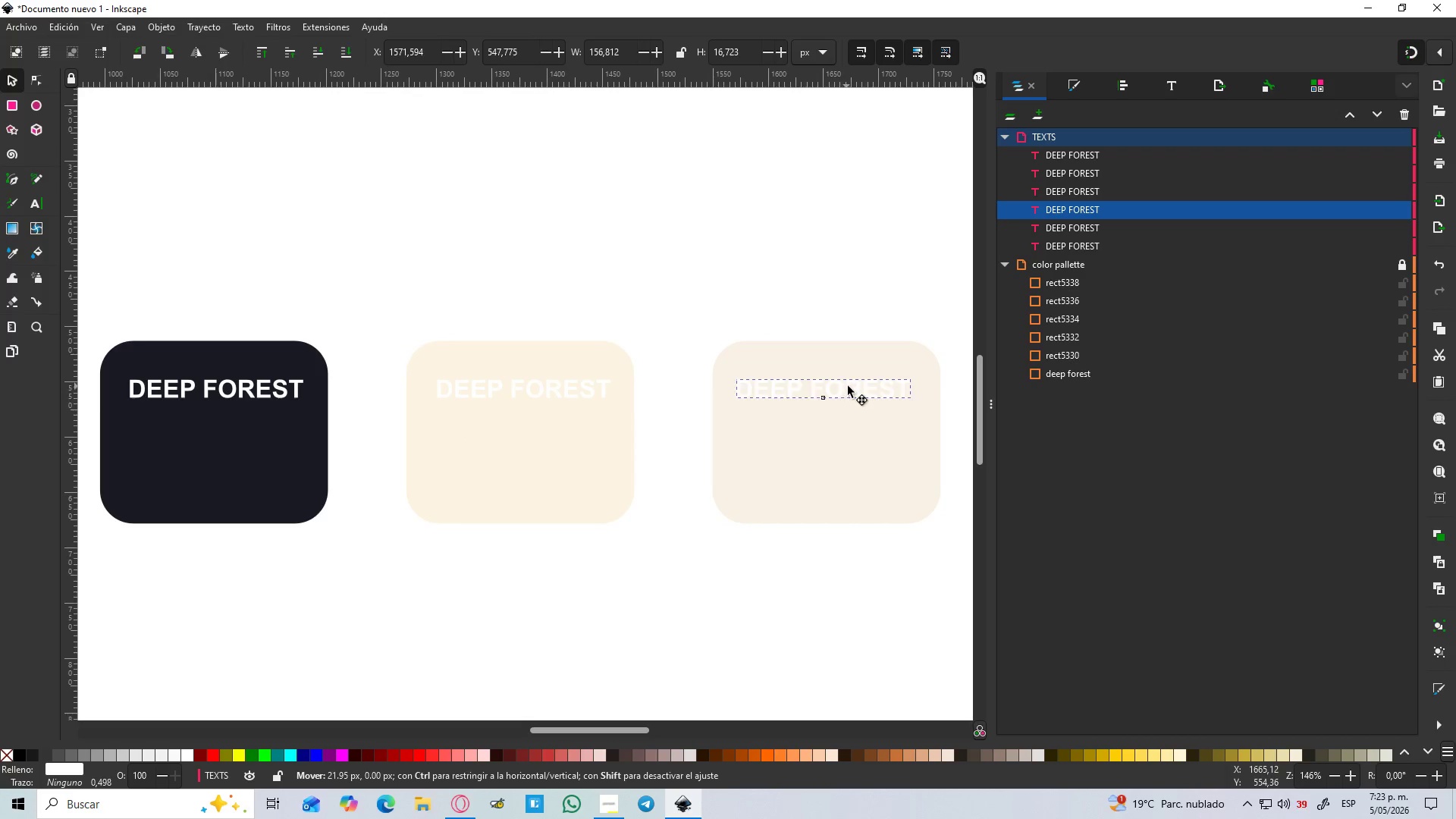 
left_click_drag(start_coordinate=[811, 387], to_coordinate=[848, 386])
 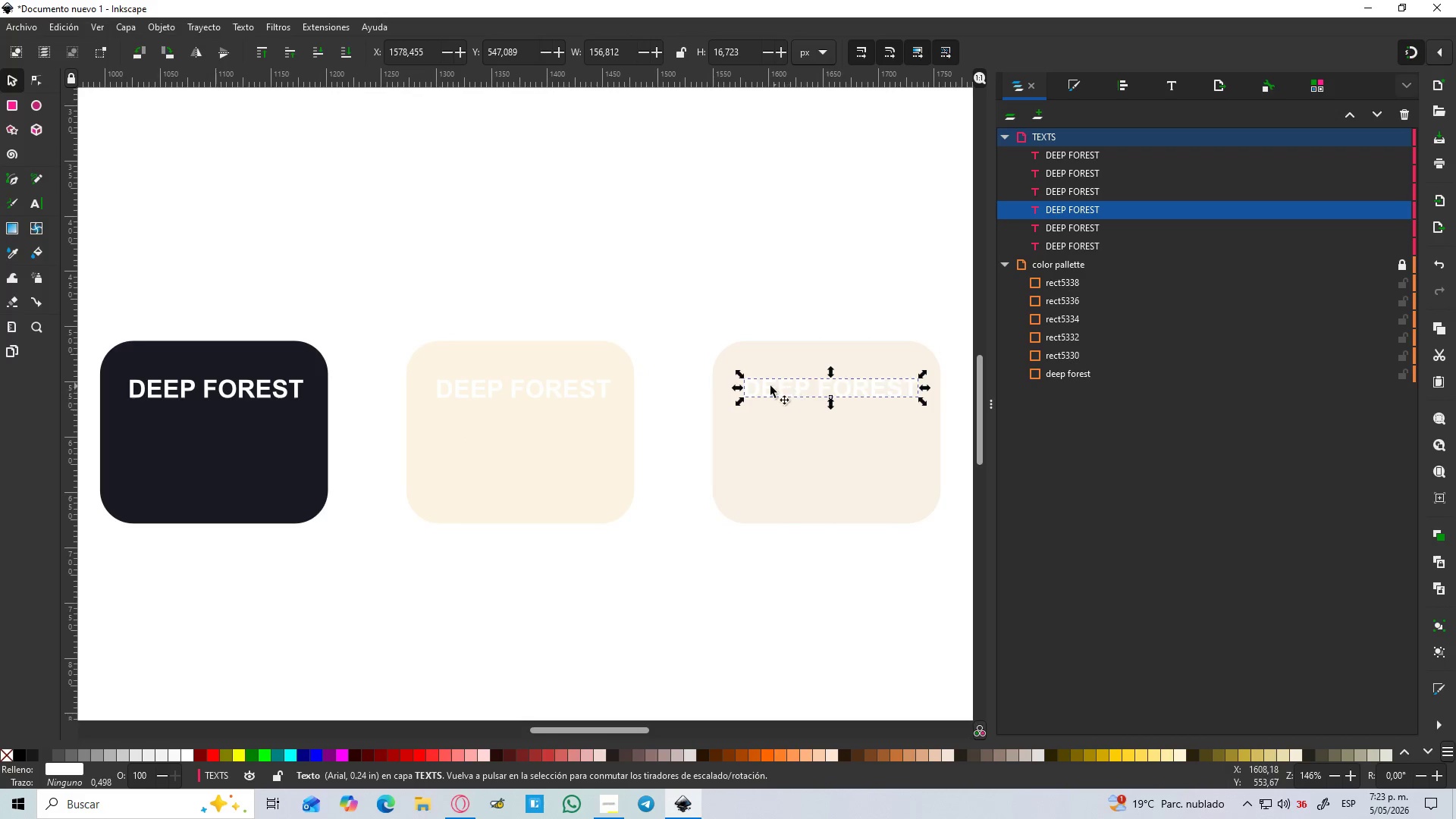 
scroll: coordinate [857, 377], scroll_direction: up, amount: 3.0
 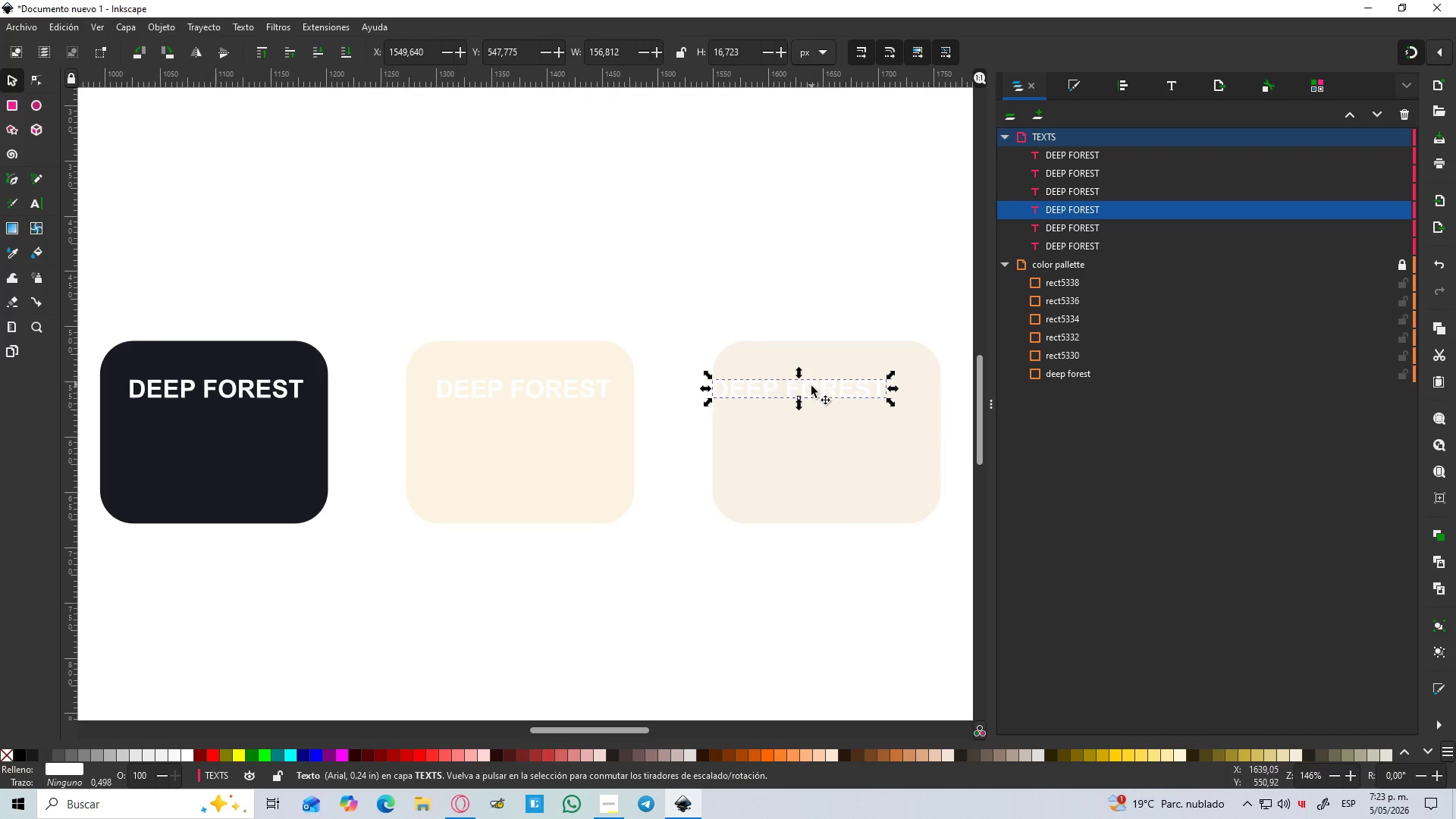 
key(D)
 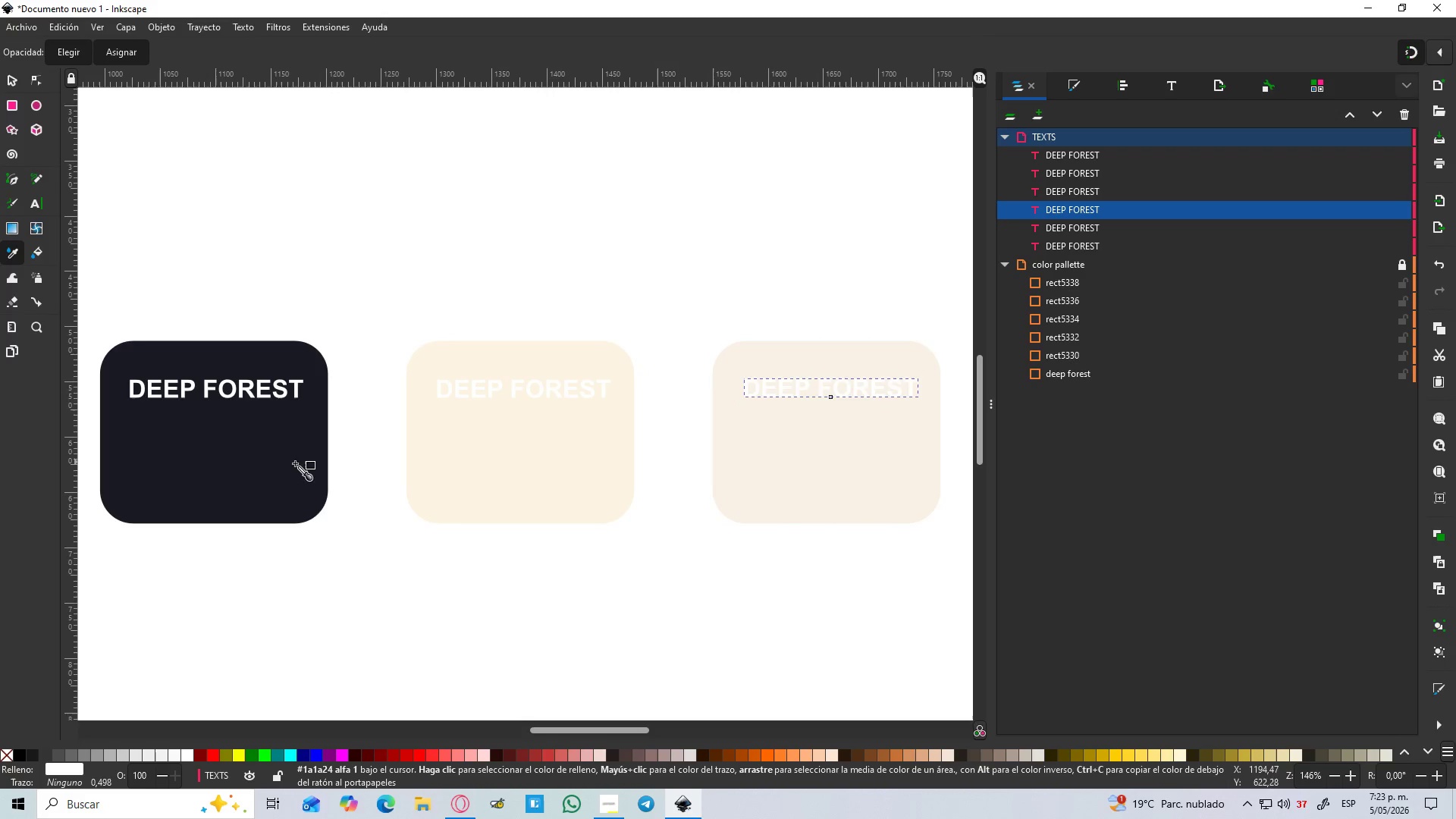 
left_click([265, 467])
 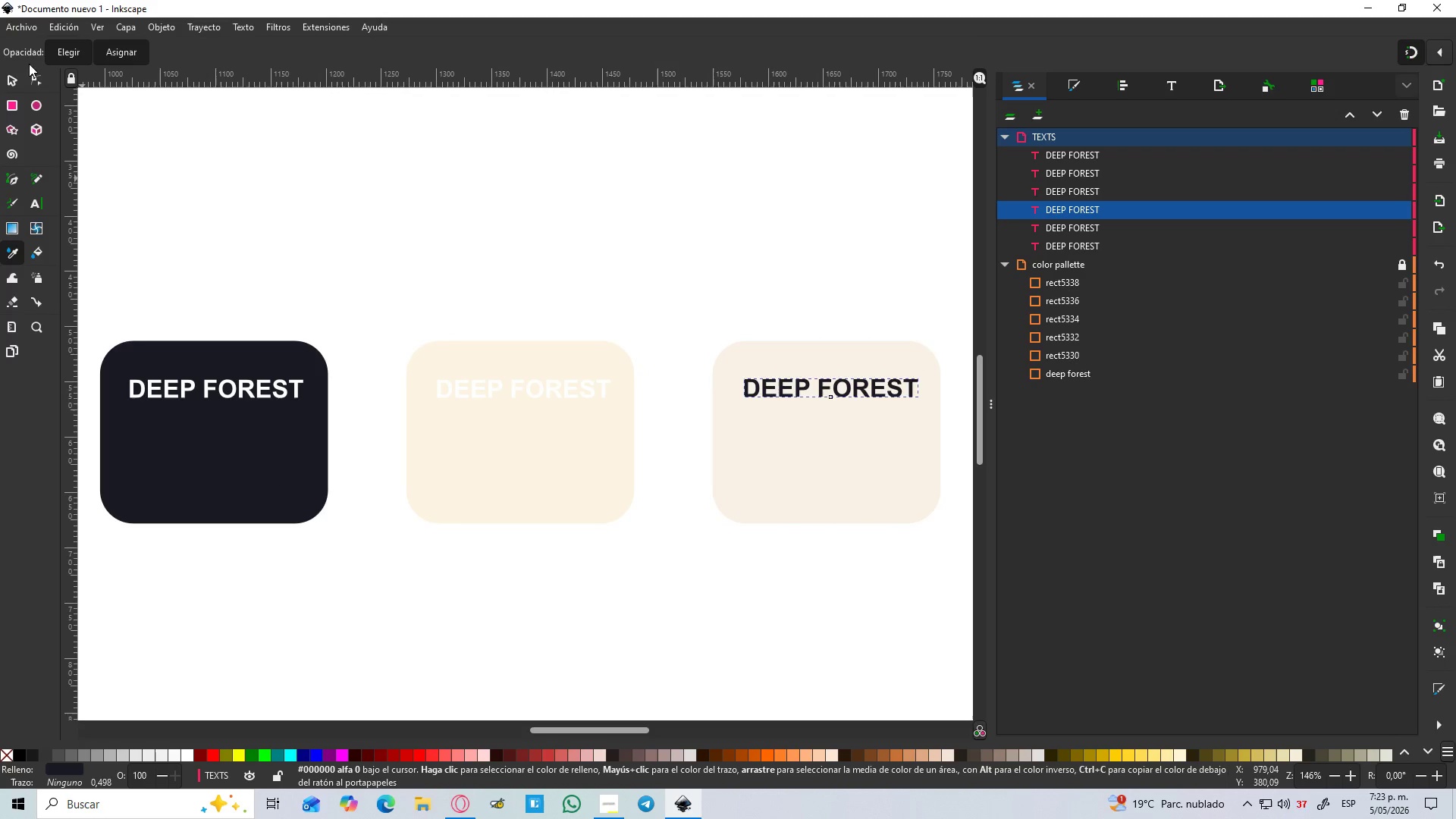 
left_click([18, 83])
 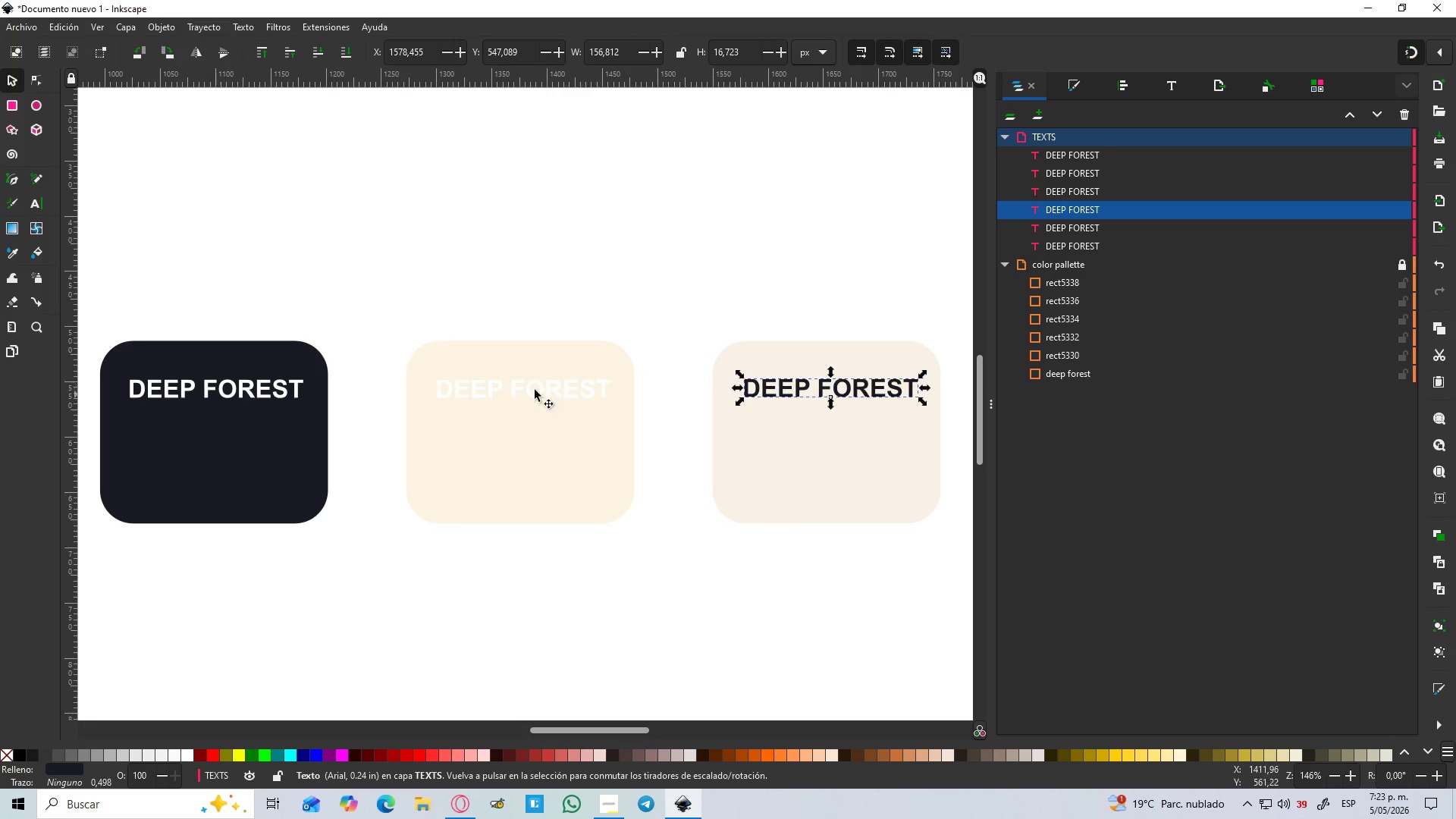 
left_click([508, 390])
 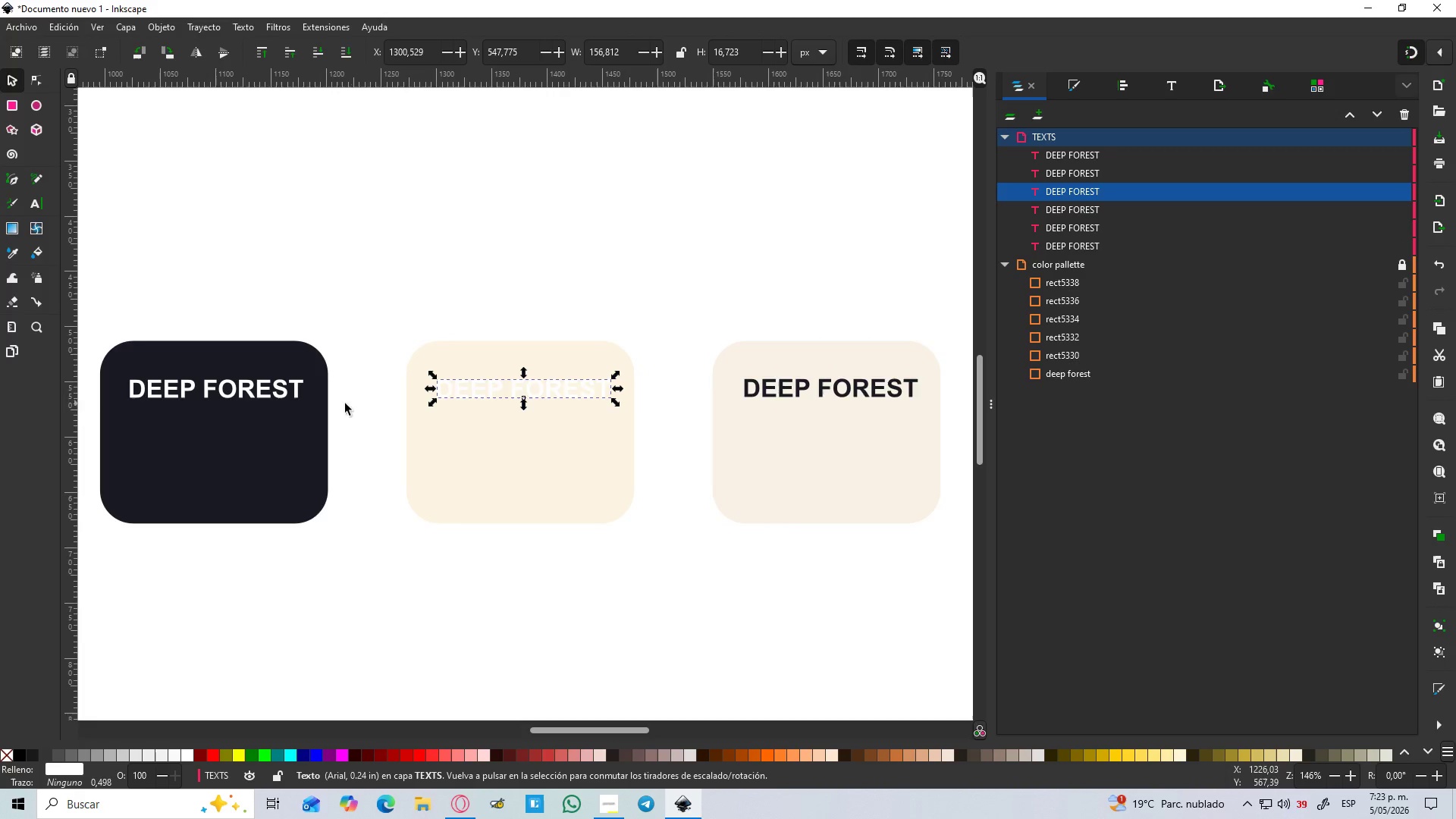 
key(D)
 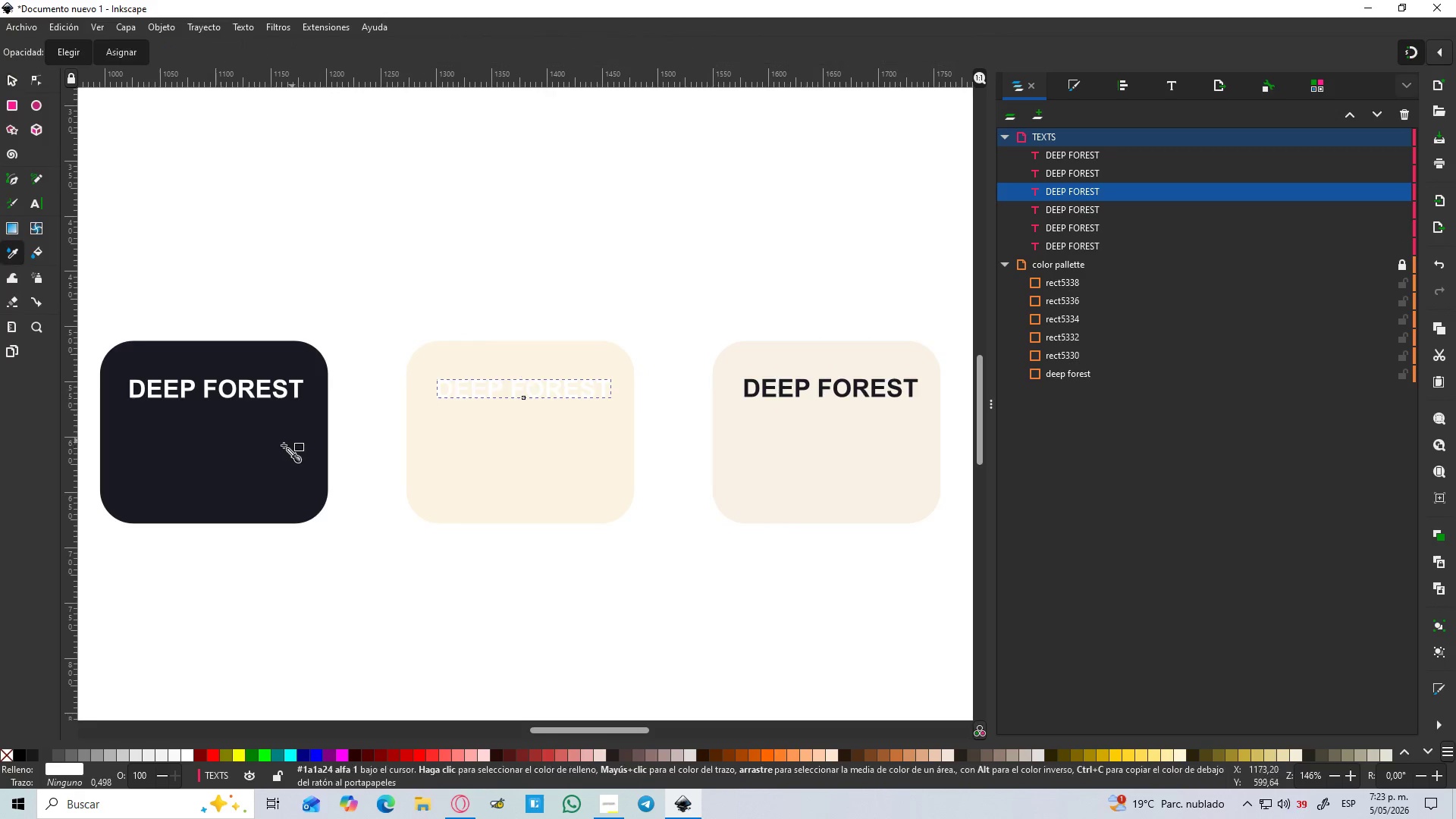 
left_click([278, 448])
 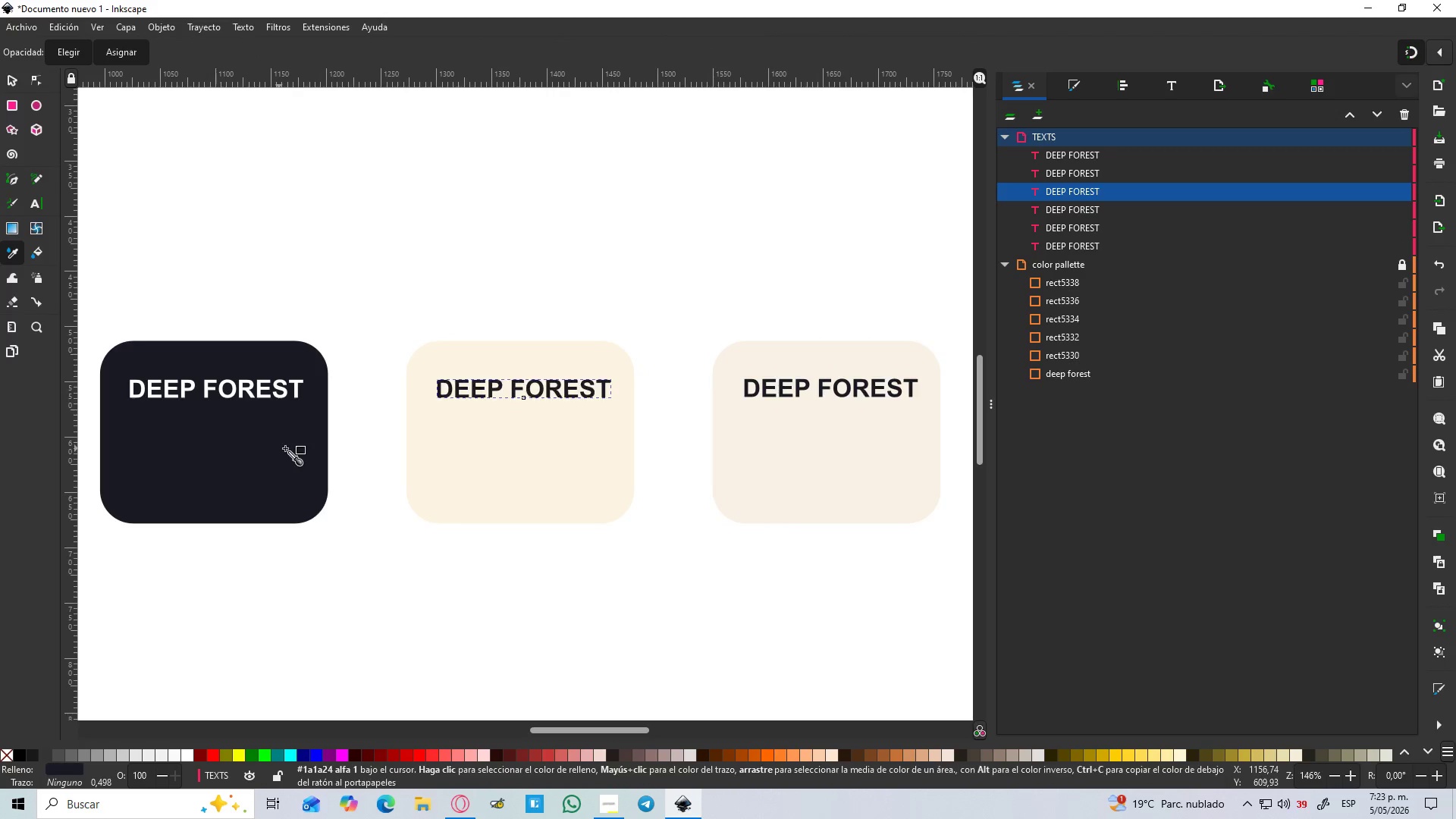 
hold_key(key=ControlLeft, duration=0.8)
scroll: coordinate [299, 441], scroll_direction: down, amount: 2.0
 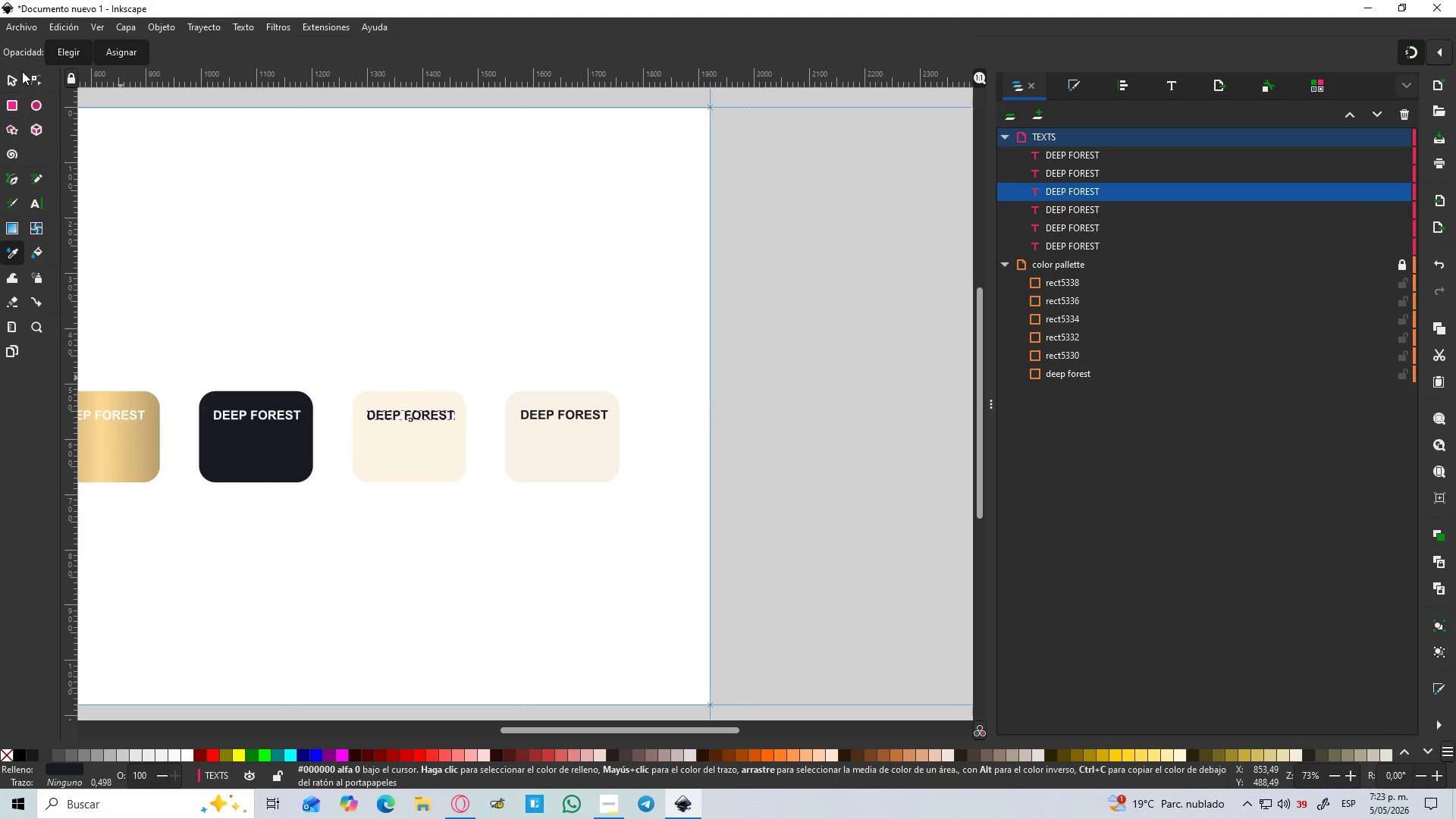 
left_click([10, 86])
 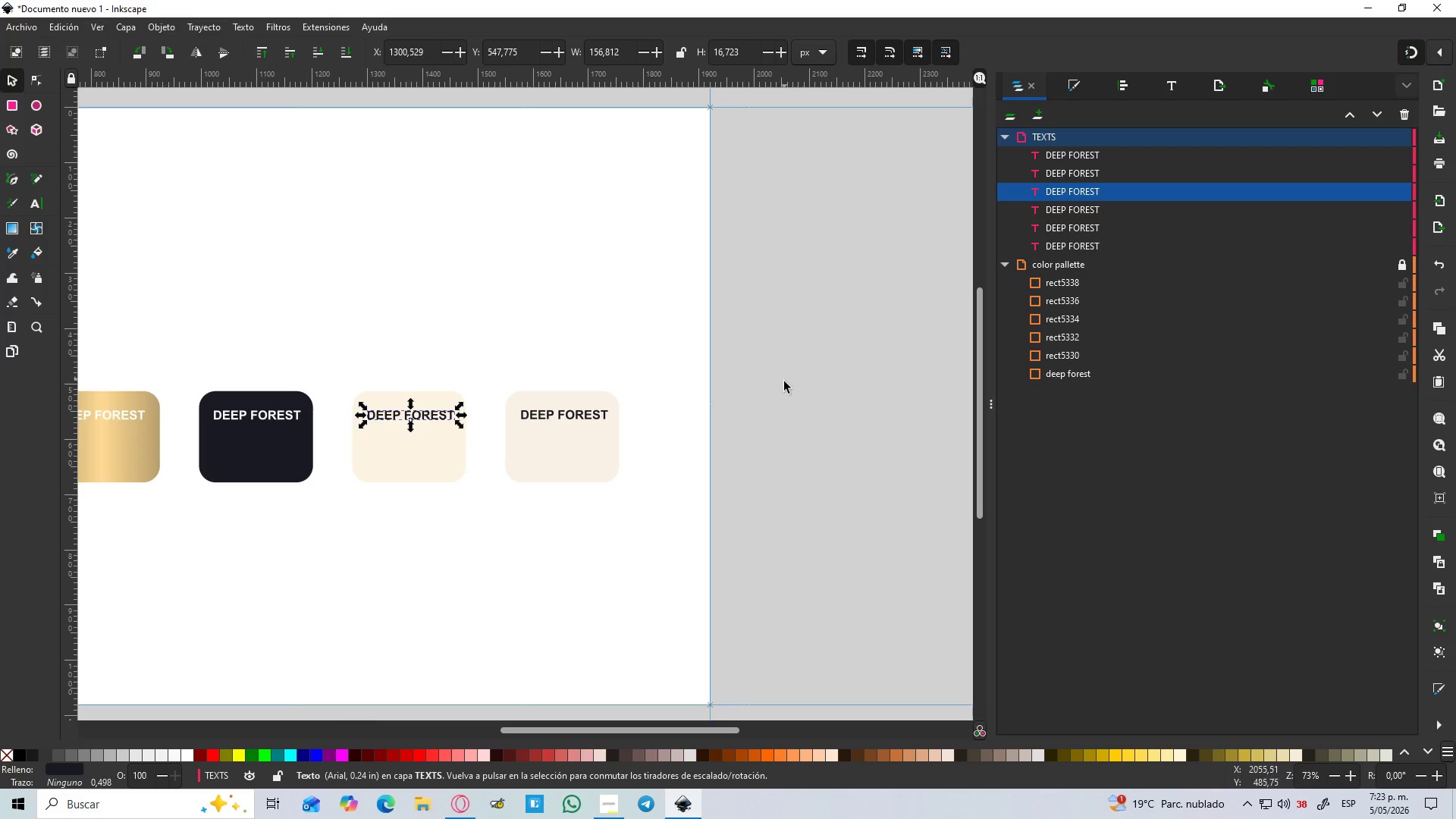 
left_click([775, 392])
 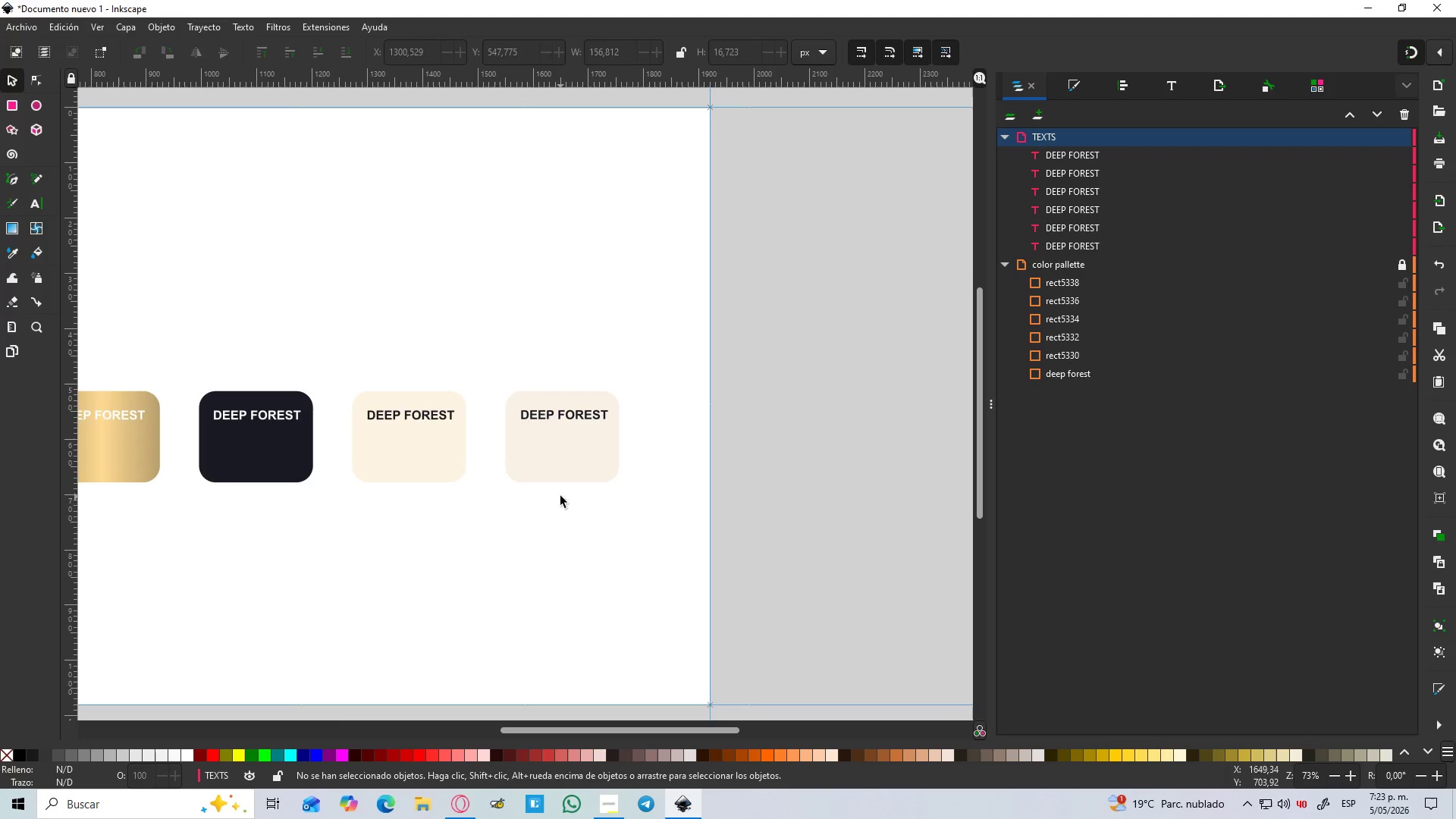 
left_click([566, 458])
 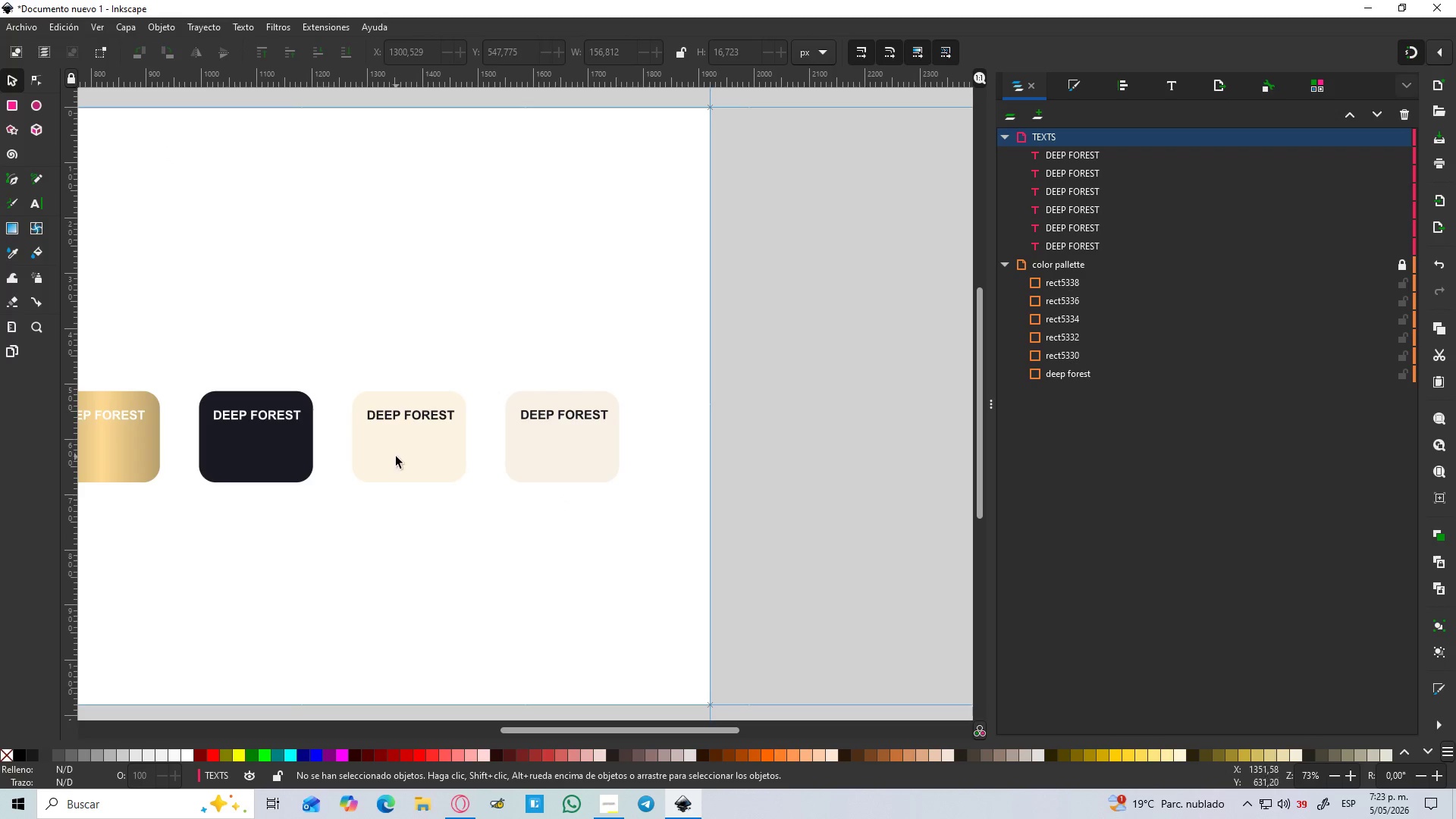 
left_click([444, 440])
 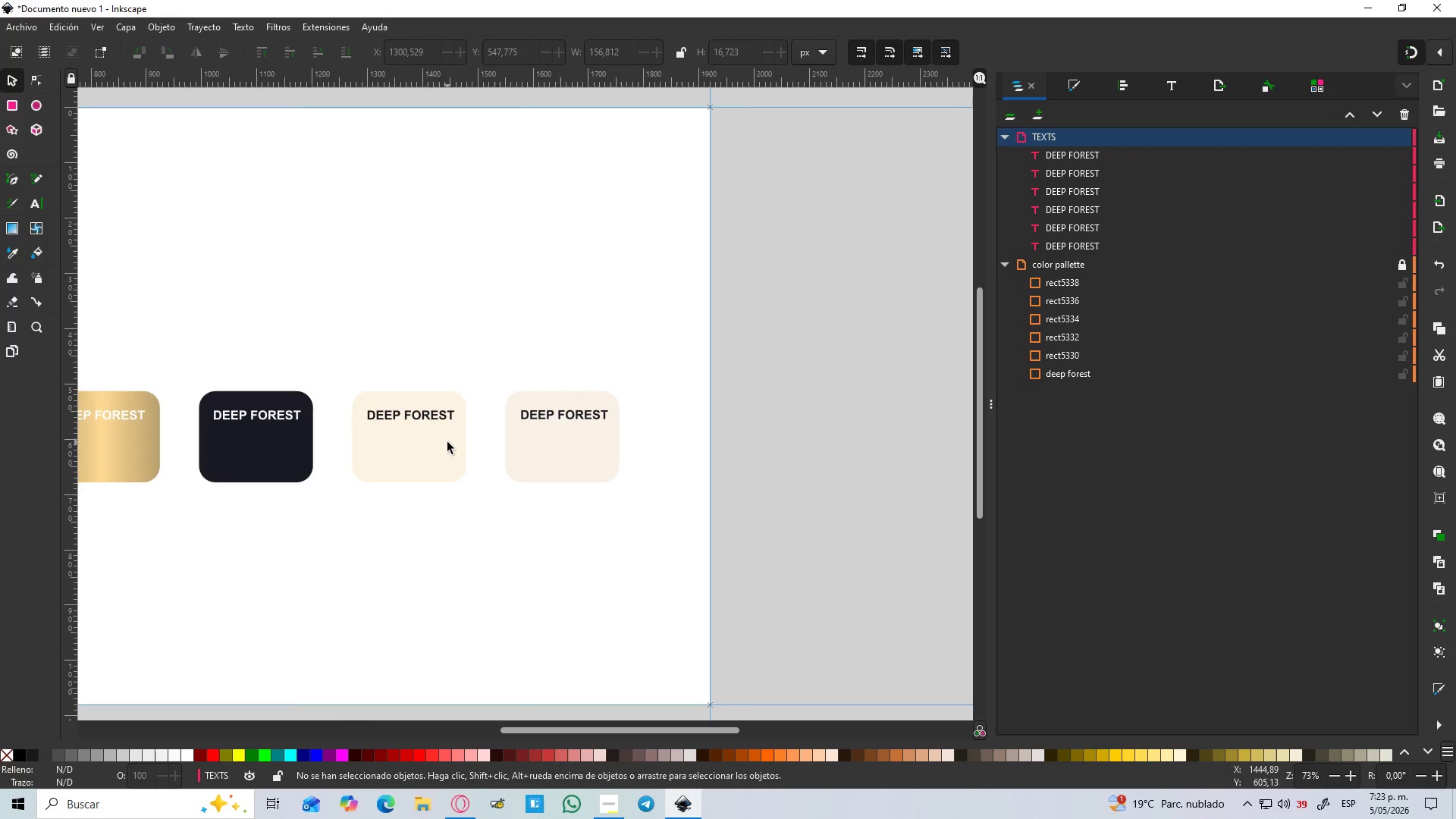 
hold_key(key=ControlLeft, duration=1.12)
scroll: coordinate [447, 442], scroll_direction: down, amount: 2.0
 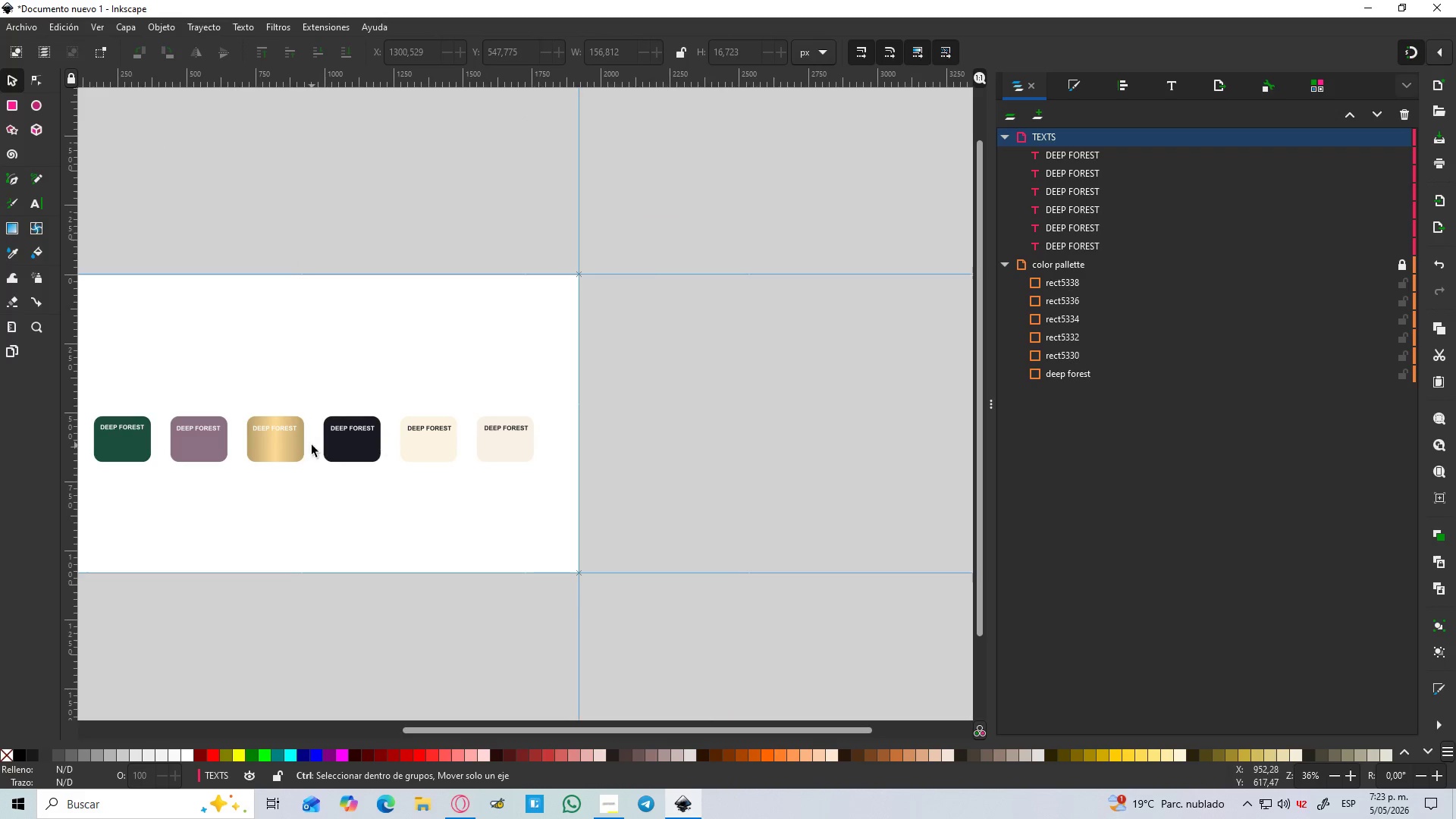 
scroll: coordinate [312, 445], scroll_direction: up, amount: 1.0
 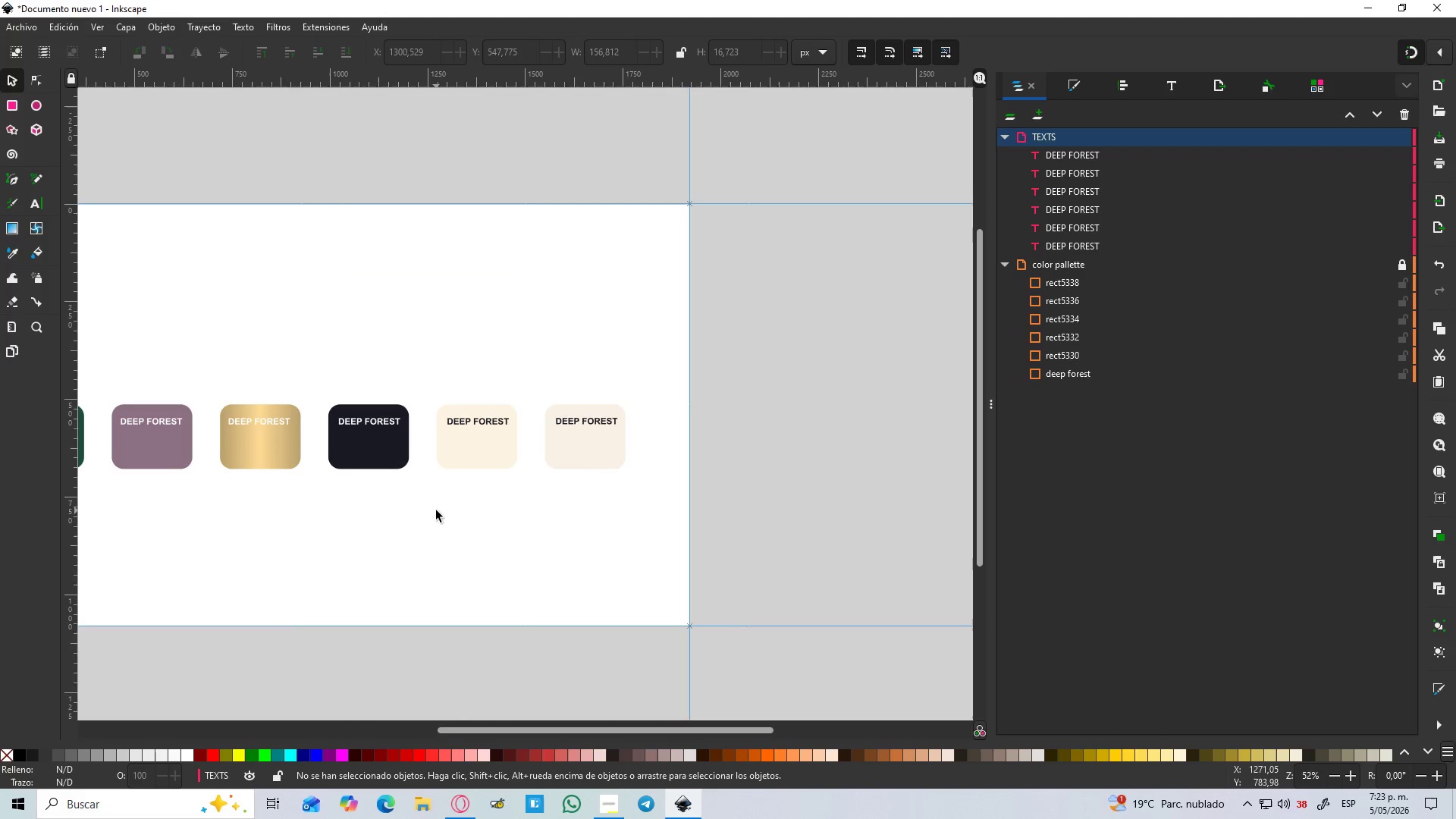 
hold_key(key=Space, duration=0.47)
 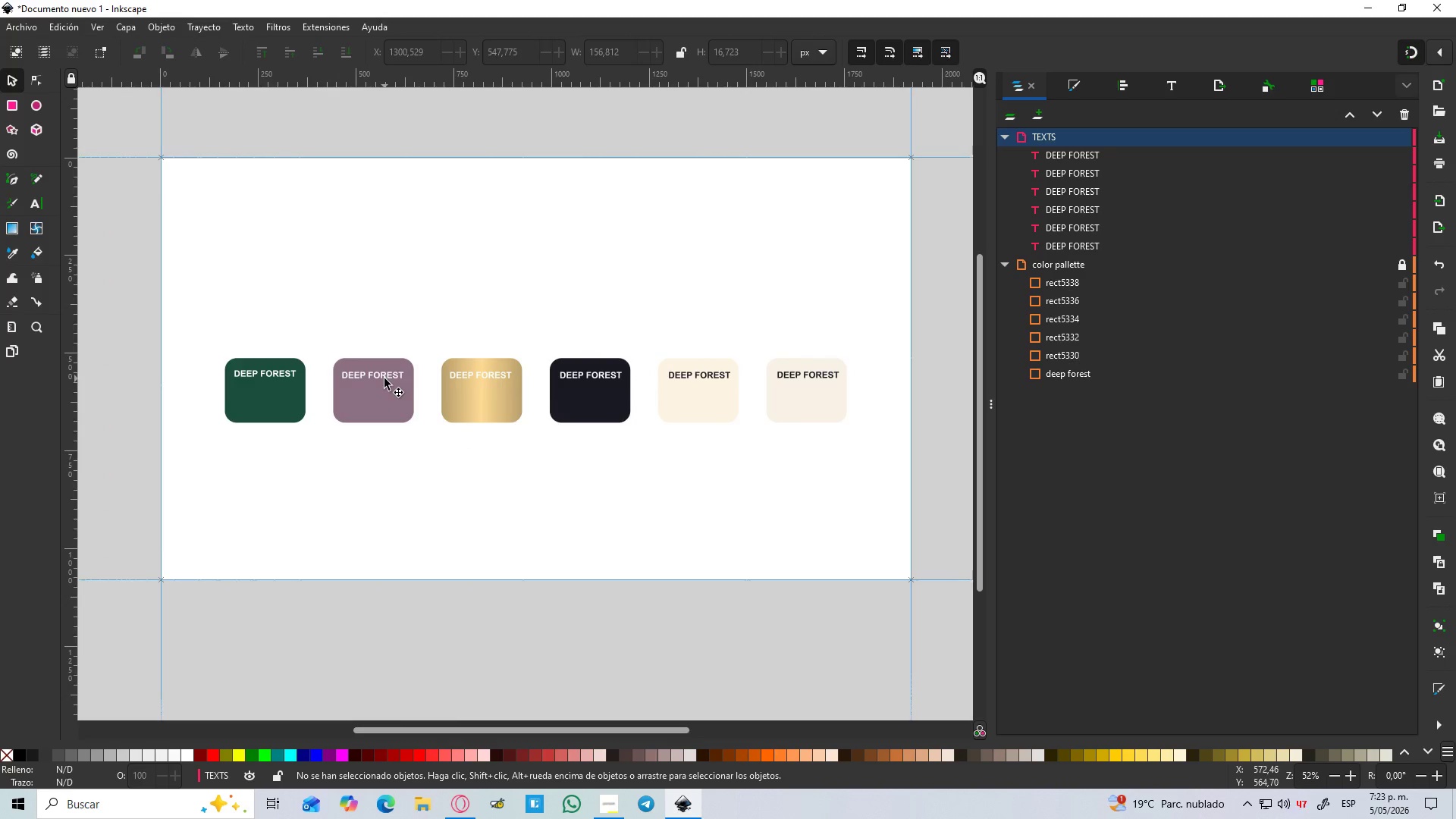 
double_click([384, 378])
 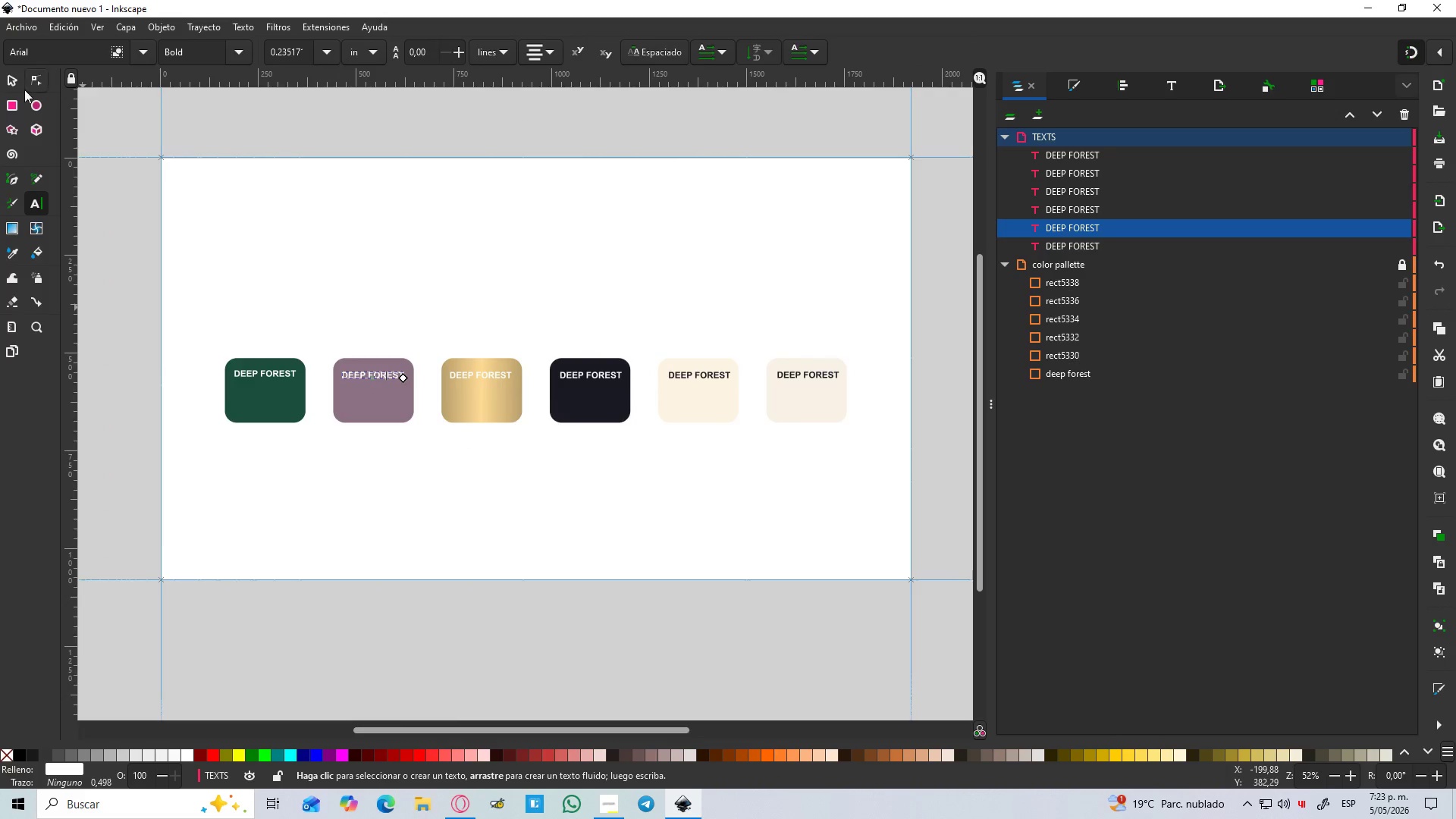 
left_click([17, 83])
 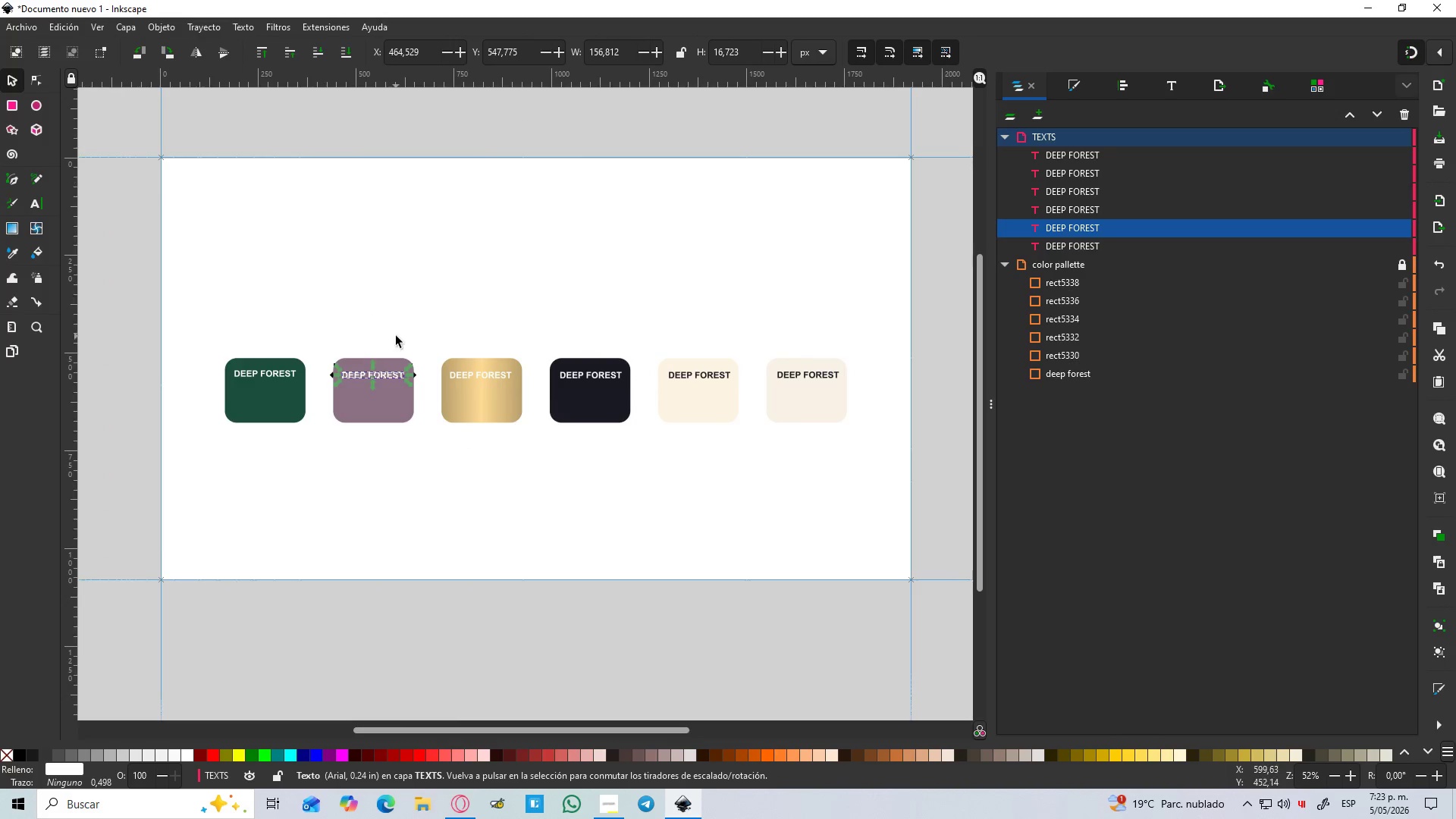 
hold_key(key=ControlLeft, duration=0.41)
scroll: coordinate [379, 366], scroll_direction: up, amount: 1.0
 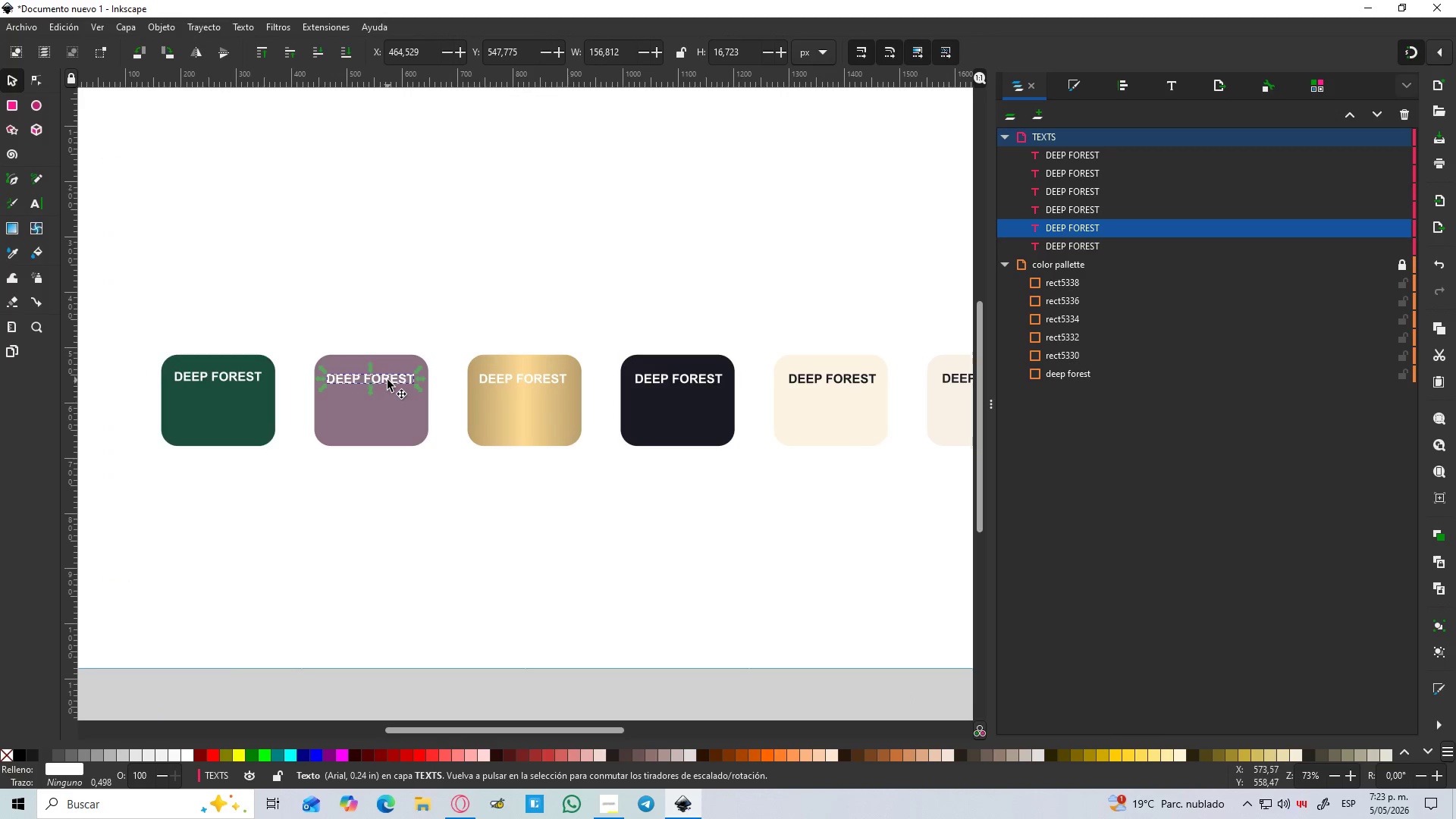 
double_click([388, 380])
 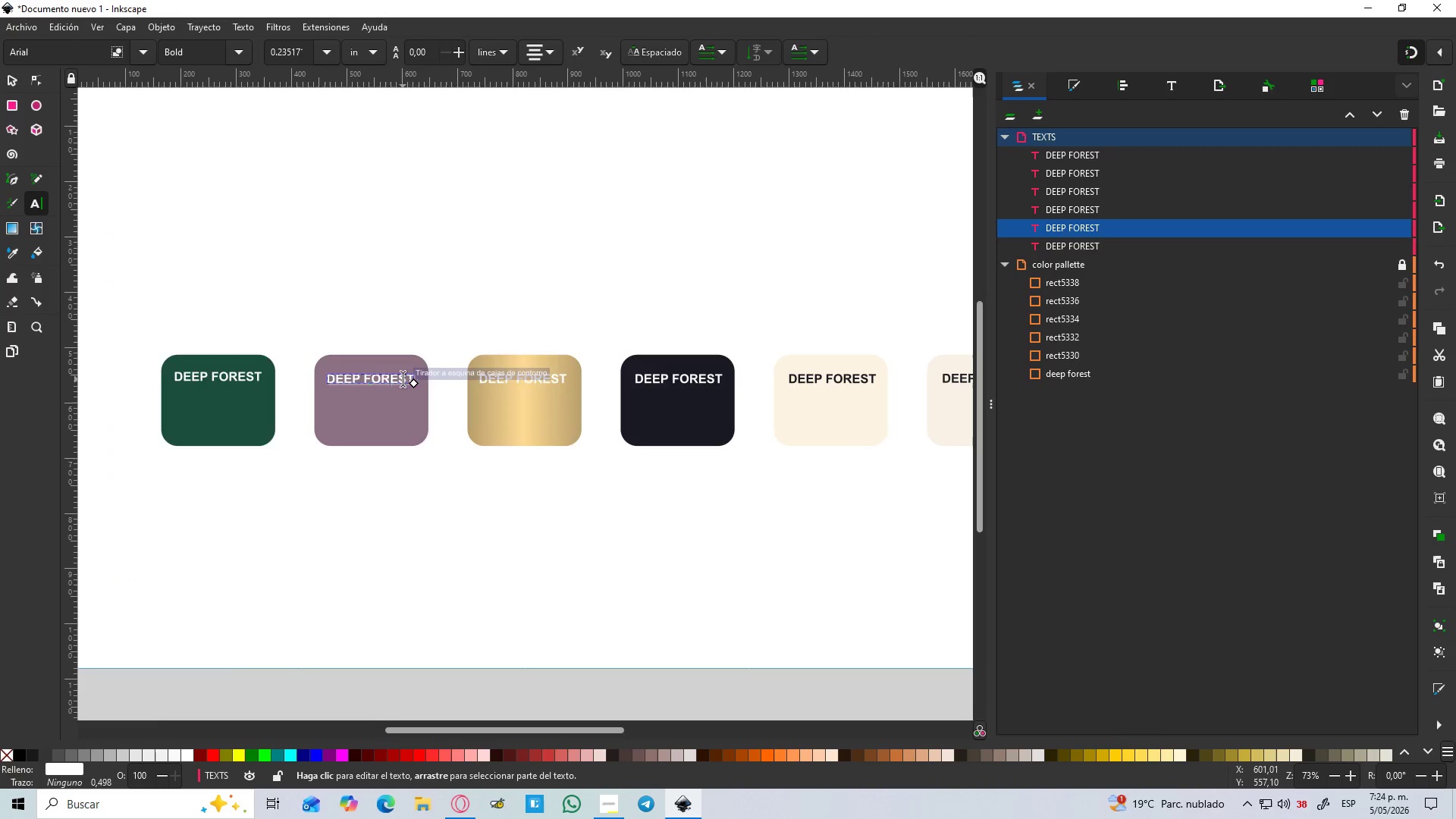 
left_click_drag(start_coordinate=[404, 378], to_coordinate=[309, 384])
 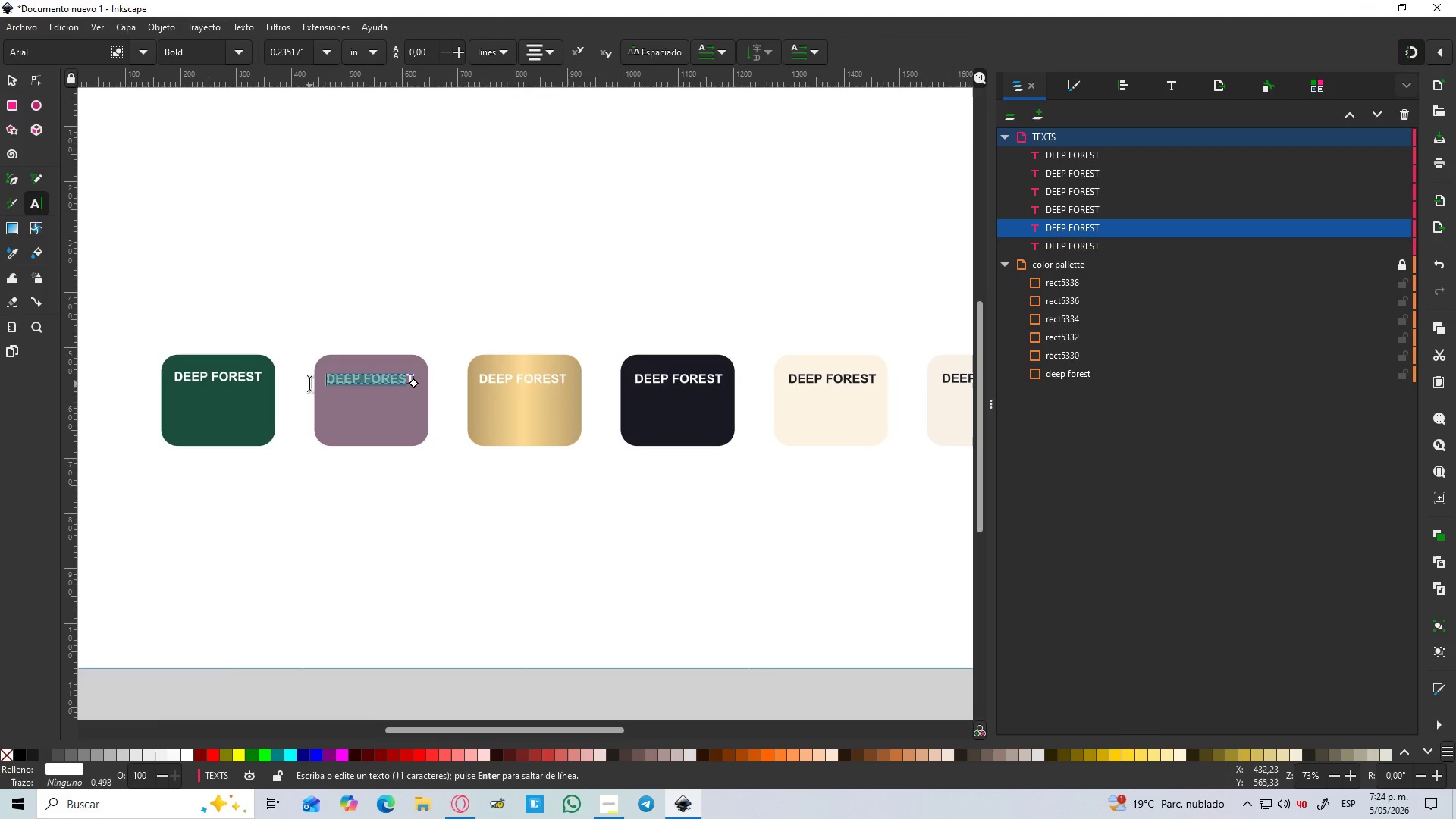 
key(Backspace)
 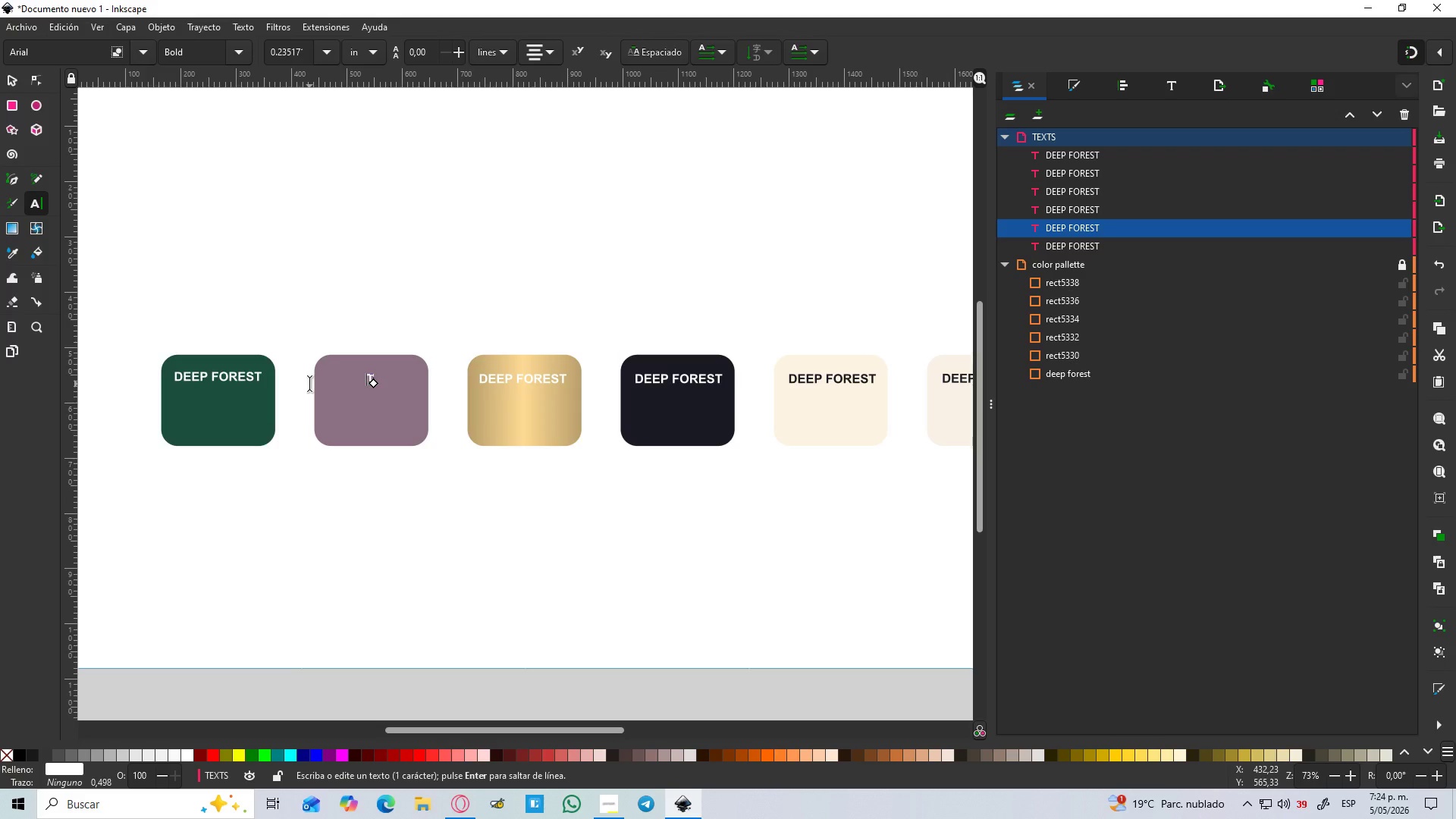 
key(ArrowRight)
 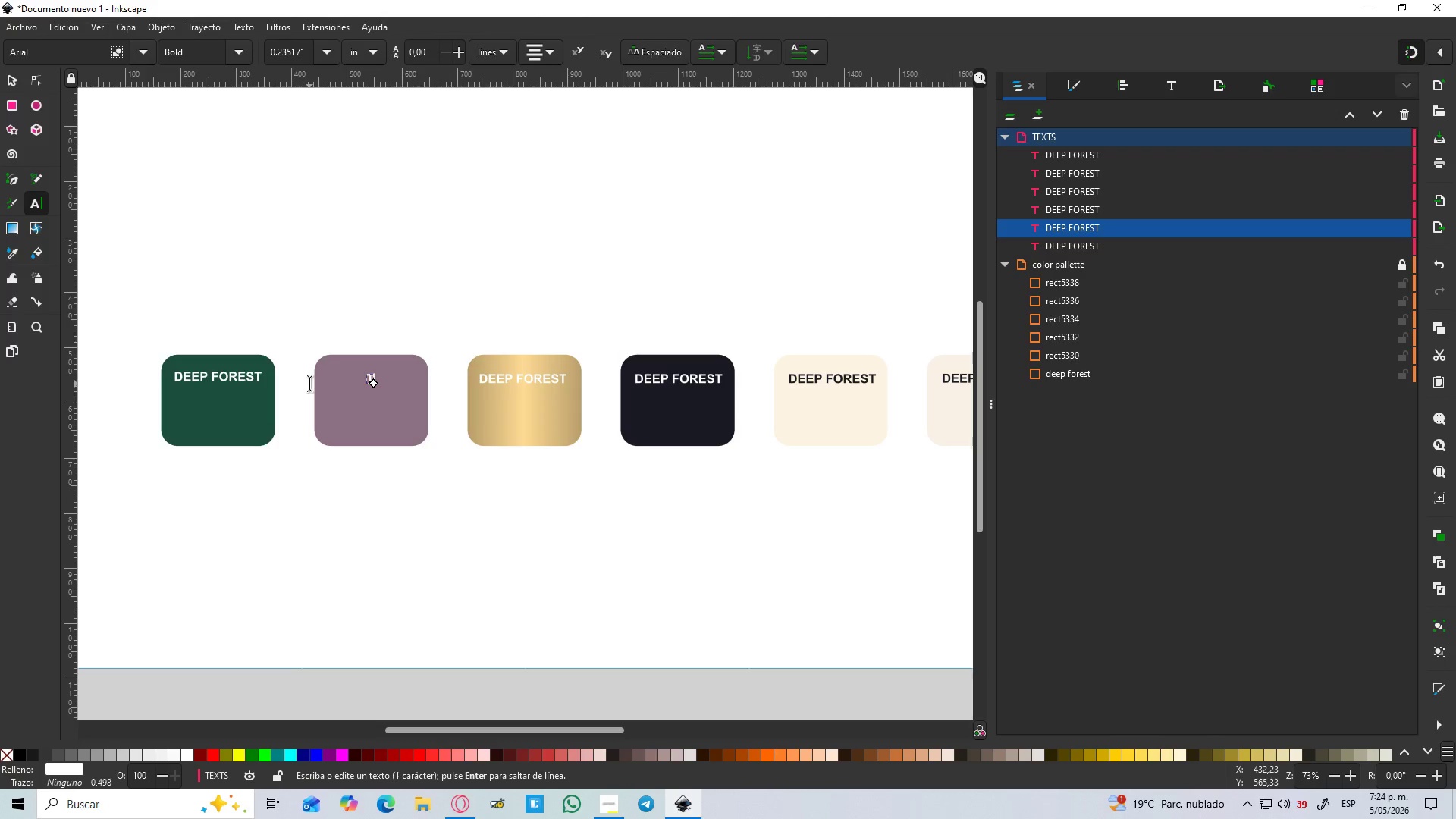 
key(Backspace)
 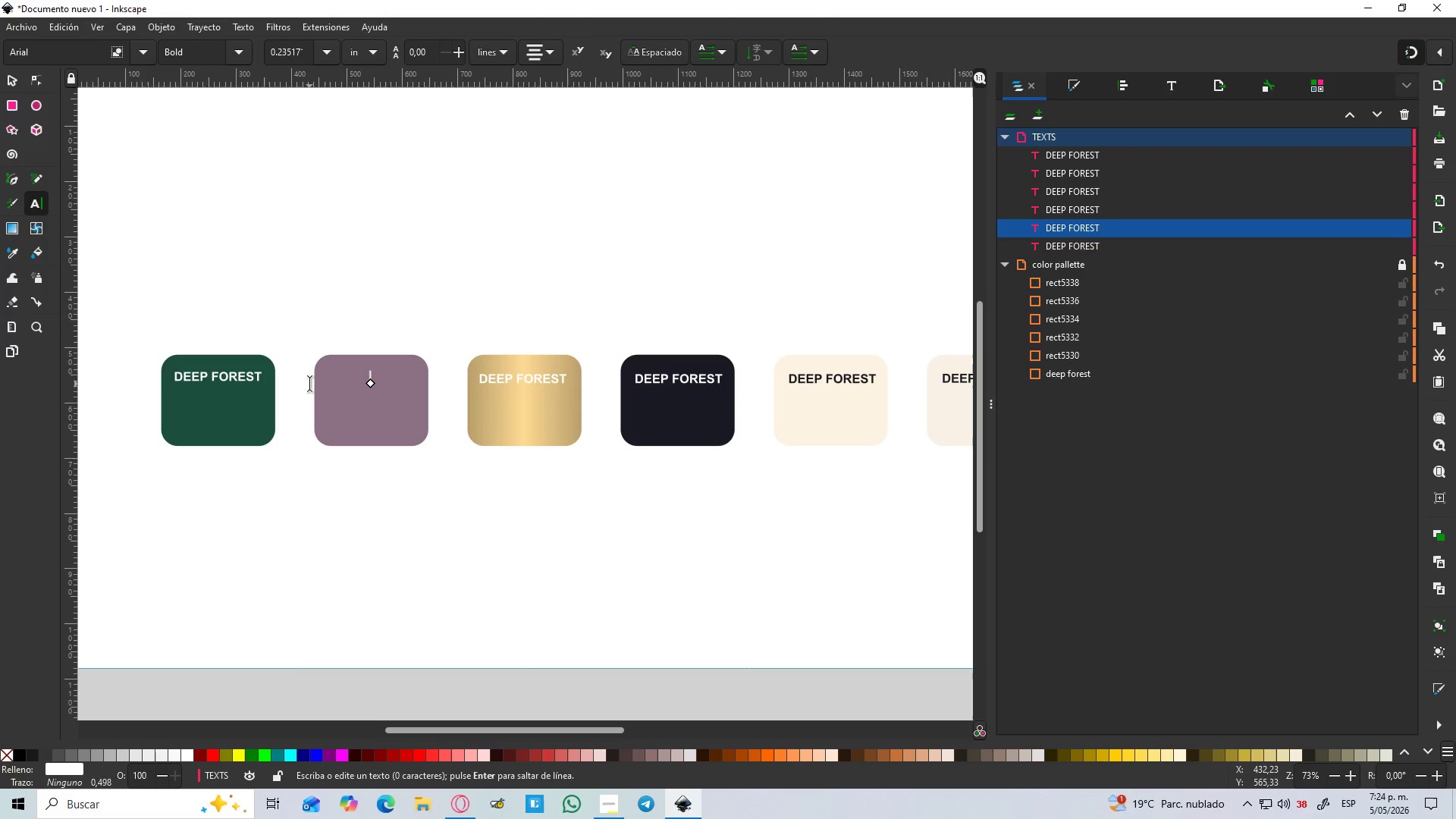 
key(W)
 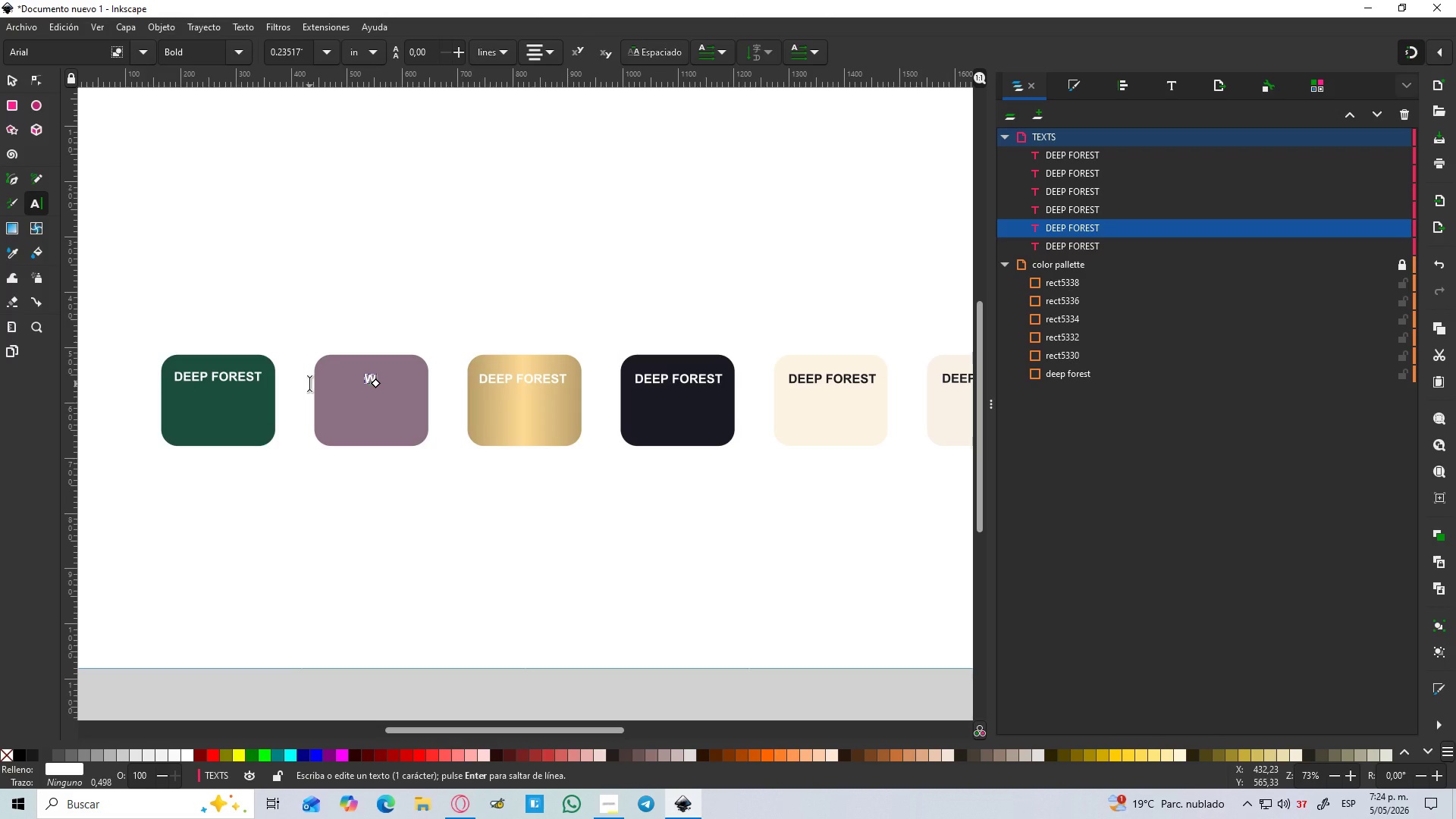 
type(ITHW)
key(Backspace)
type(ERED)
 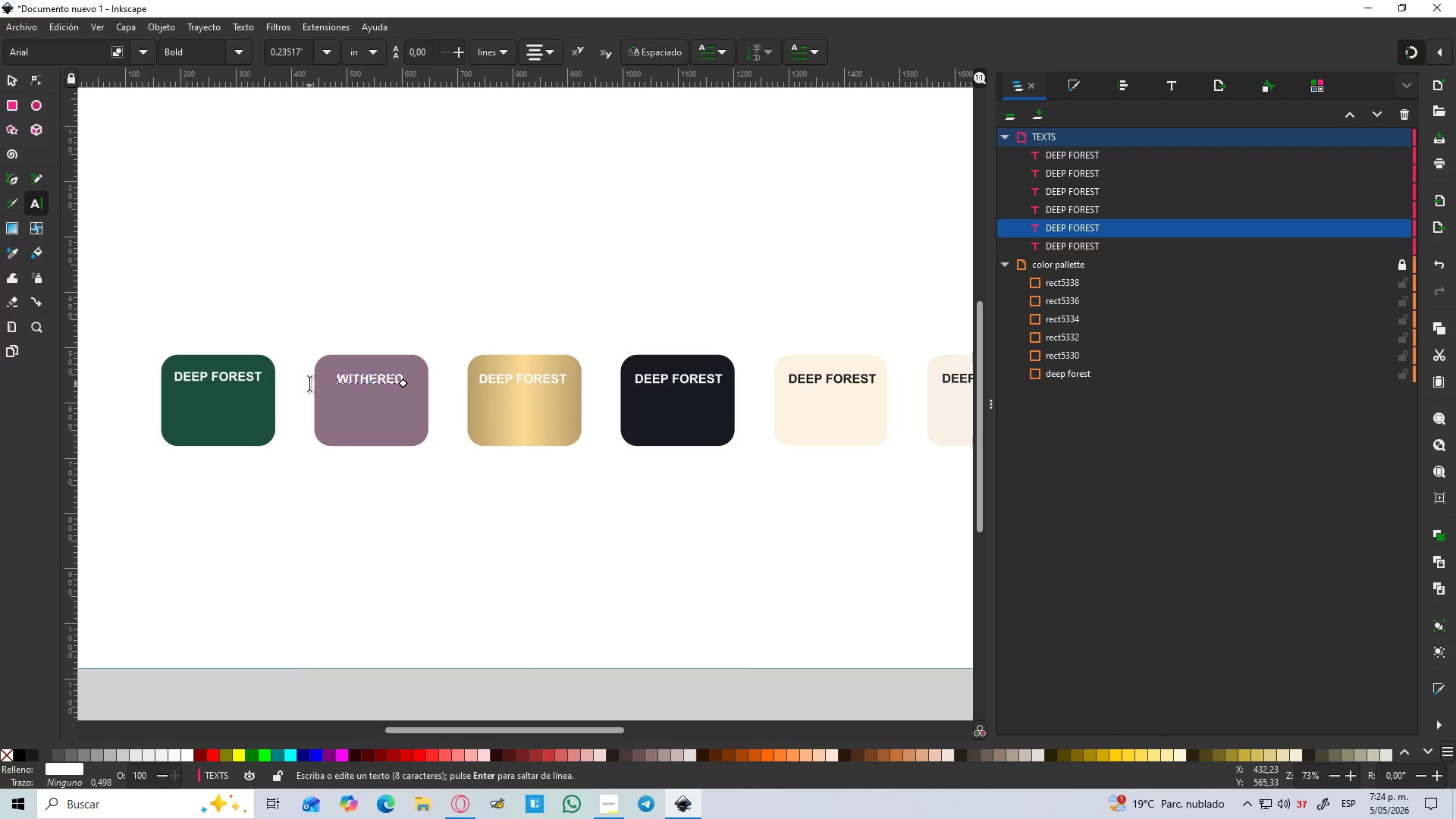 
key(Enter)
 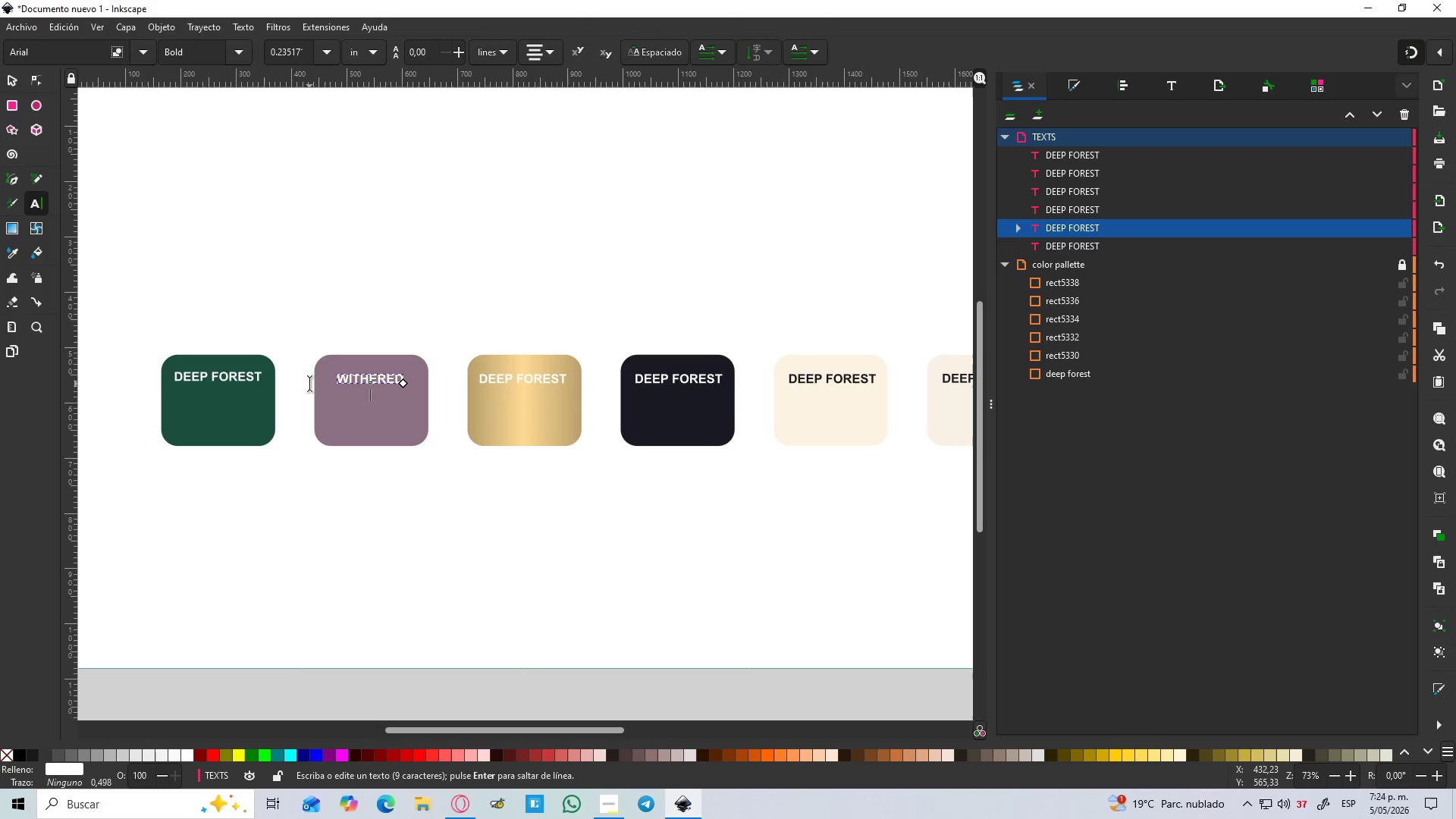 
type(MAUVE)
 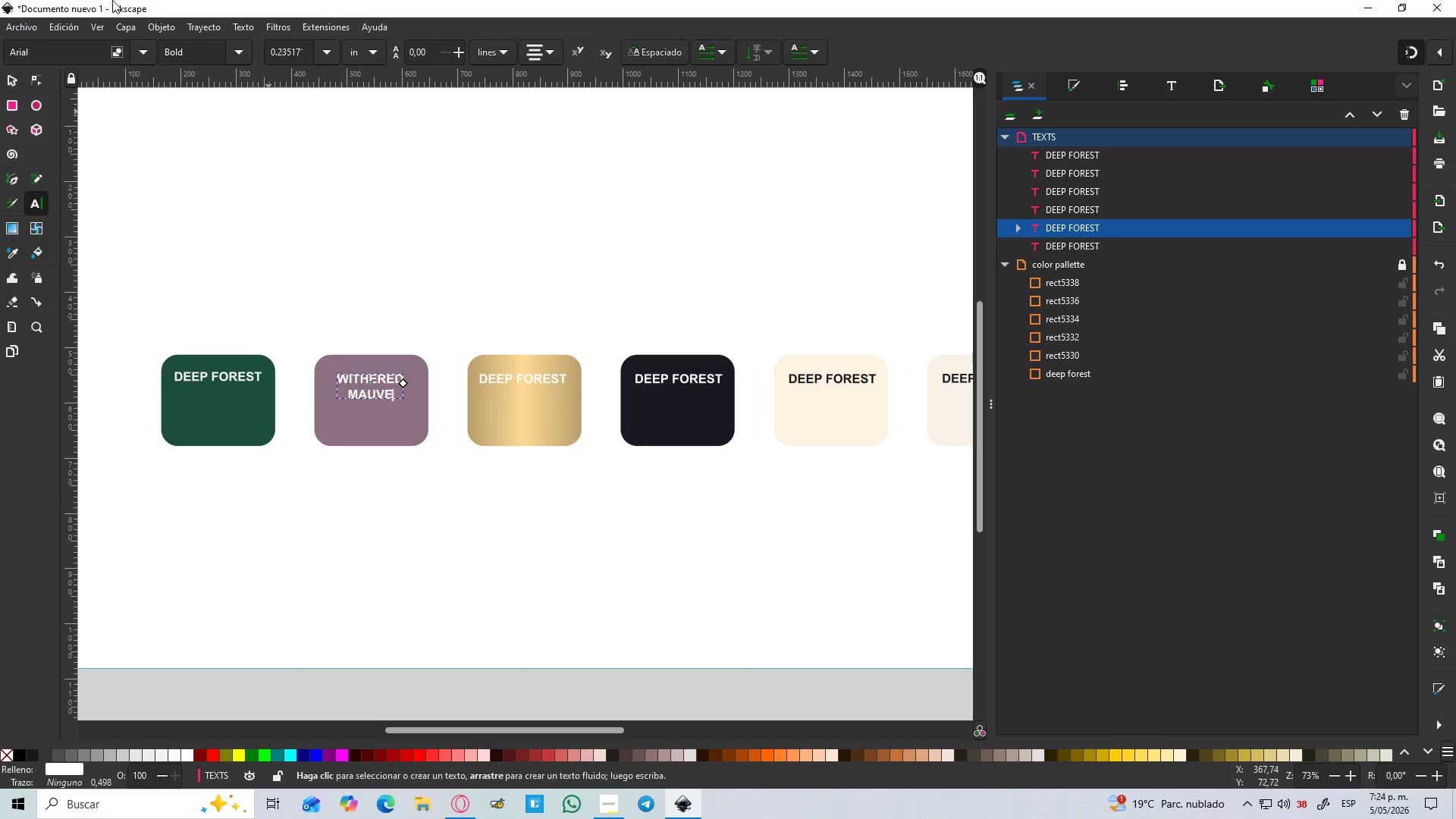 
key(Escape)
 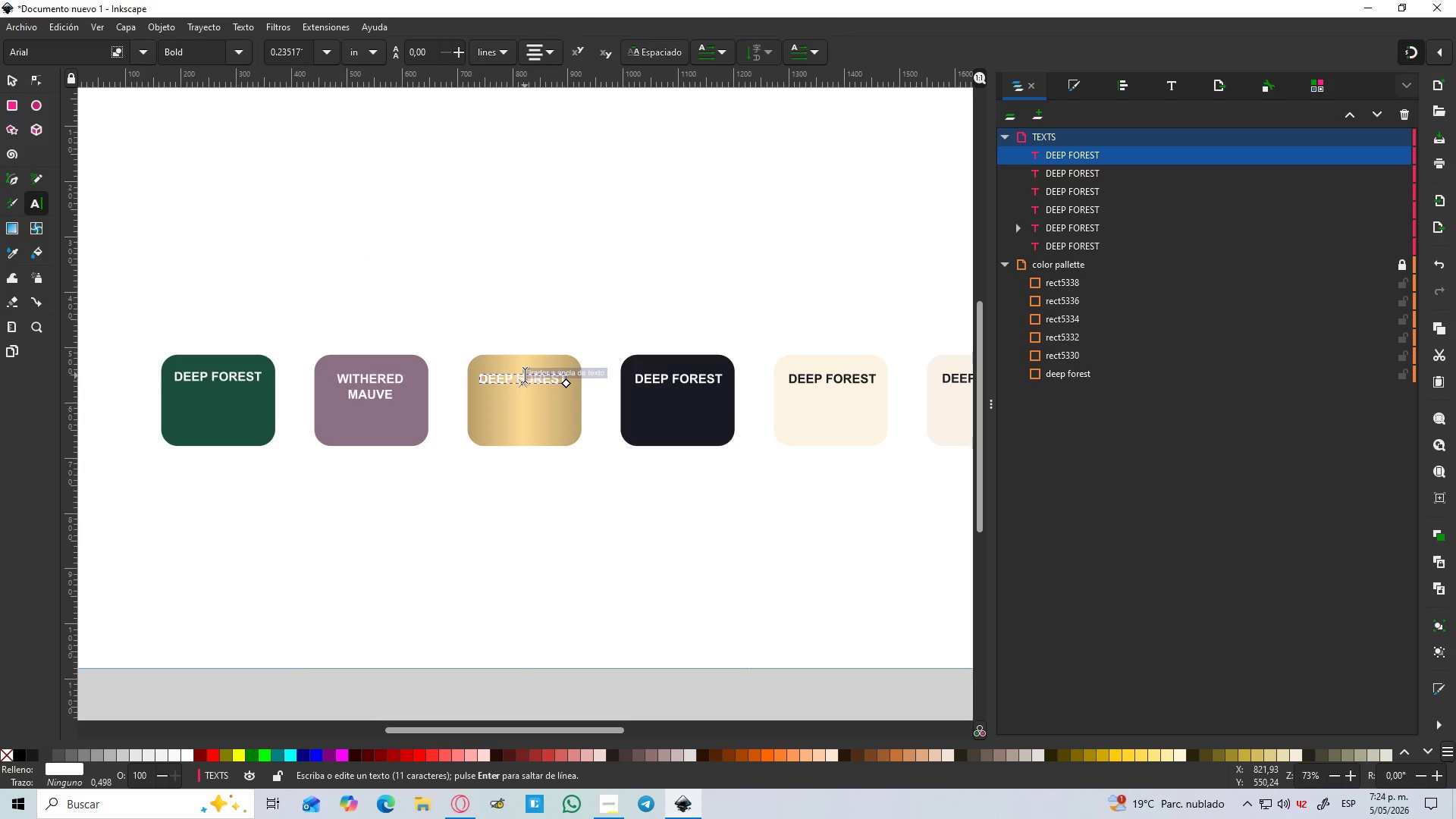 
hold_key(key=ControlLeft, duration=0.34)
 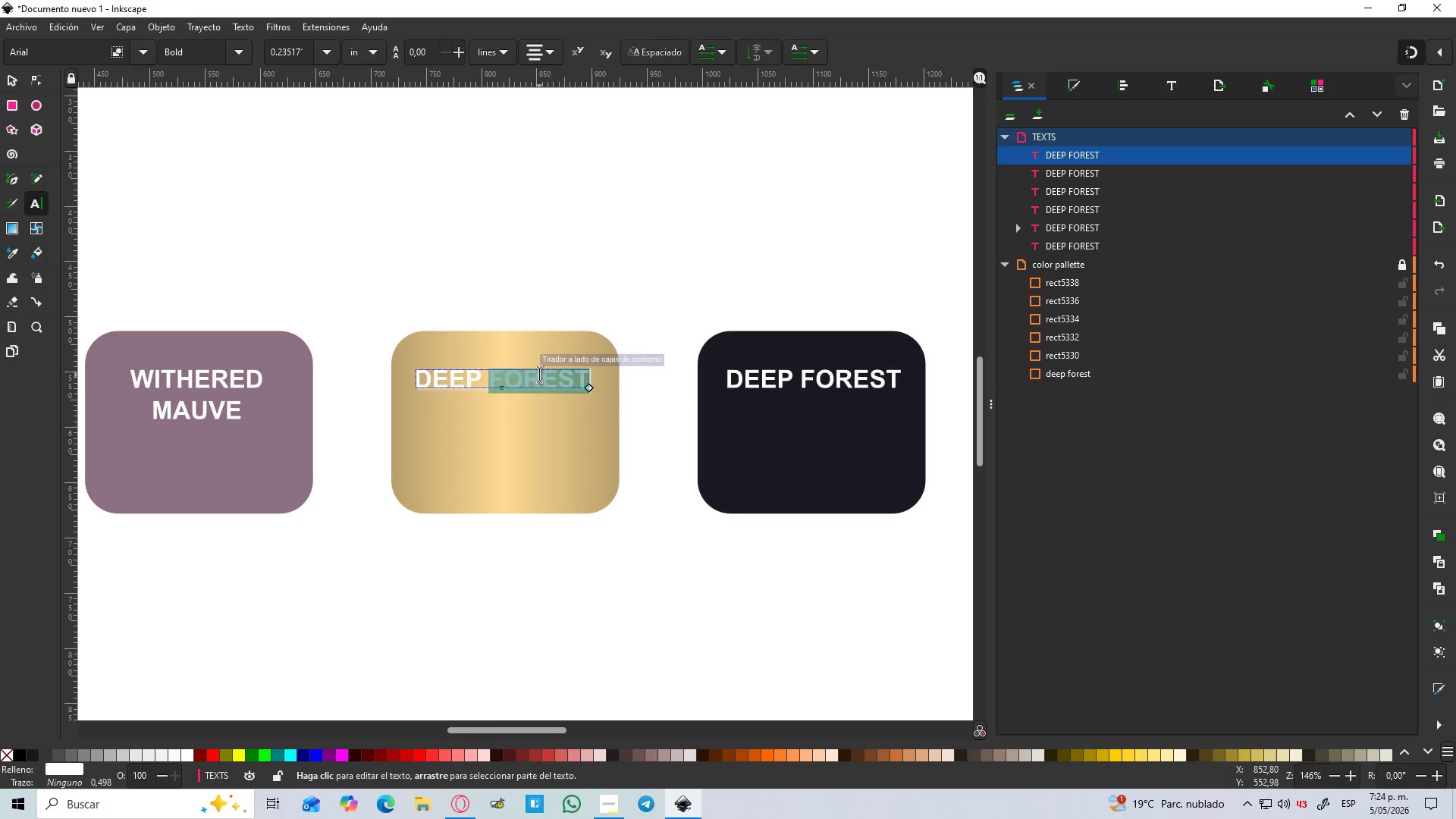 
left_click([545, 378])
 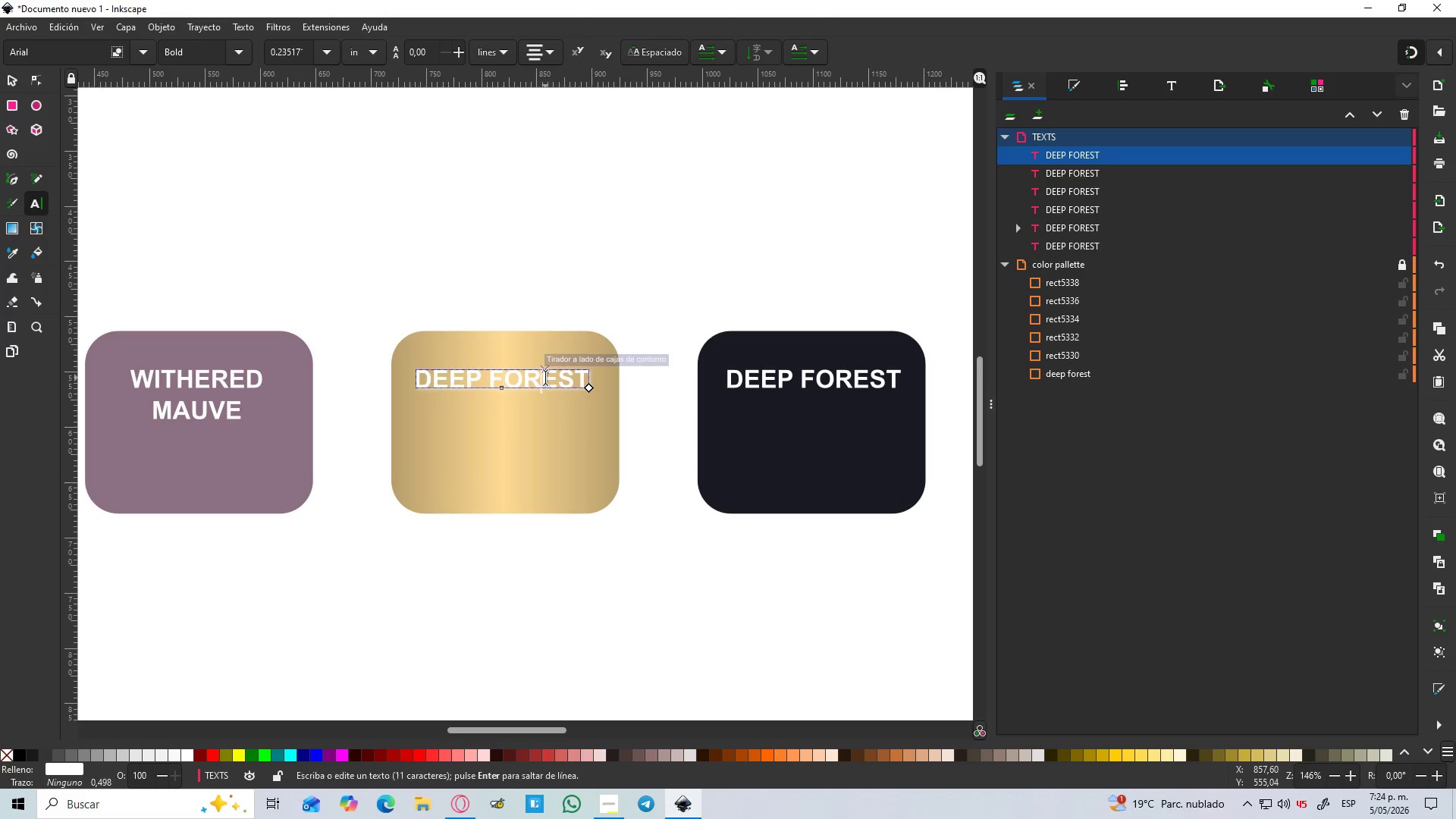 
scroll: coordinate [544, 378], scroll_direction: up, amount: 2.0
 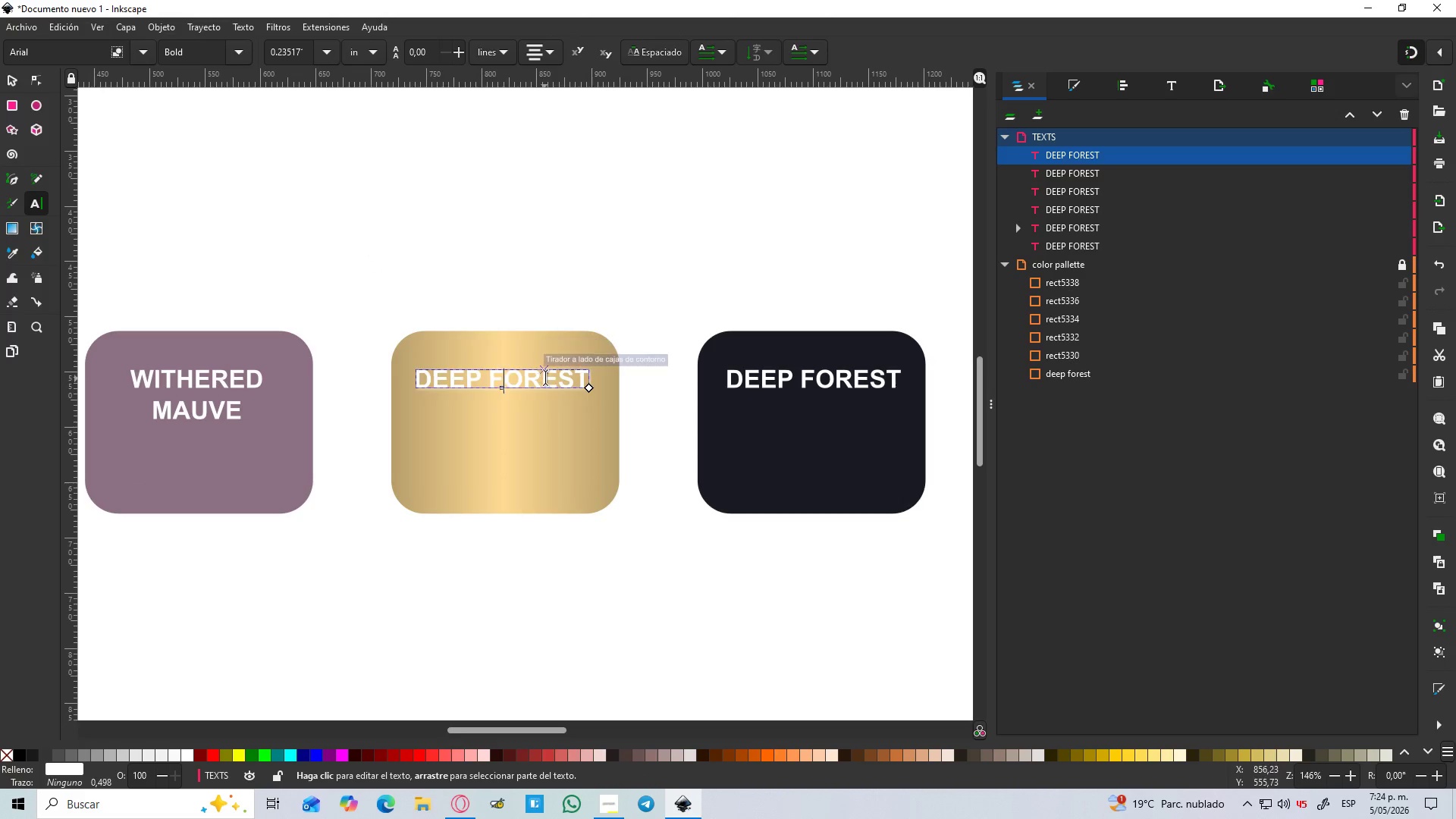 
double_click([545, 378])
 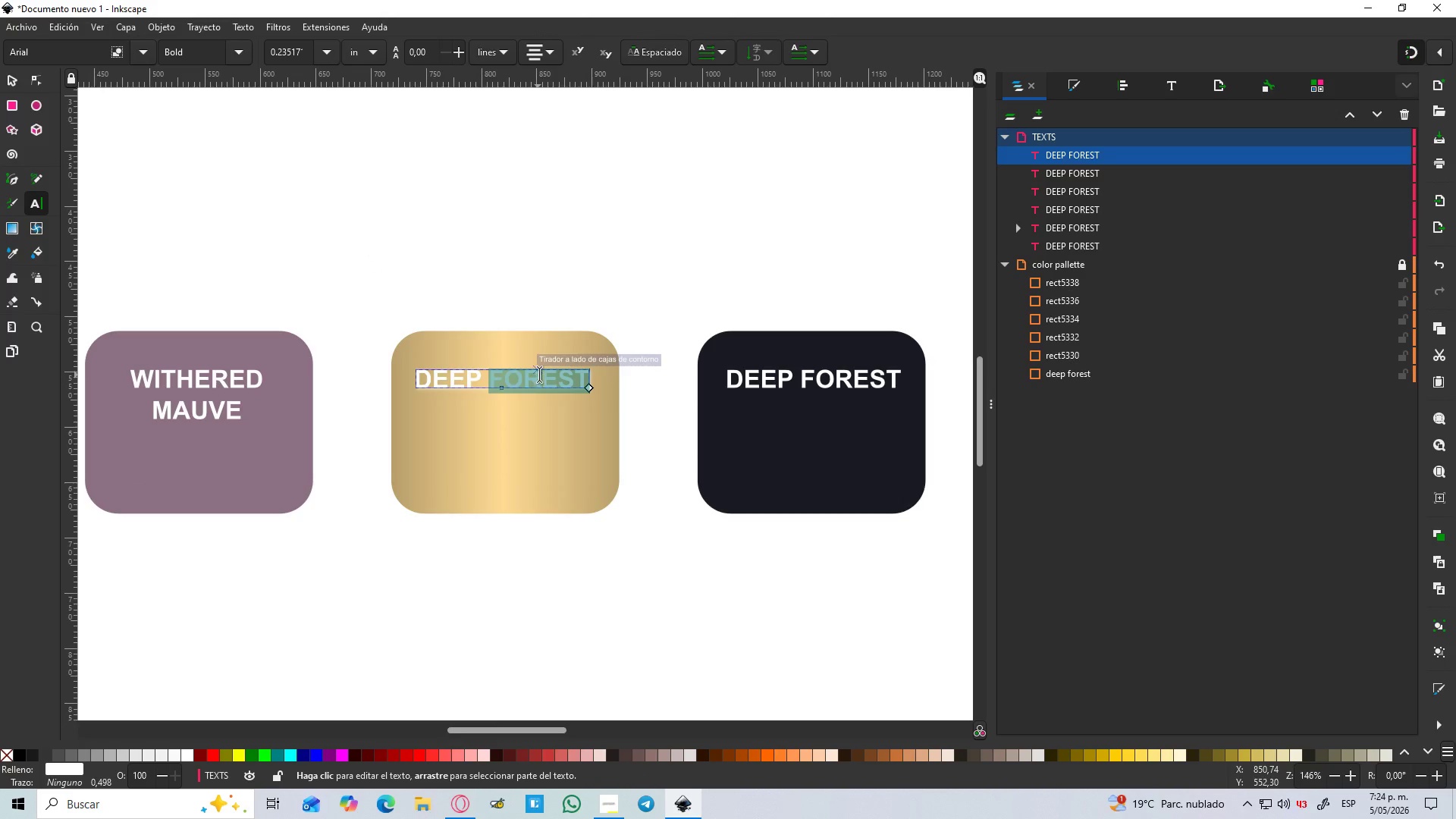 
key(Backspace)
 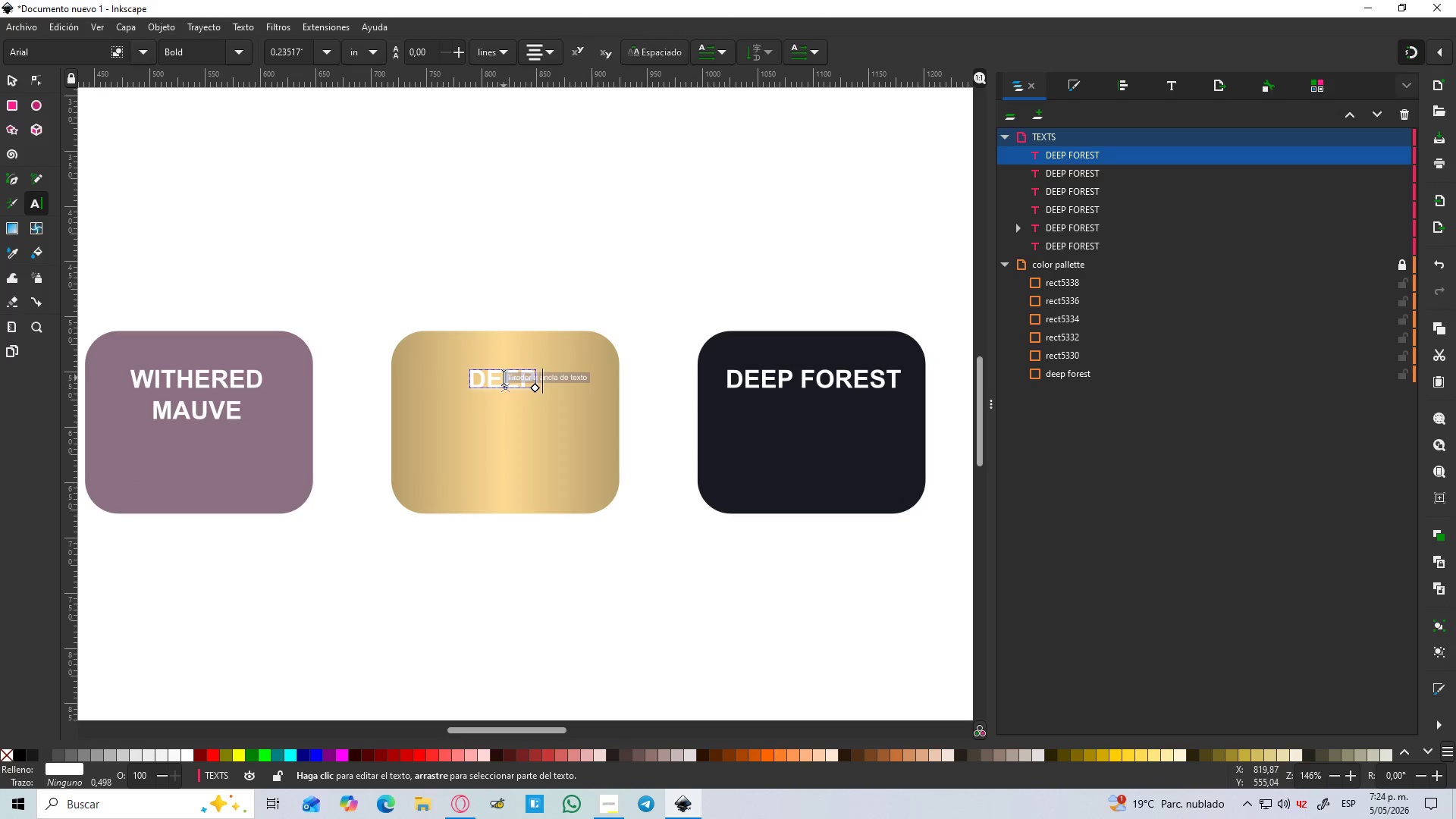 
double_click([504, 378])
 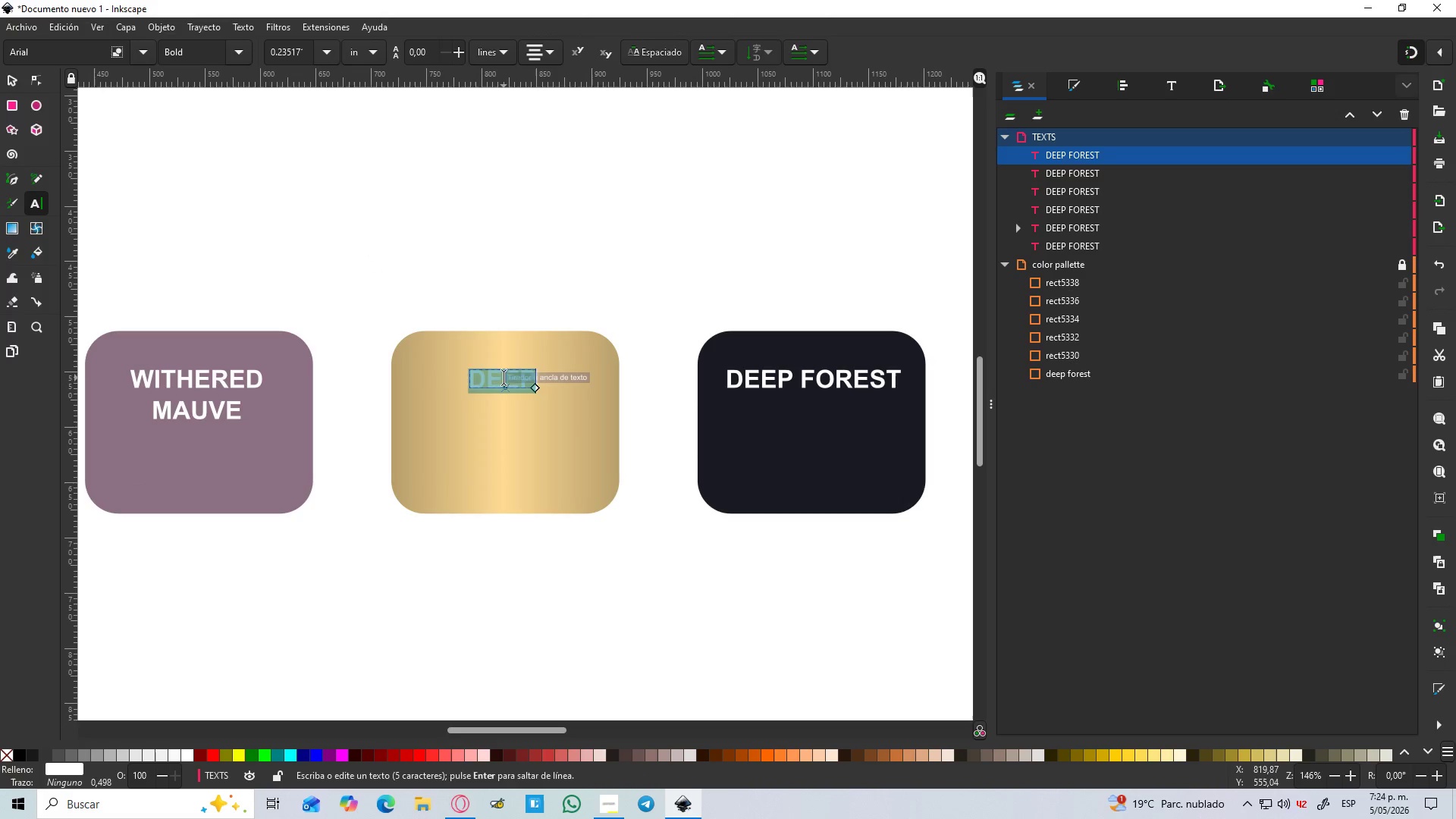 
key(Backspace)
type(ANTIQUE GOLD)
key(Backspace)
key(Backspace)
key(Backspace)
key(Backspace)
 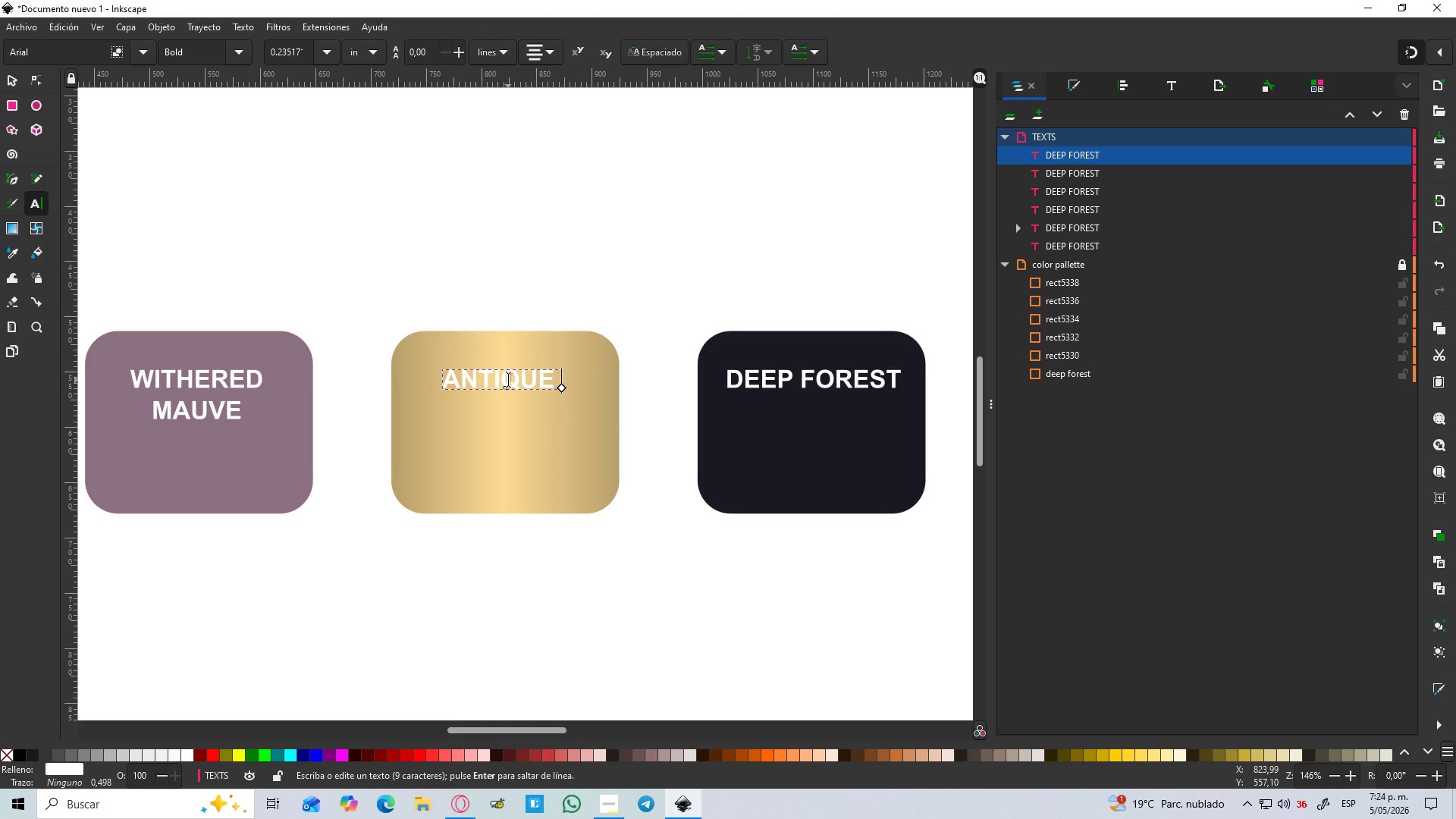 
key(Enter)
 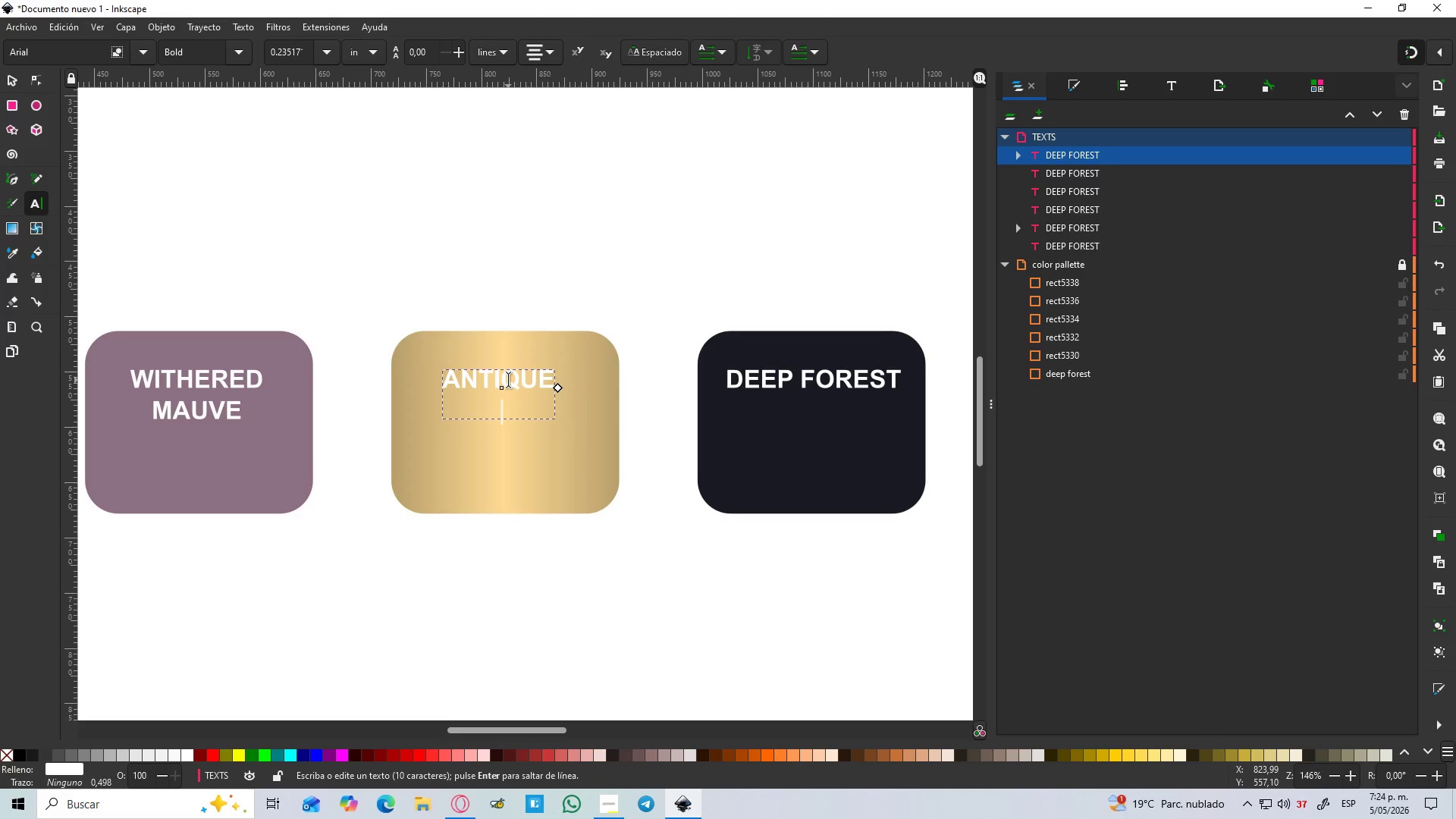 
type(GOLD)
key(Escape)
 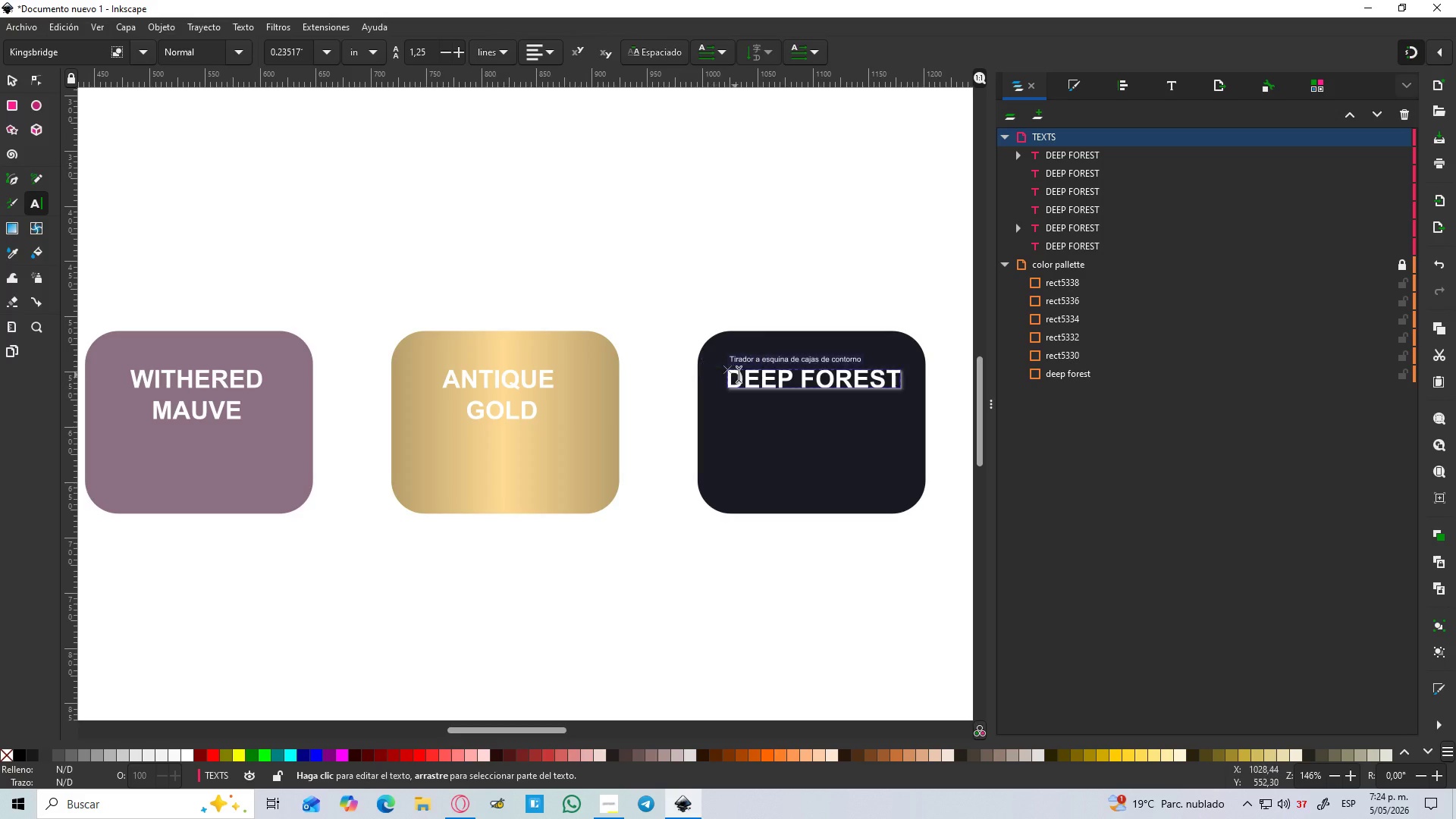 
double_click([752, 375])
 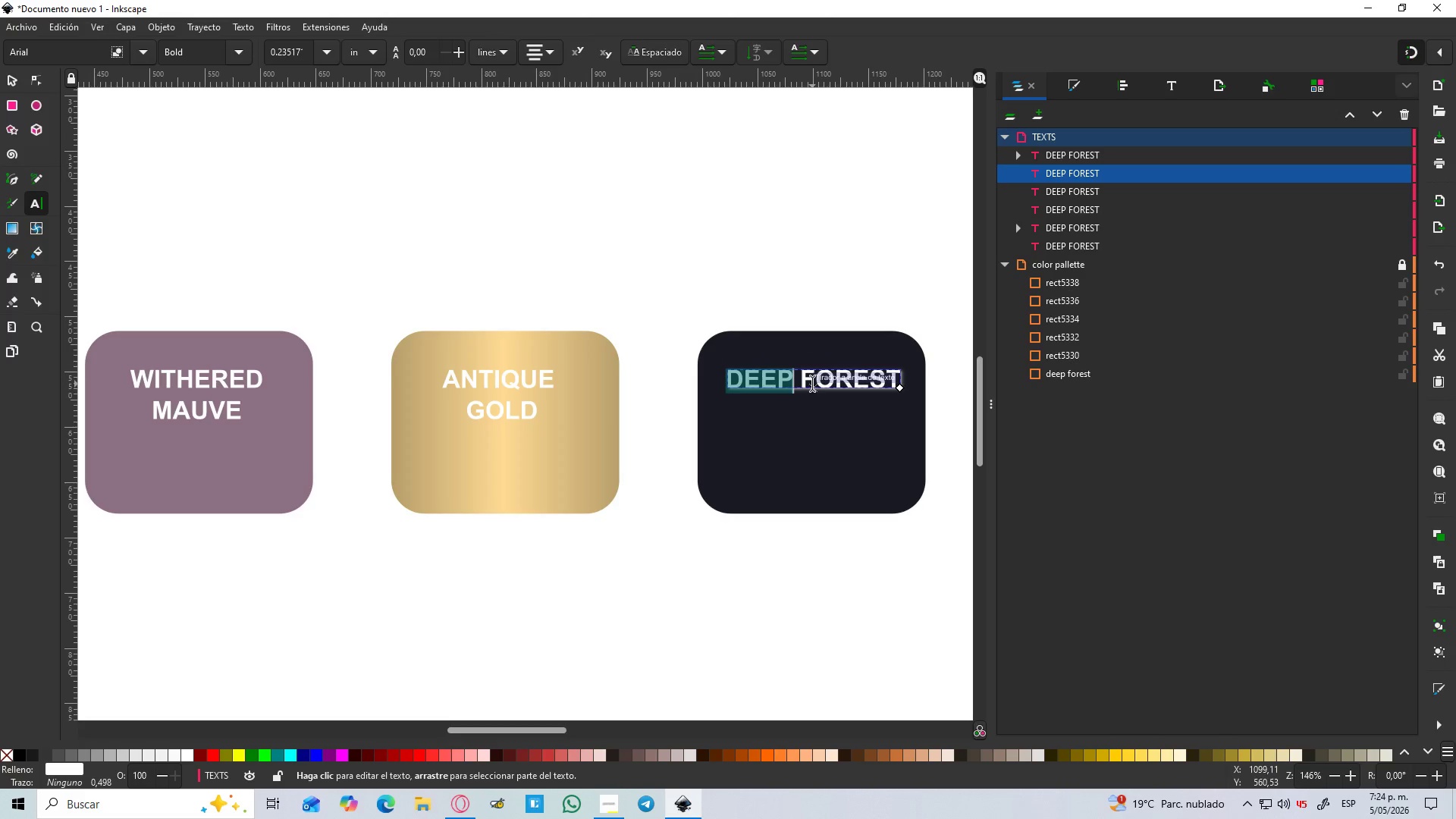 
key(Backspace)
 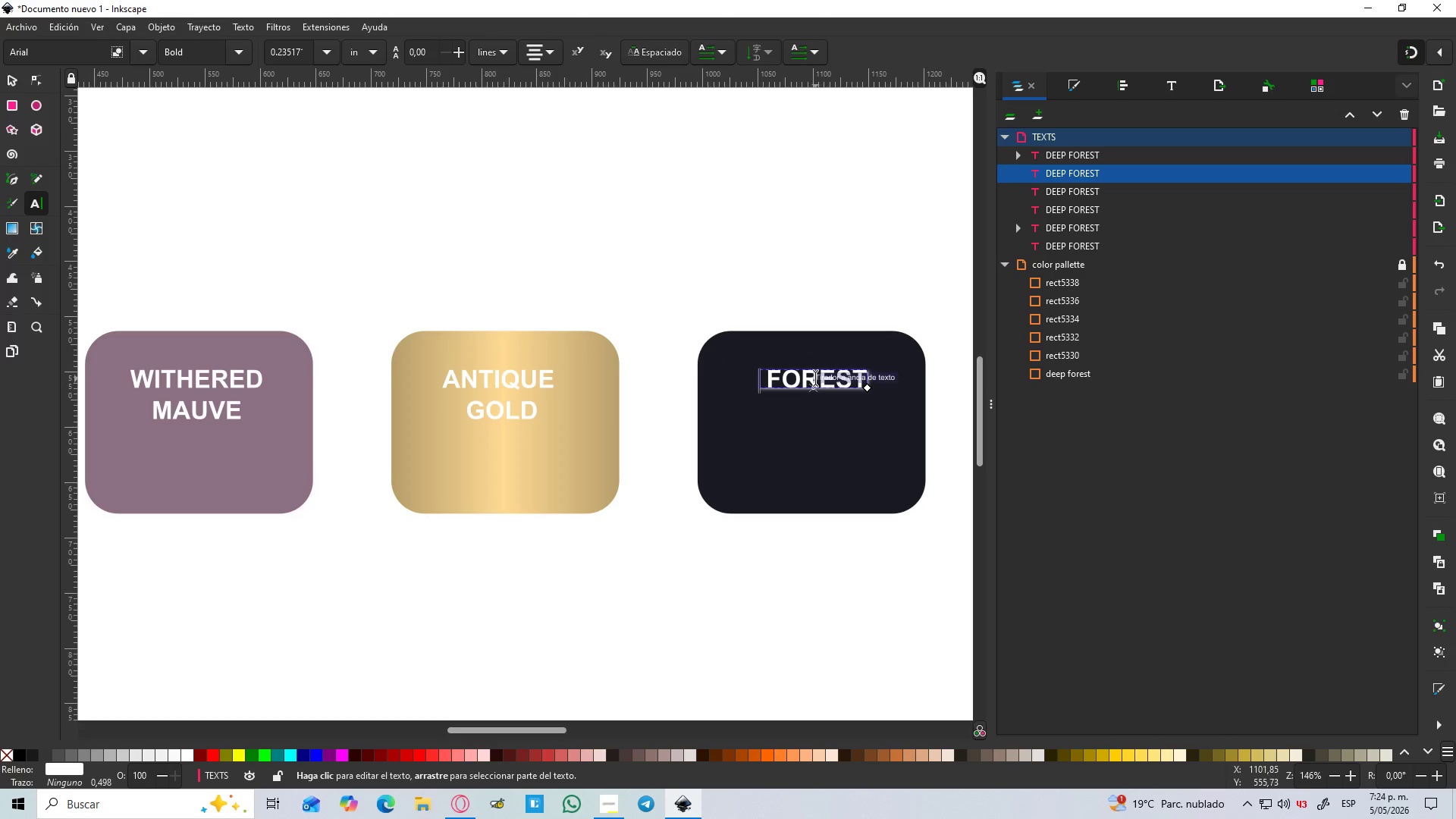 
double_click([815, 378])
 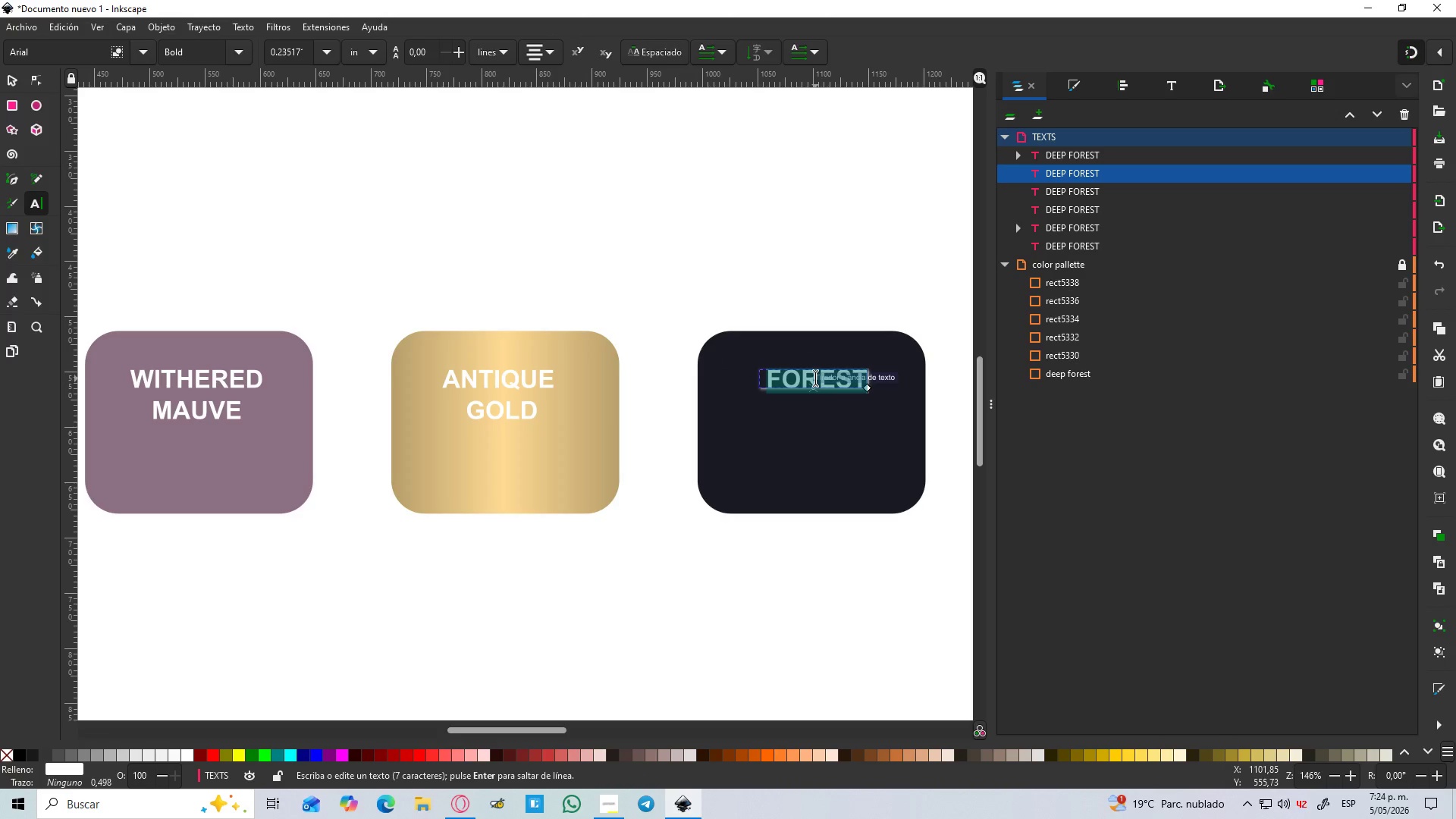 
key(Backspace)
type(INKY BLACK)
 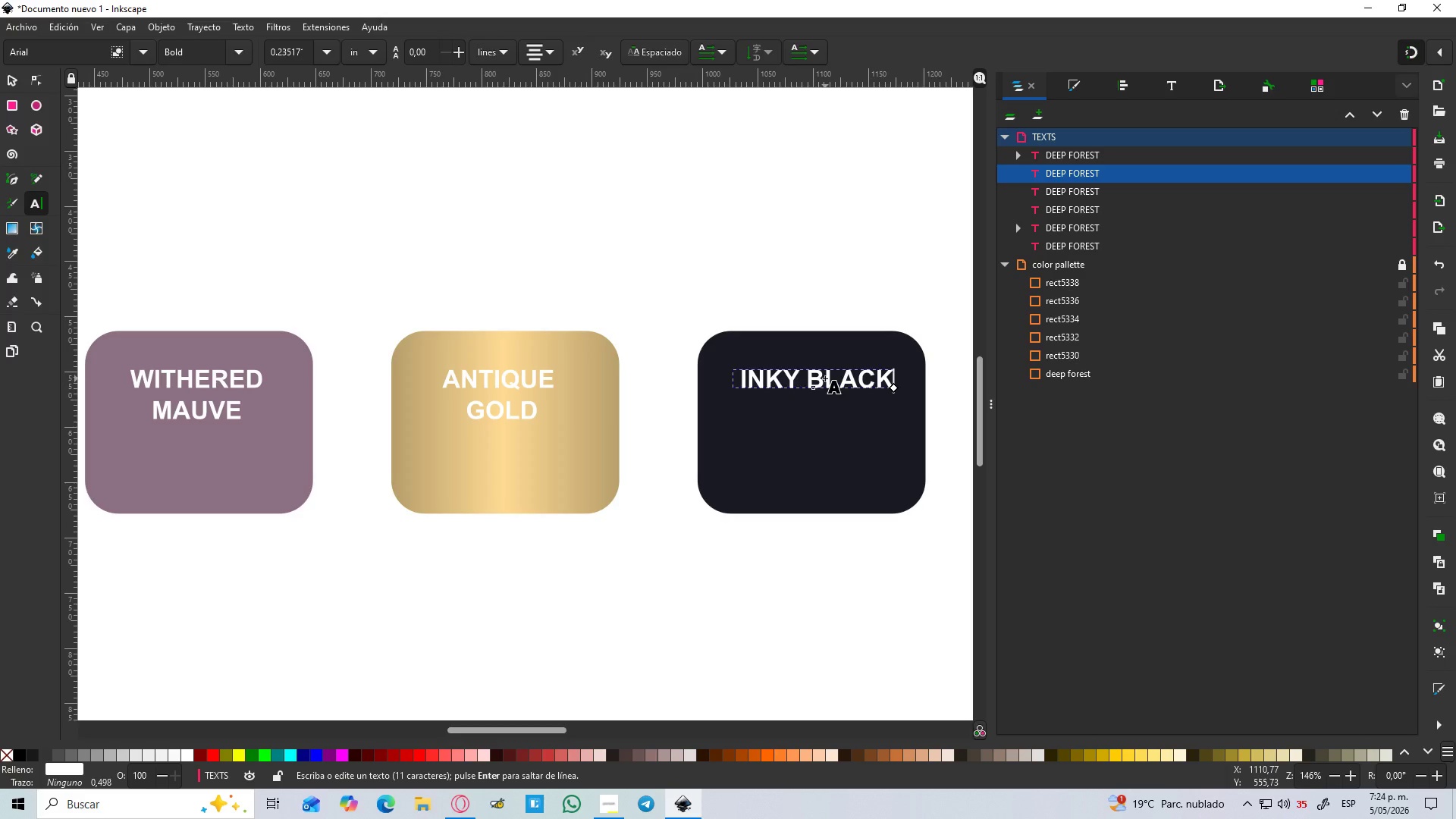 
hold_key(key=ControlLeft, duration=0.64)
scroll: coordinate [824, 378], scroll_direction: down, amount: 2.0
 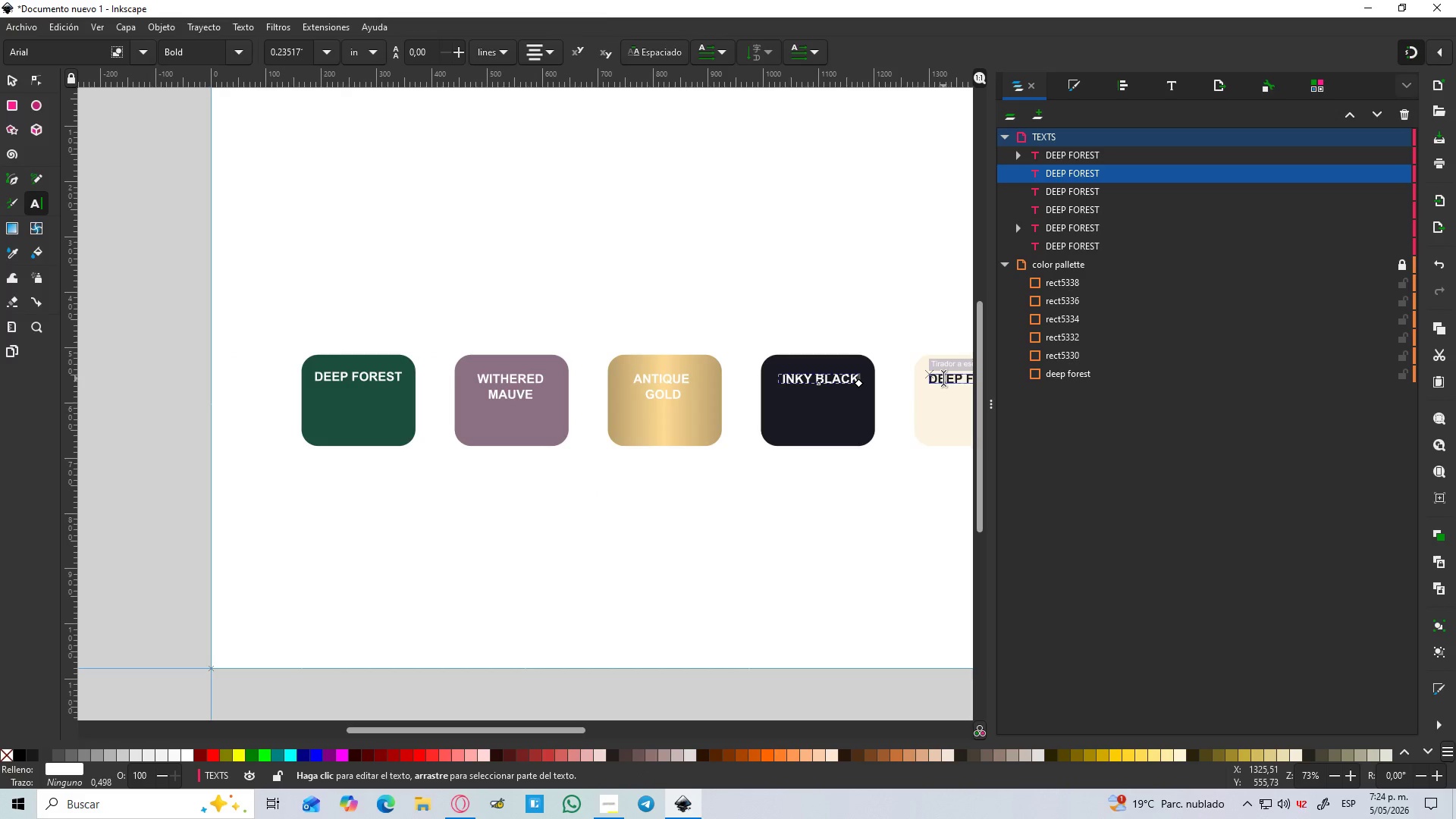 
double_click([943, 378])
 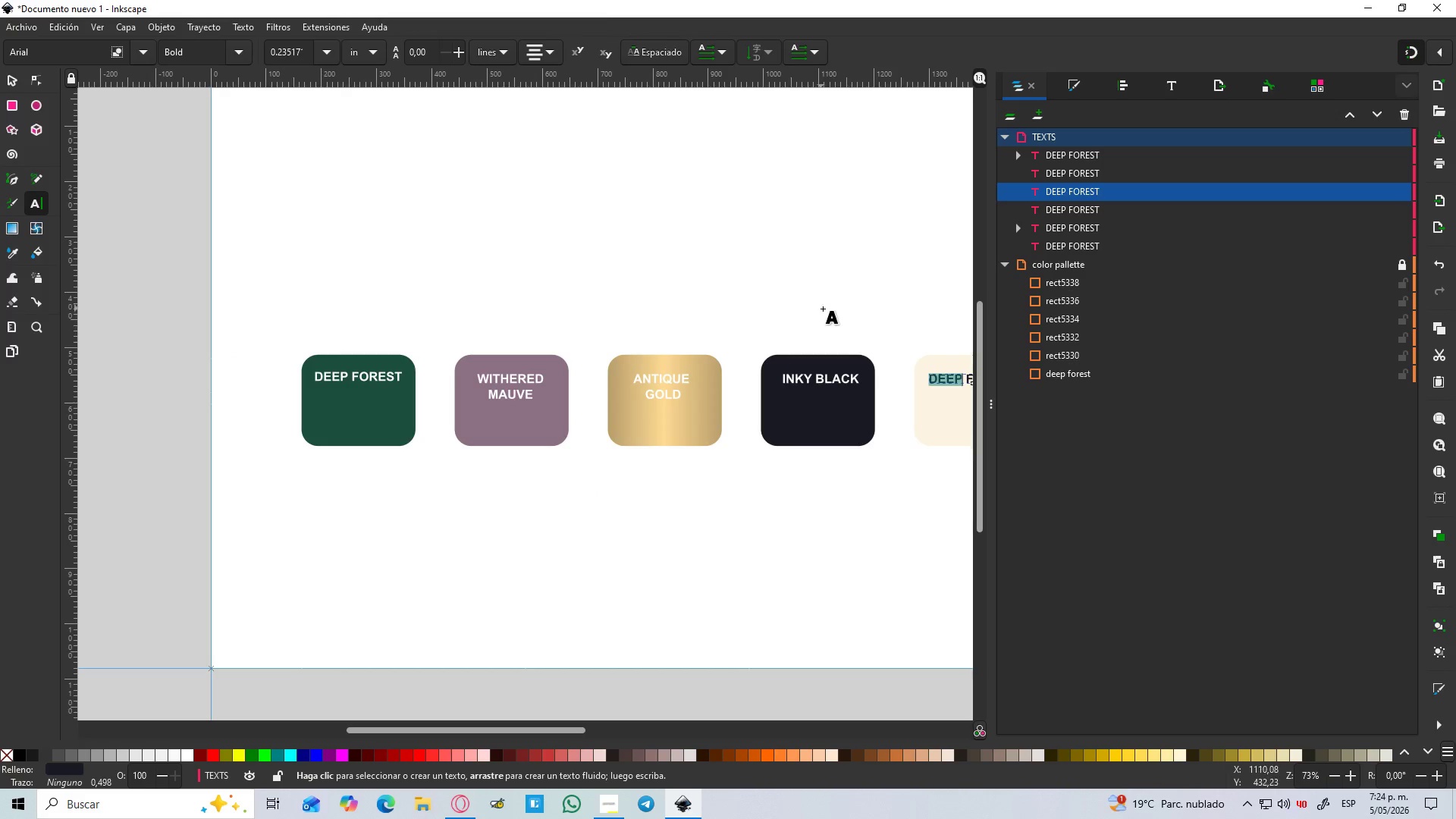 
hold_key(key=Space, duration=0.48)
 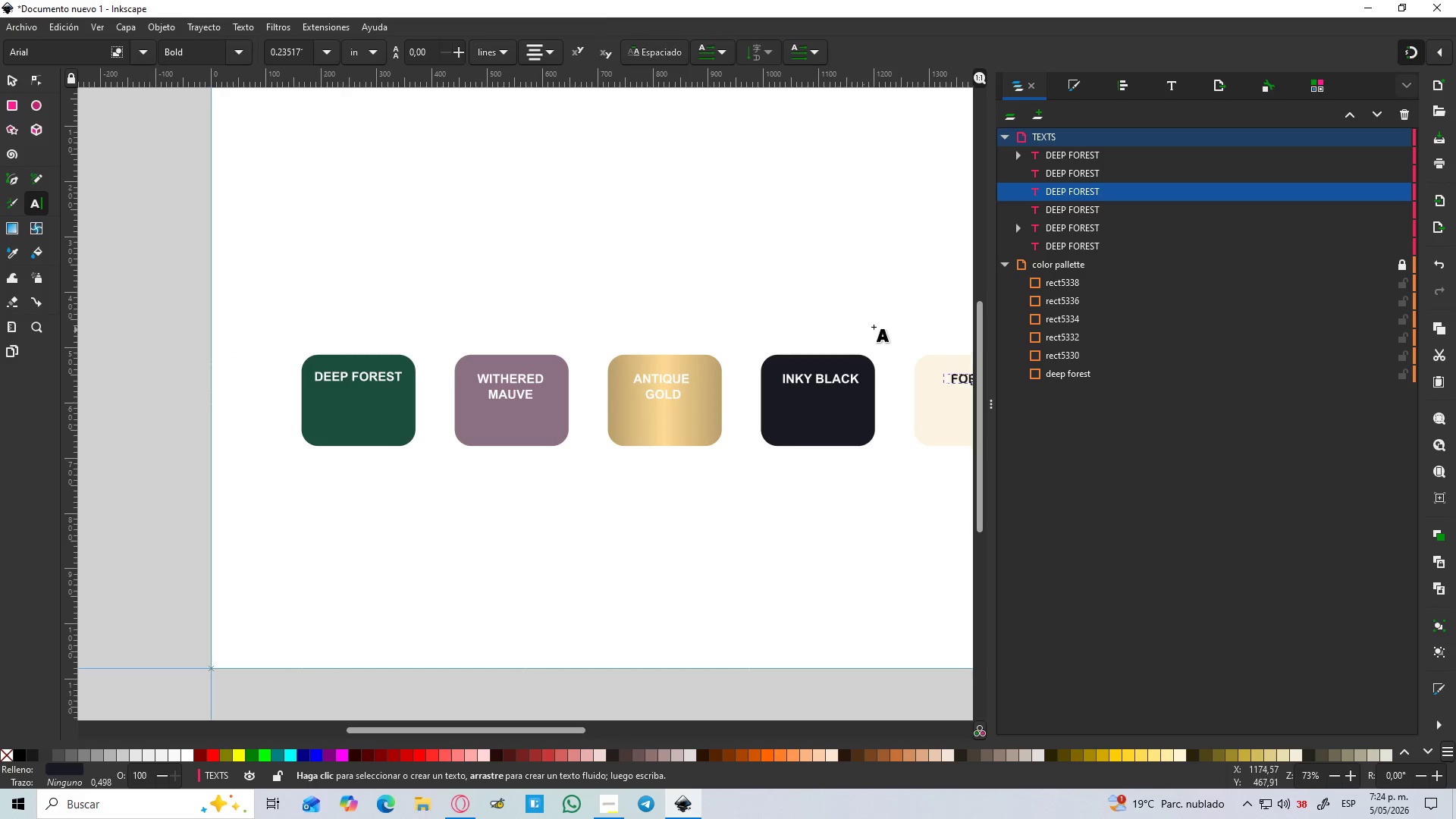 
hold_key(key=ControlLeft, duration=0.48)
scroll: coordinate [881, 326], scroll_direction: down, amount: 2.0
 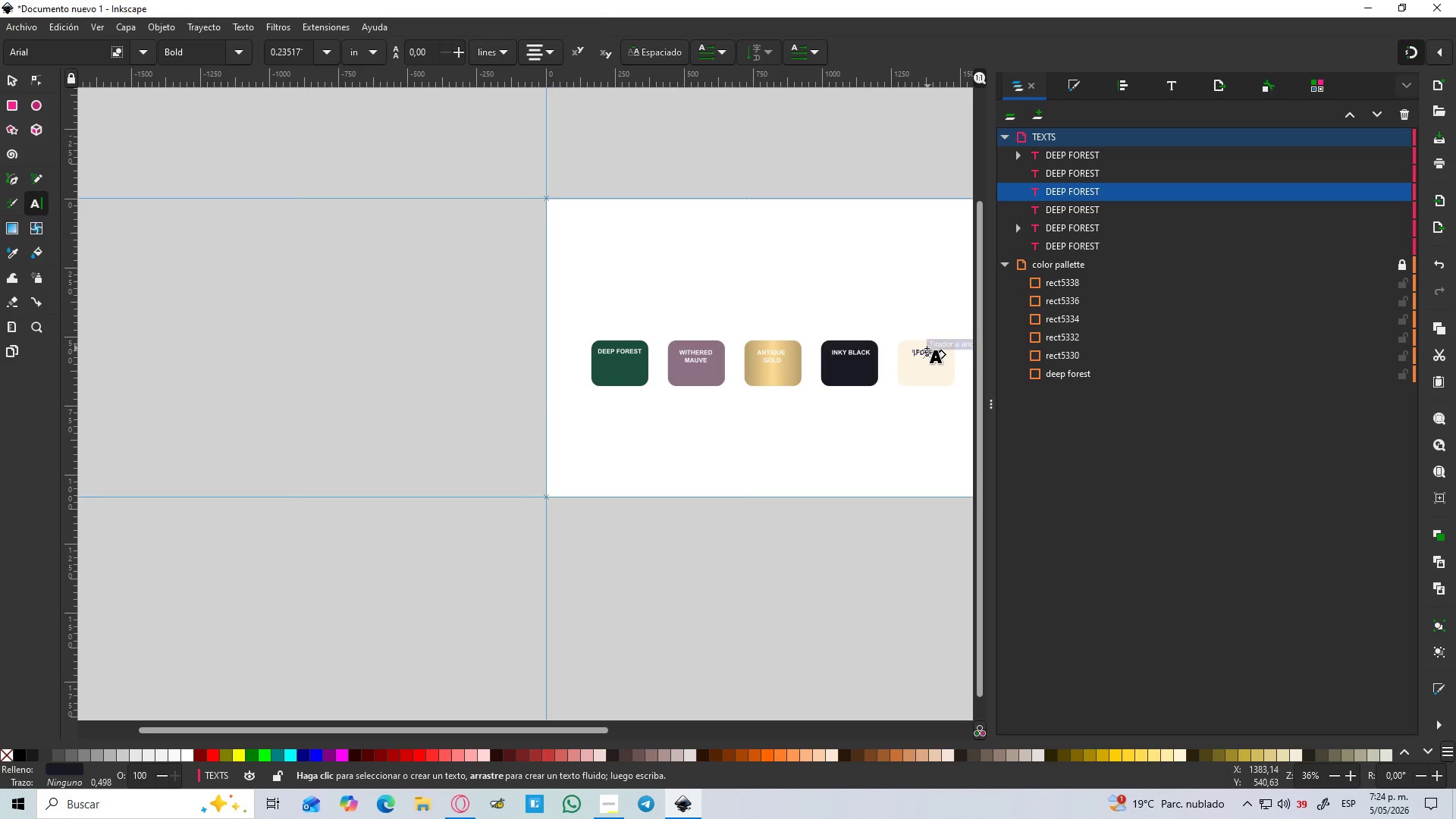 
hold_key(key=ControlLeft, duration=1.05)
scroll: coordinate [955, 369], scroll_direction: up, amount: 5.0
 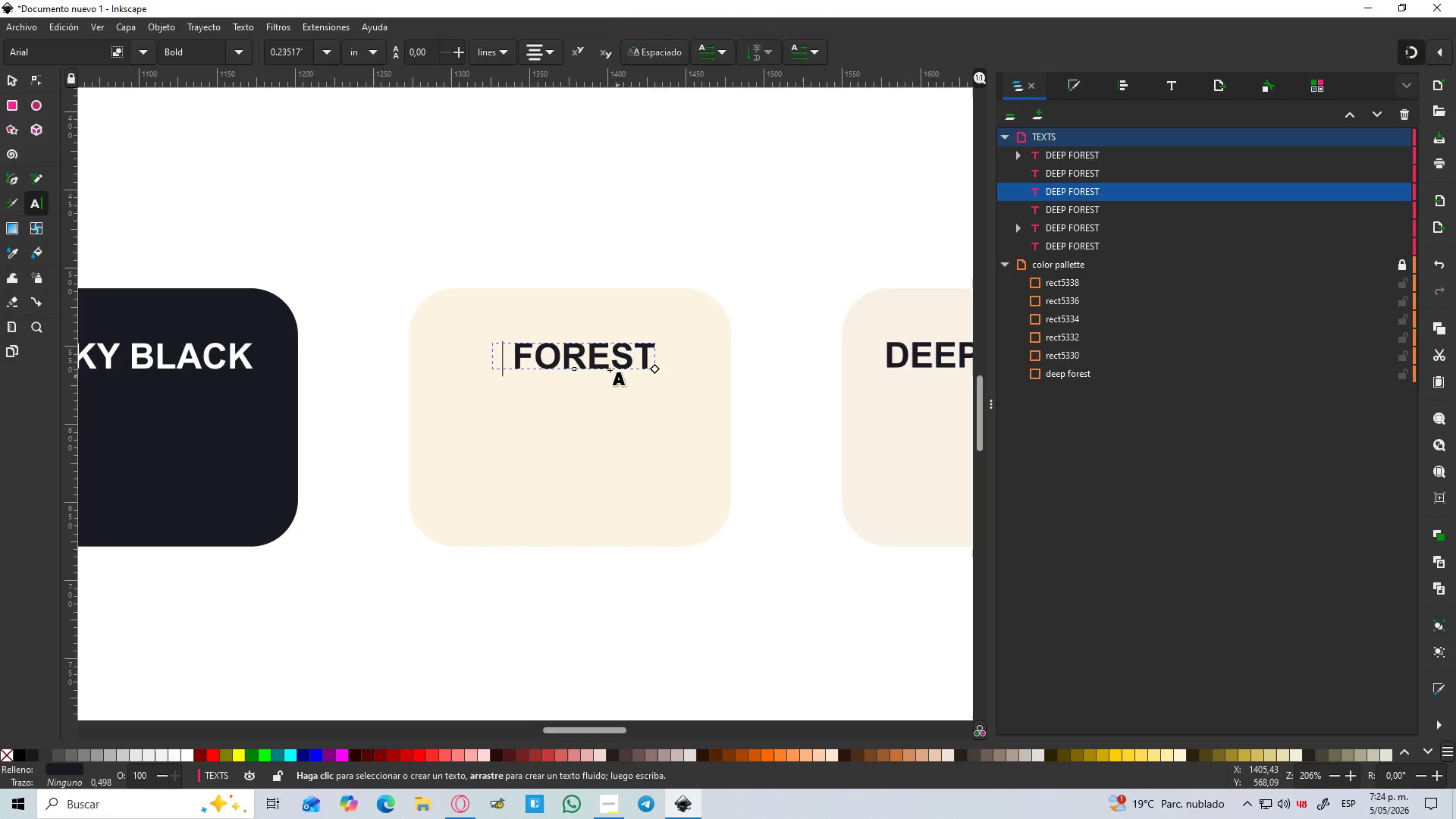 
double_click([586, 351])
 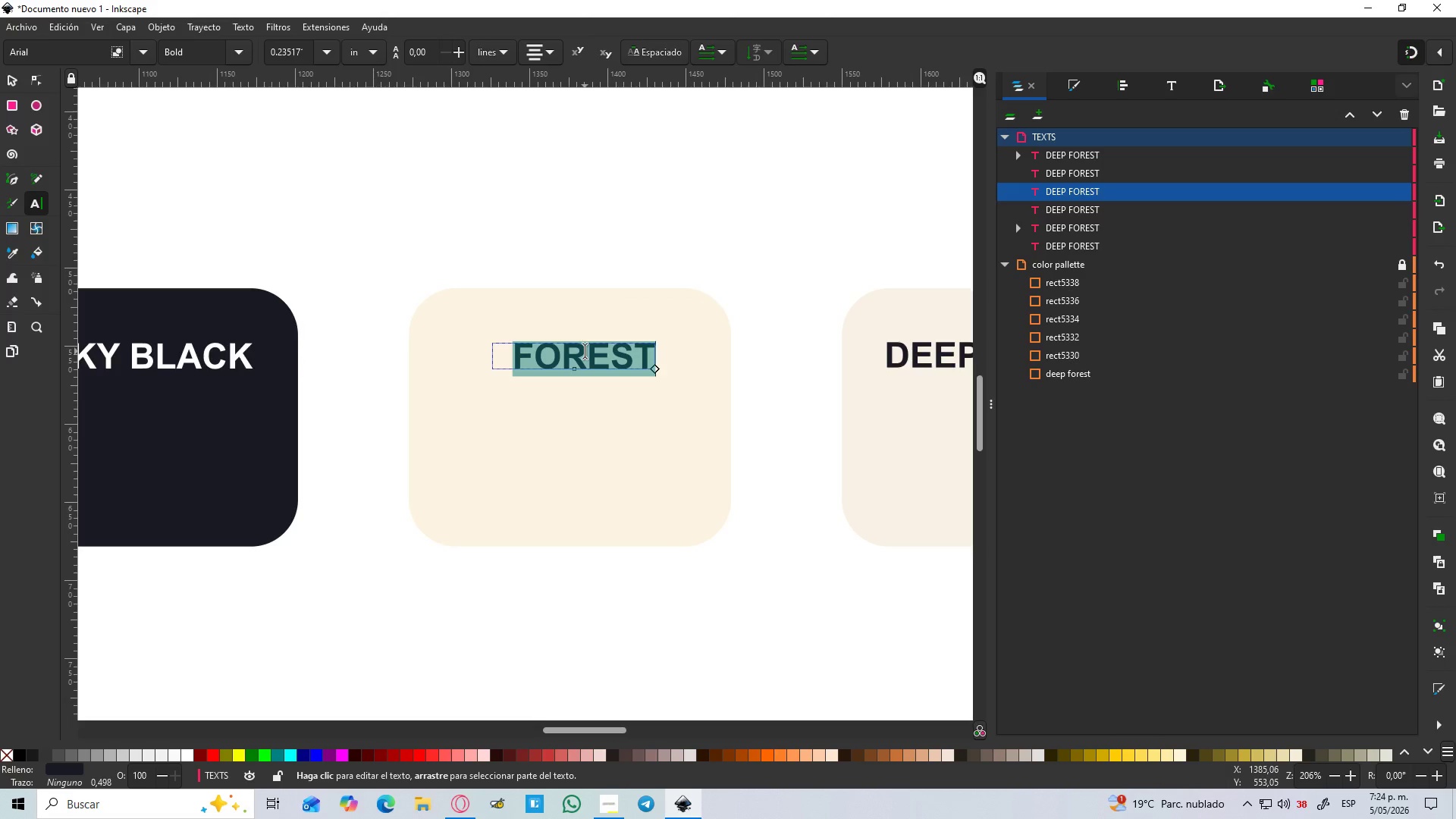 
wait(7.31)
 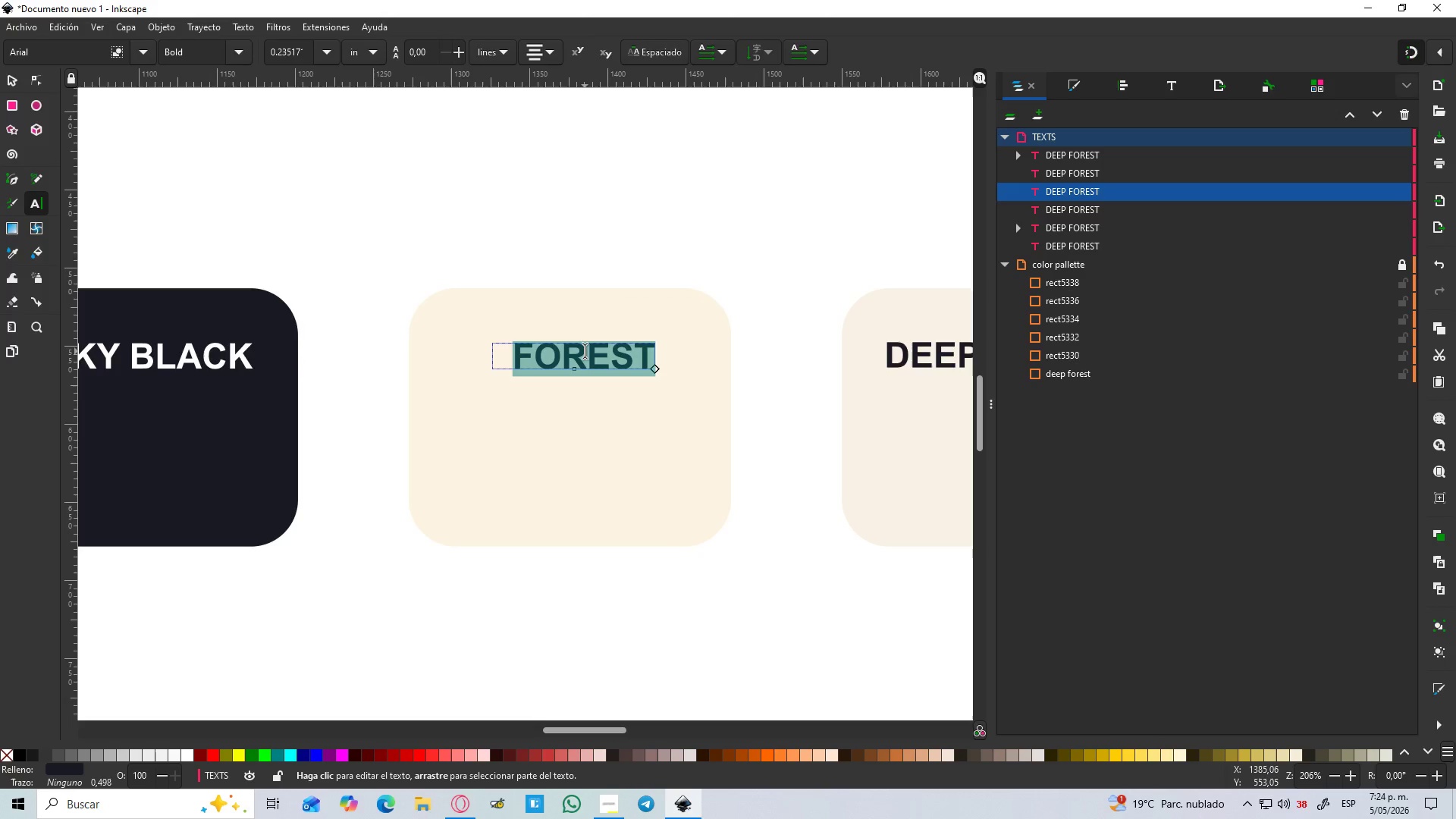 
type(PERGAMINE)
 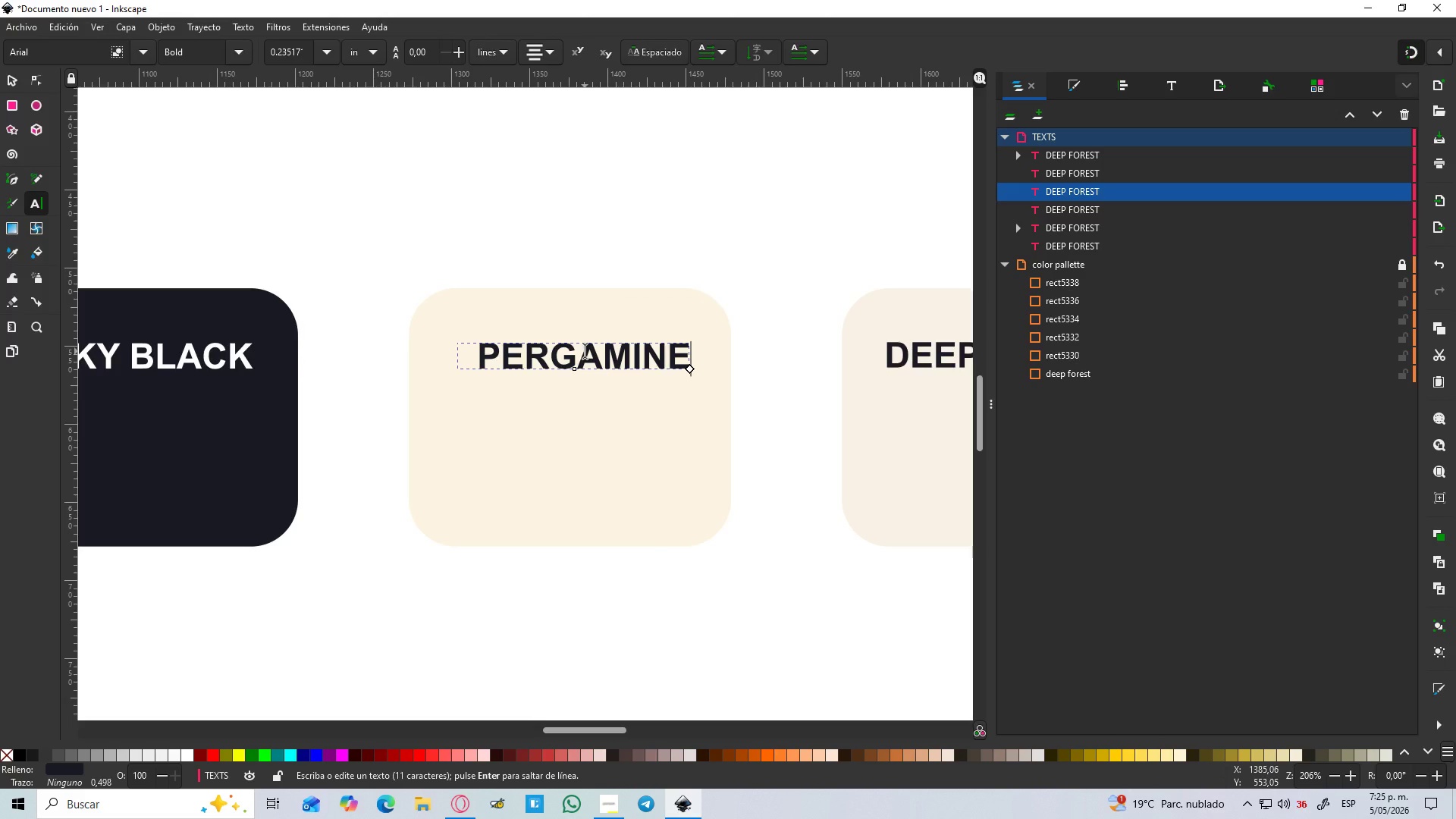 
key(Enter)
 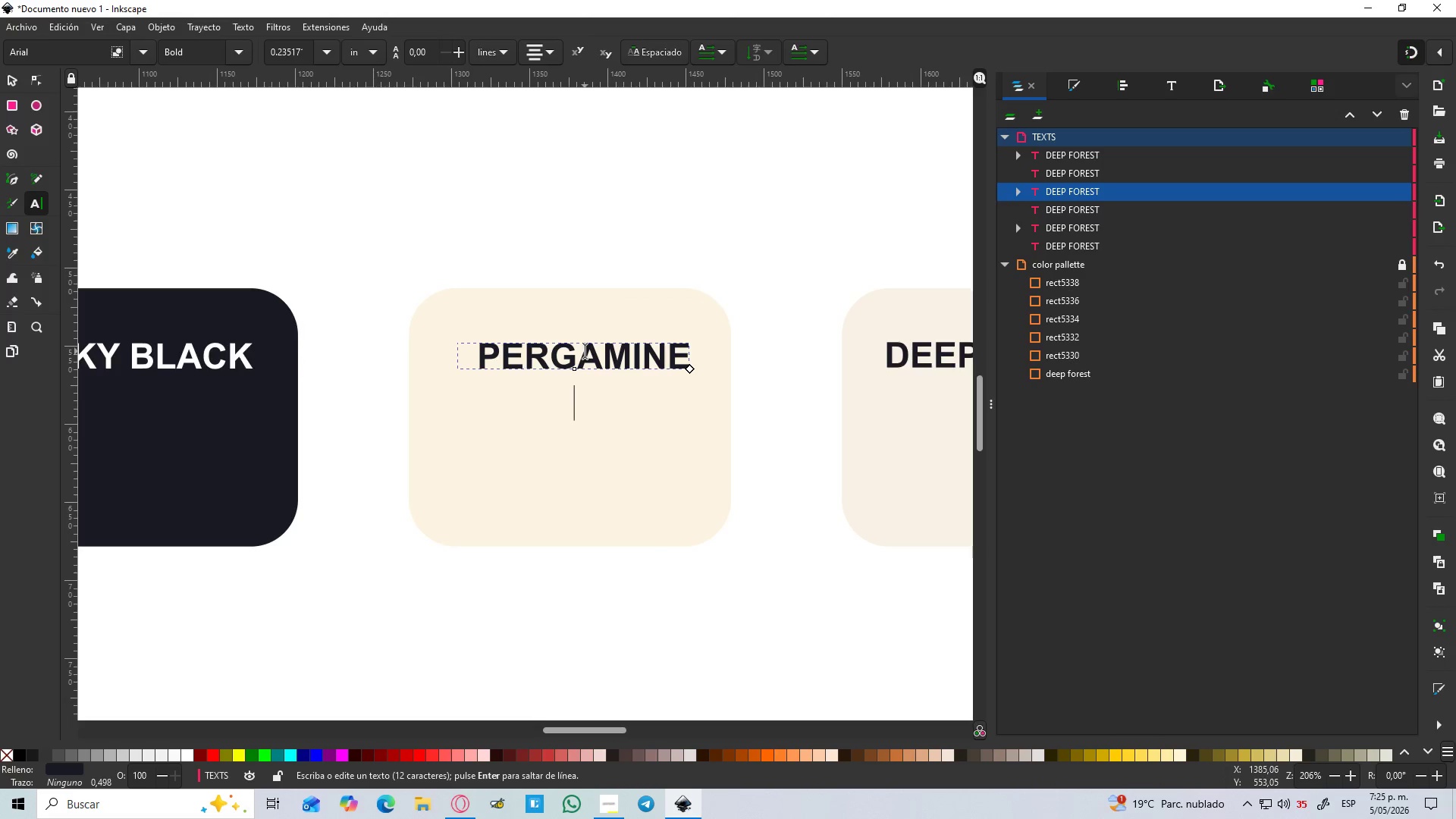 
type(NEUTRAL)
 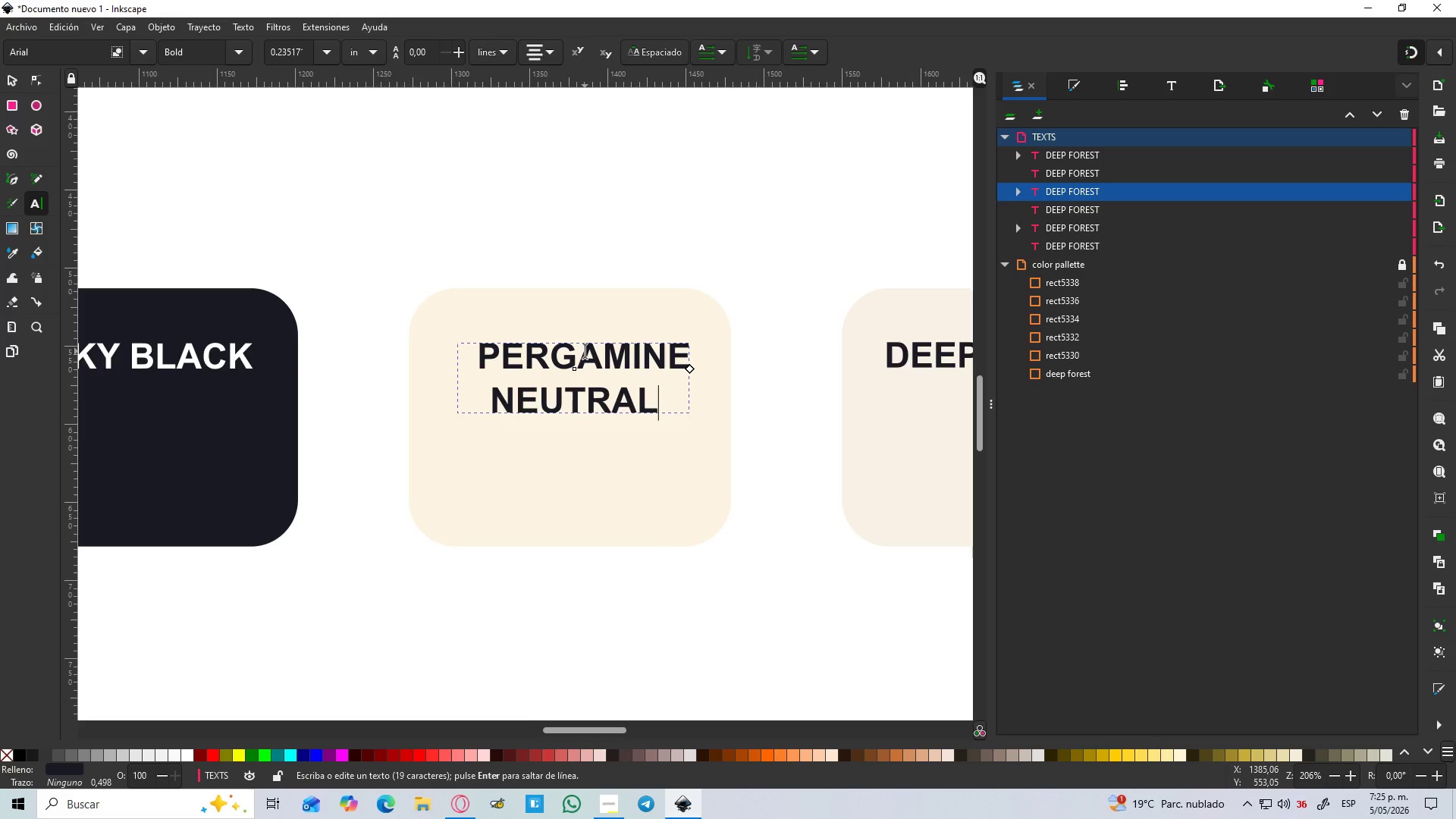 
hold_key(key=ControlLeft, duration=0.88)
scroll: coordinate [651, 326], scroll_direction: down, amount: 2.0
 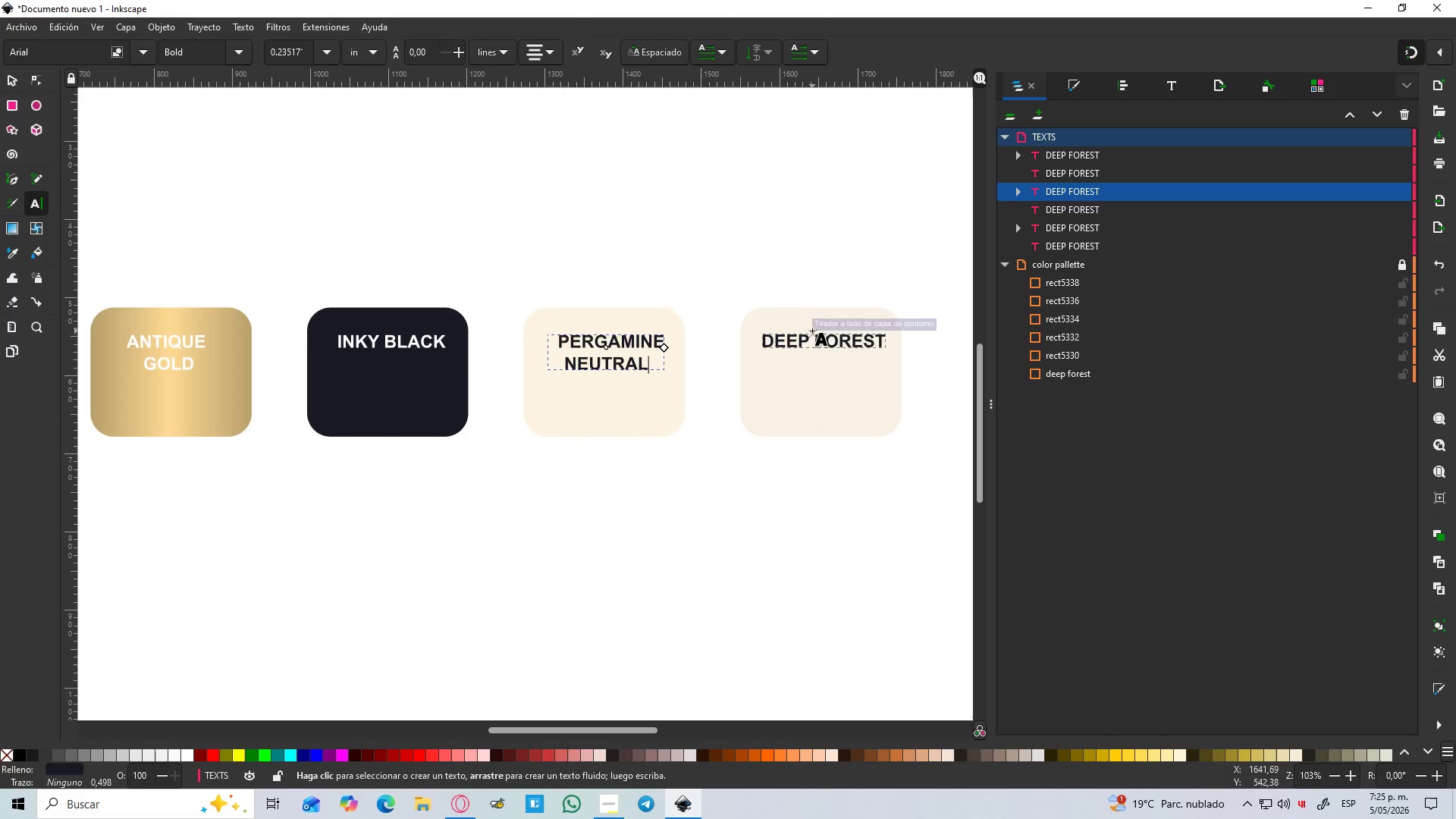 
double_click([812, 331])
 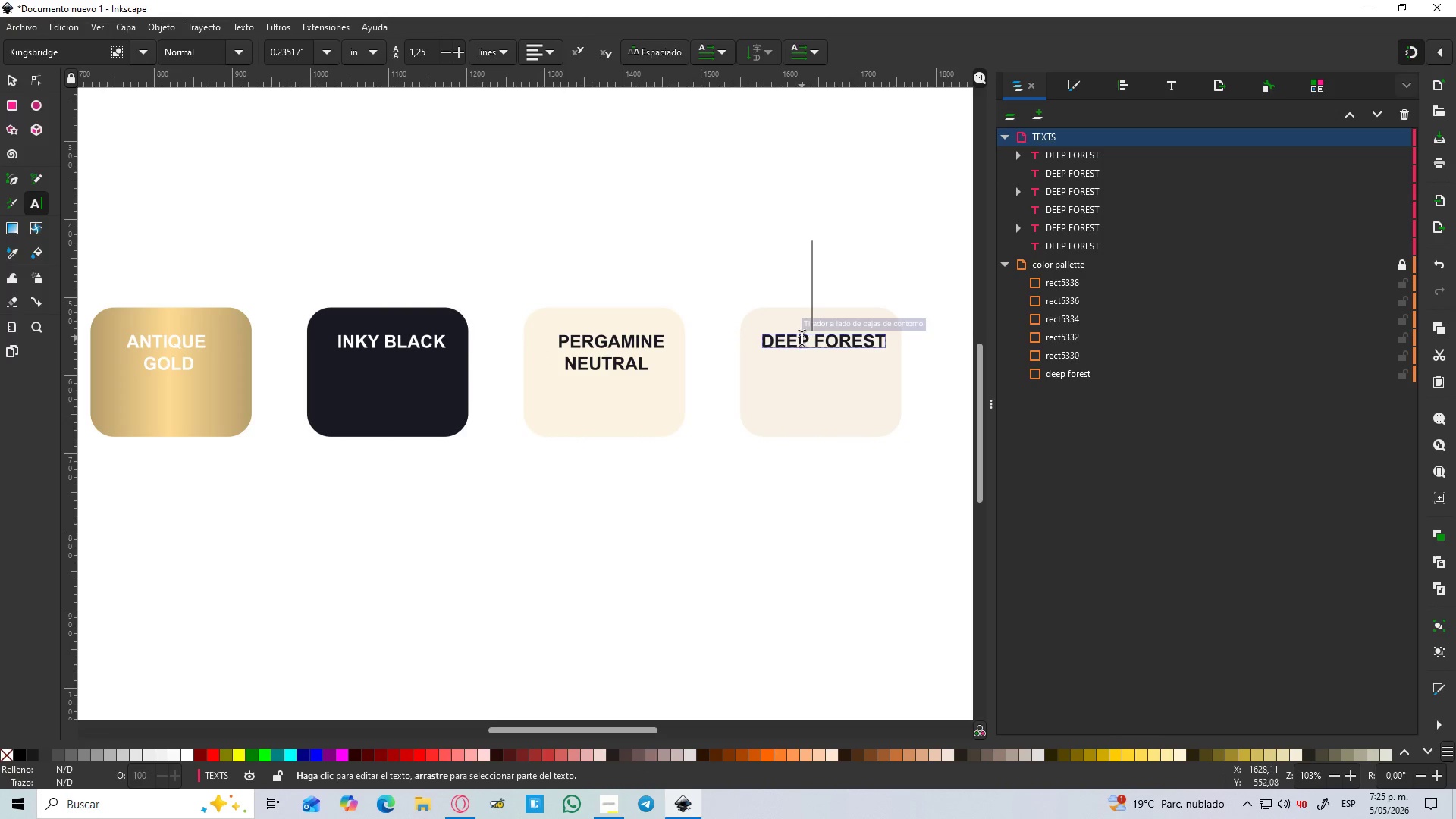 
double_click([802, 338])
 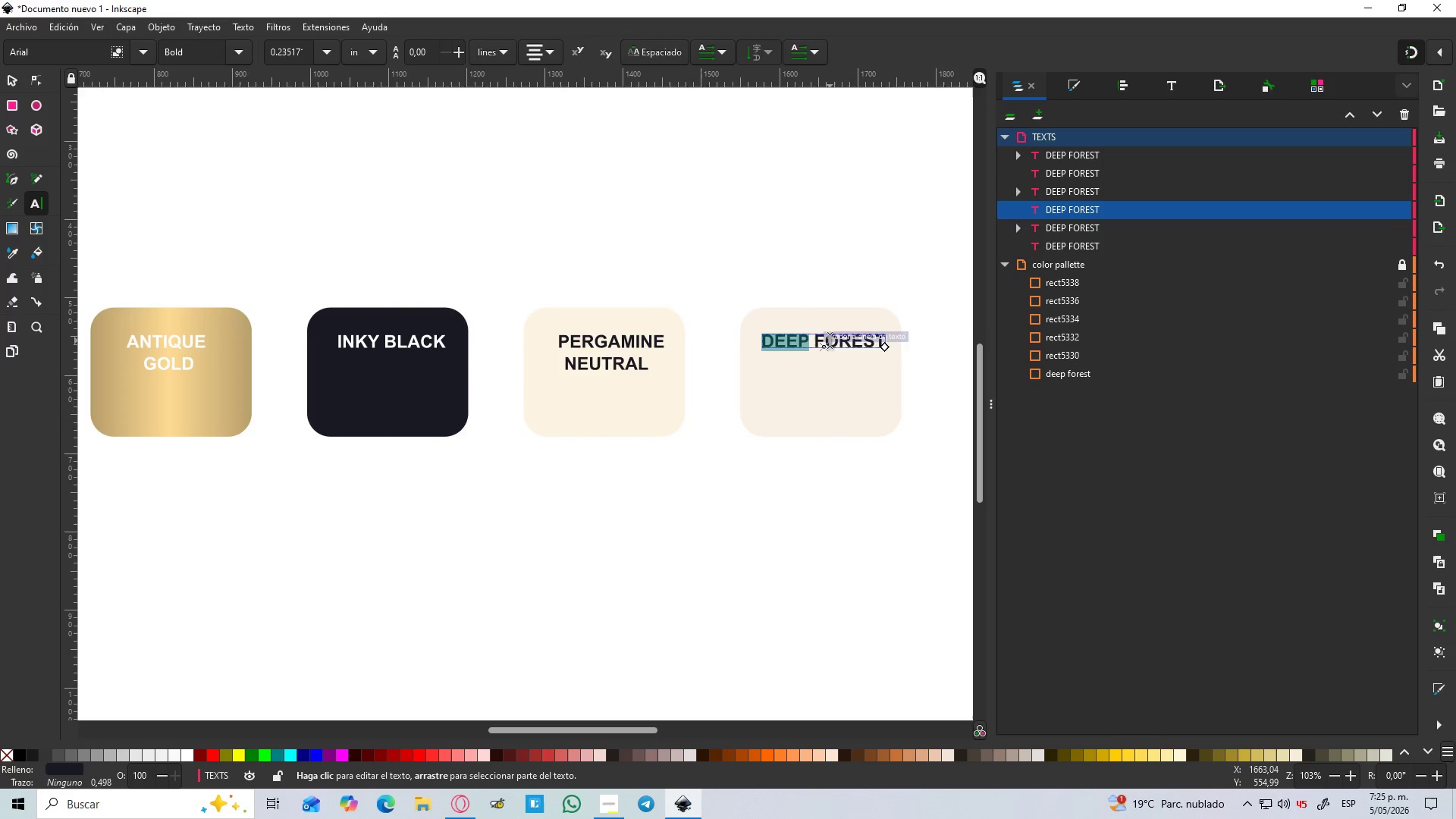 
hold_key(key=ControlLeft, duration=1.0)
scroll: coordinate [880, 357], scroll_direction: up, amount: 1.0
 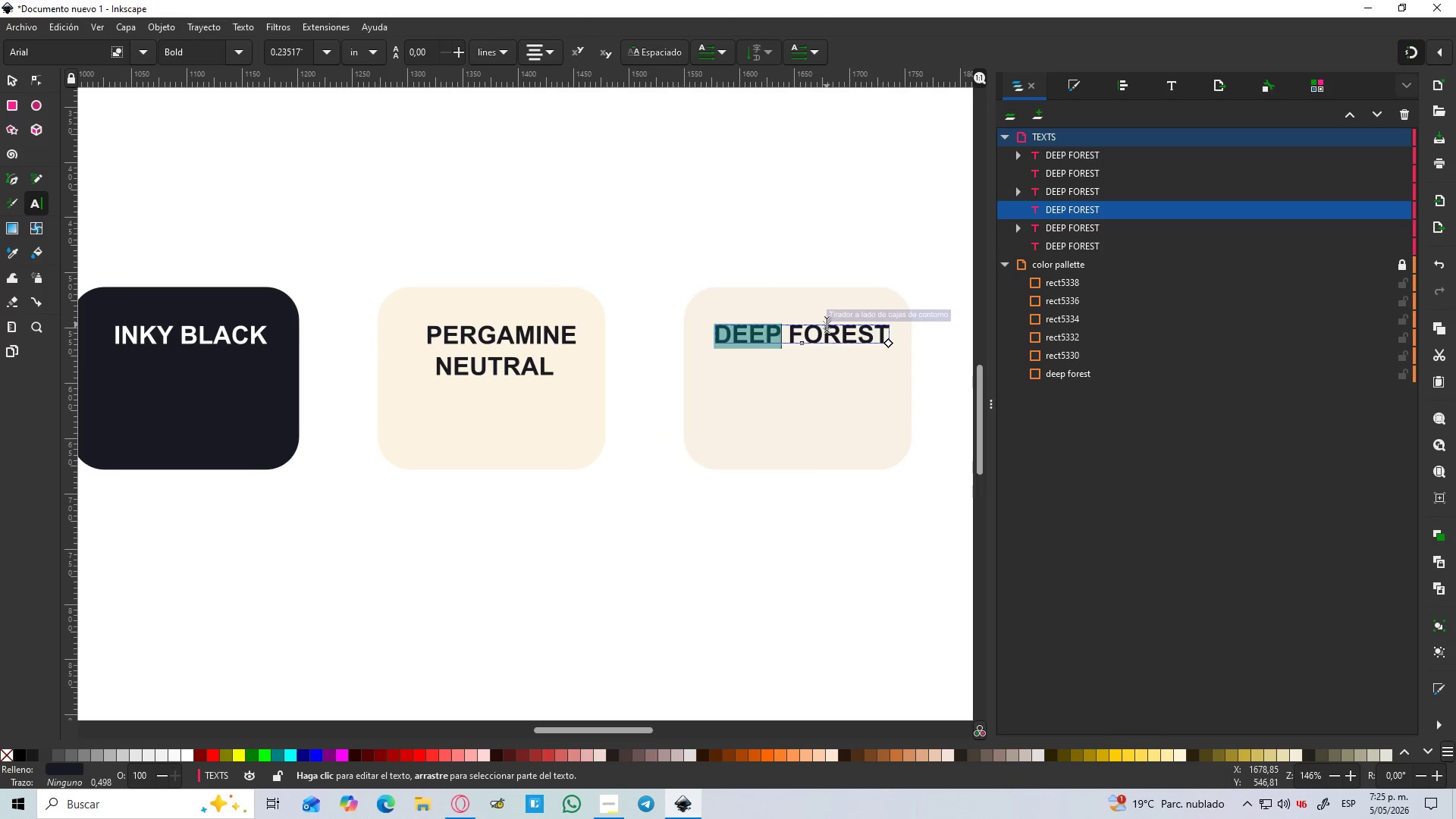 
double_click([827, 325])
 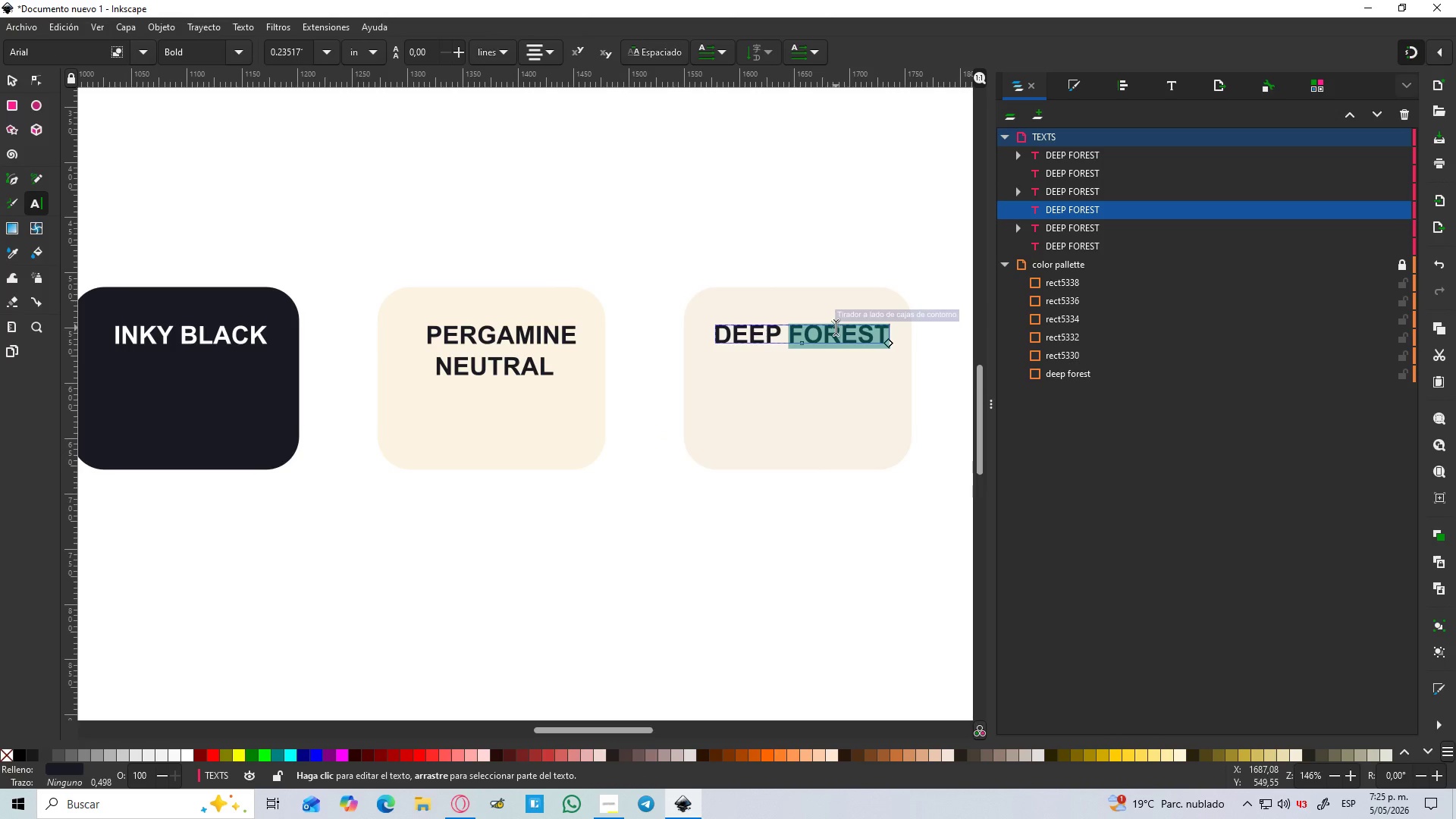 
key(Backspace)
 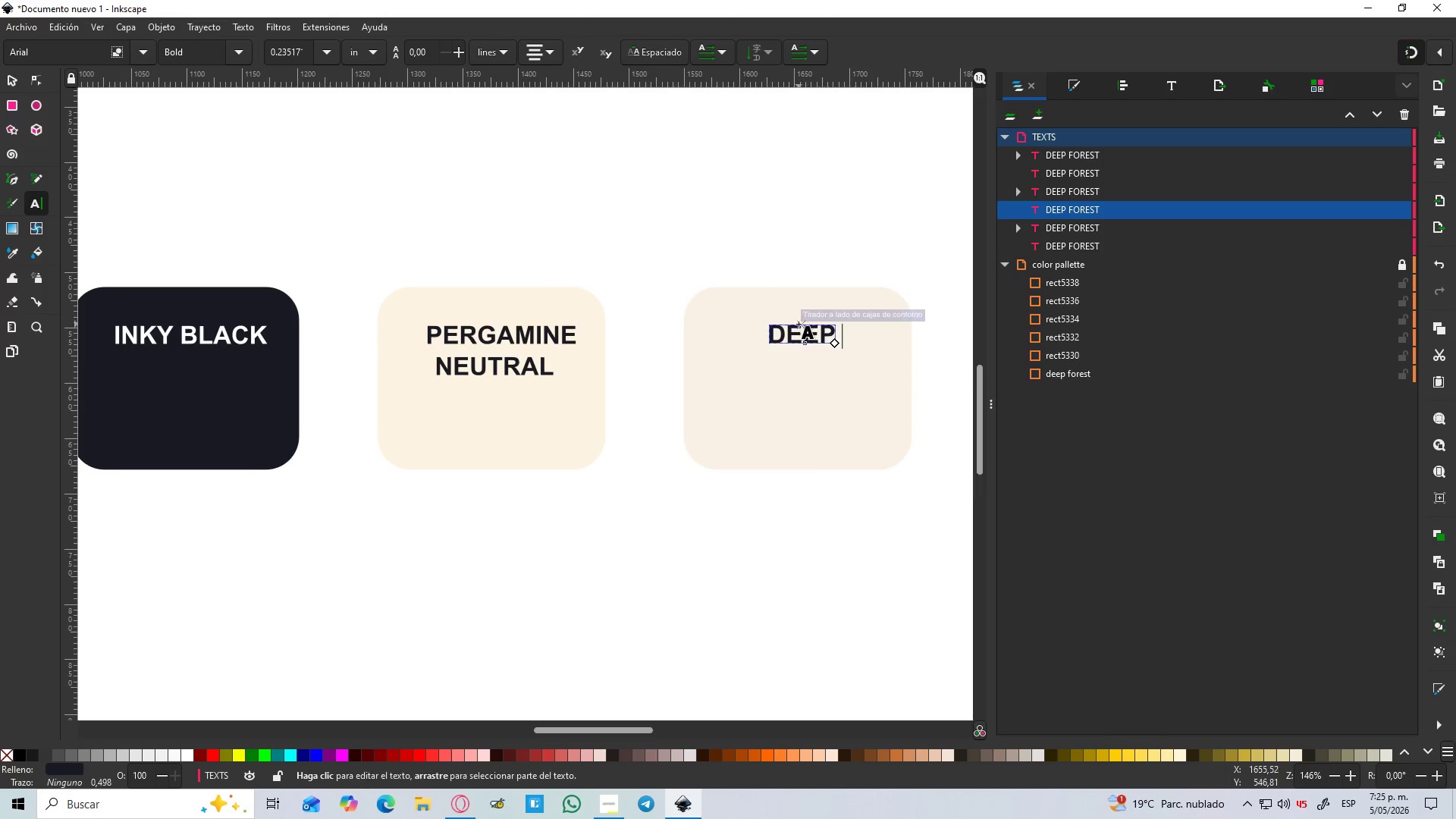 
left_click([799, 324])
 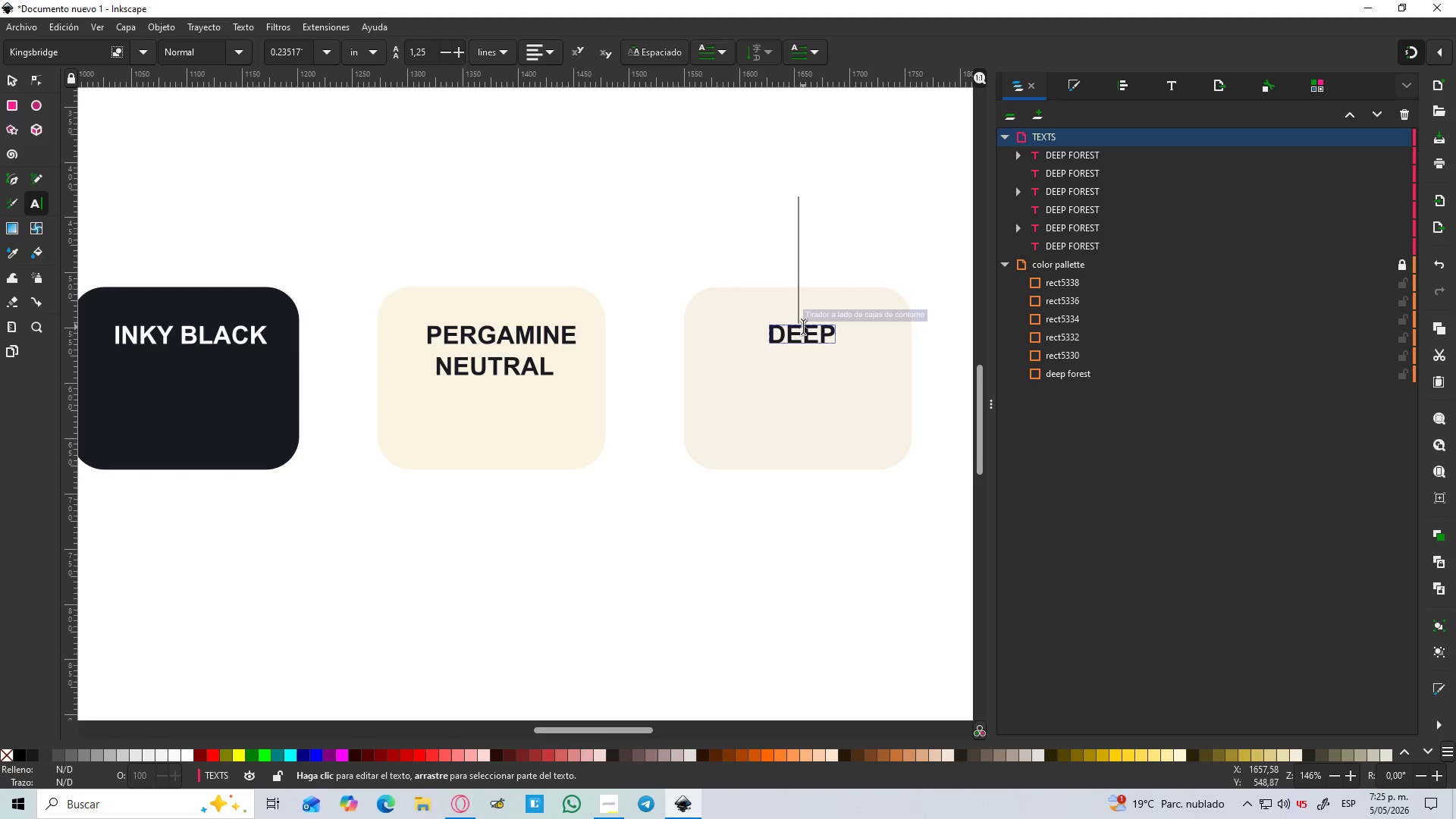 
left_click([803, 327])
 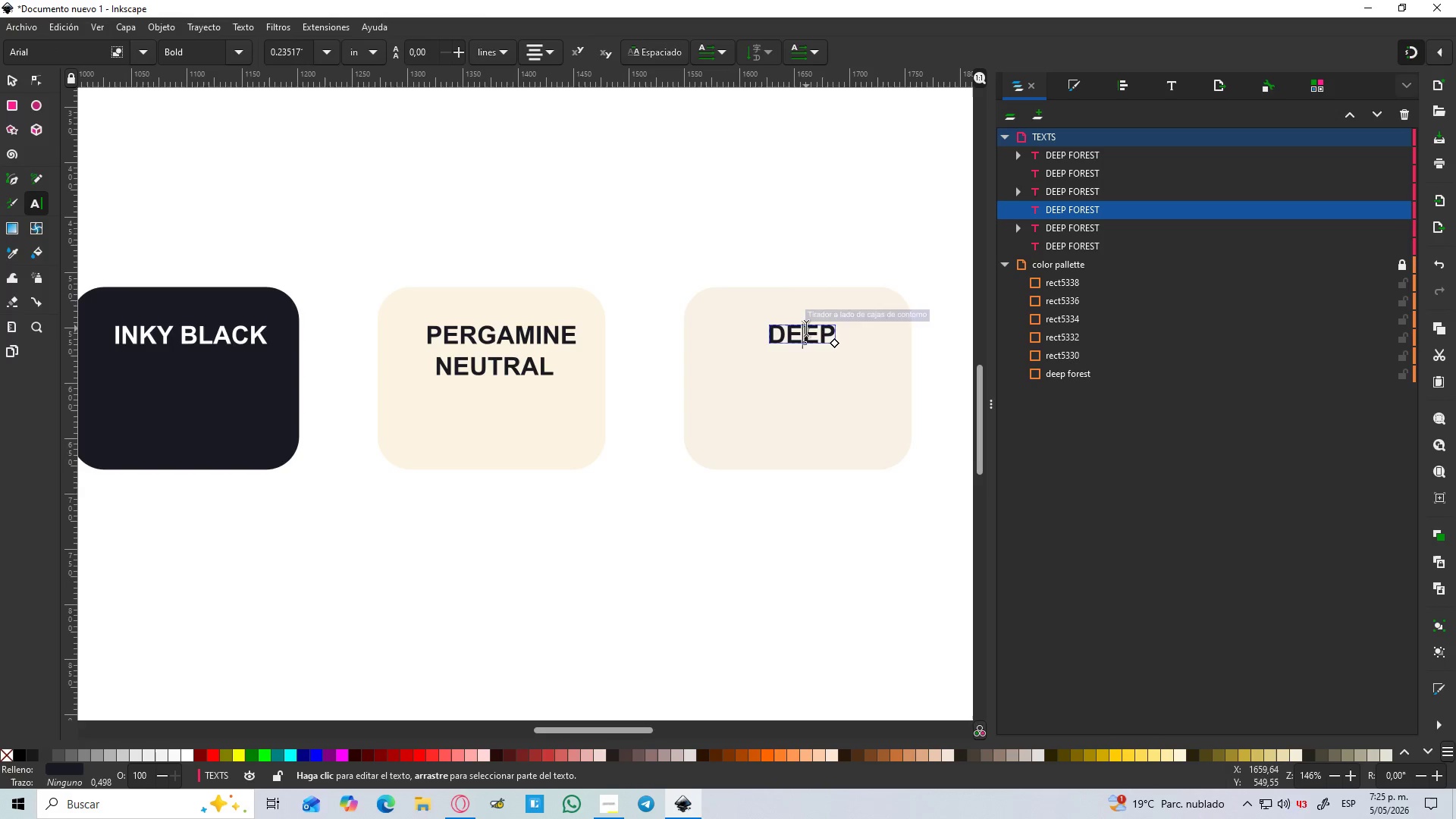 
double_click([806, 328])
 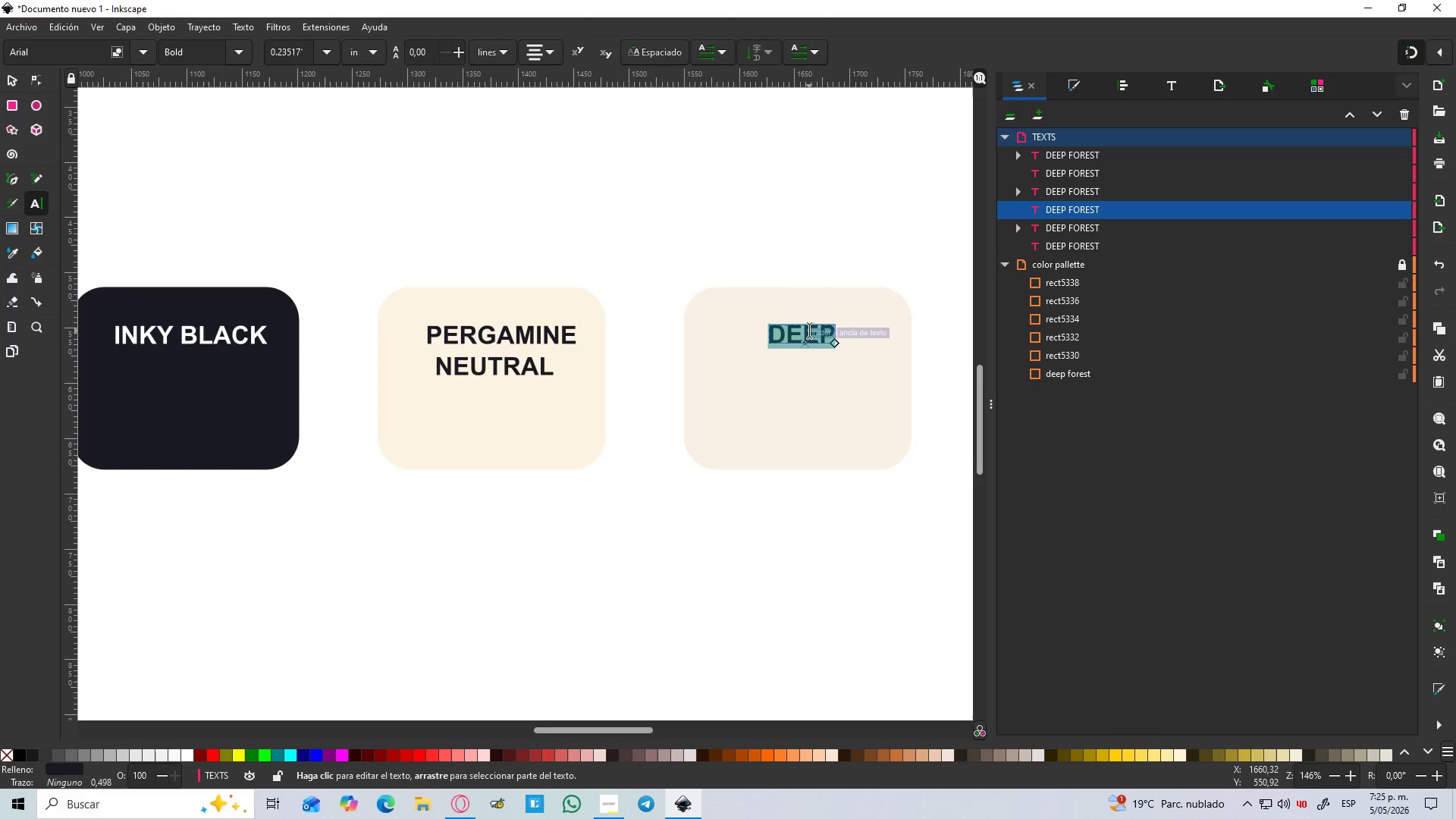 
key(Backspace)
 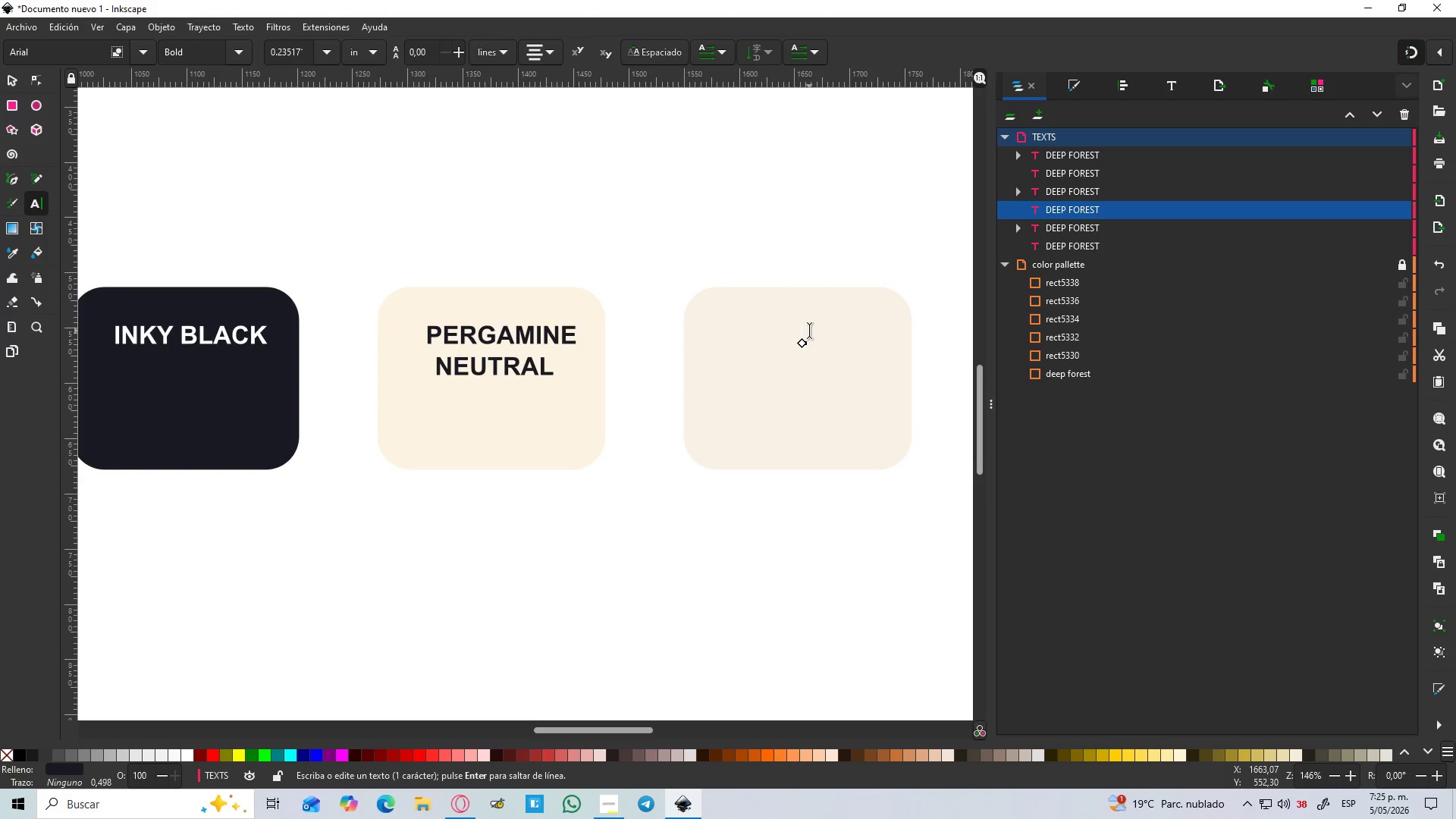 
type(OATEAL)
 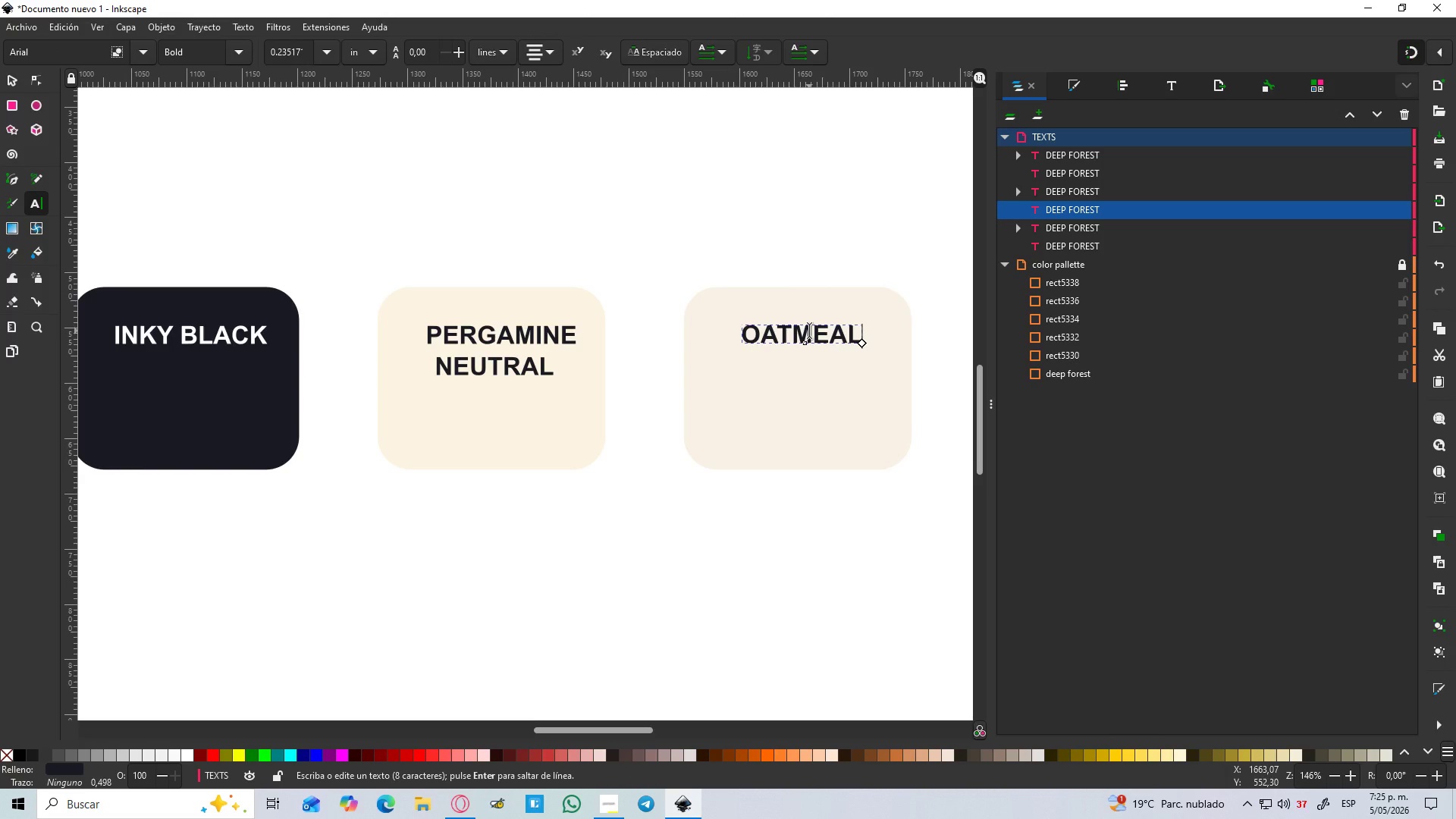 
key(Enter)
 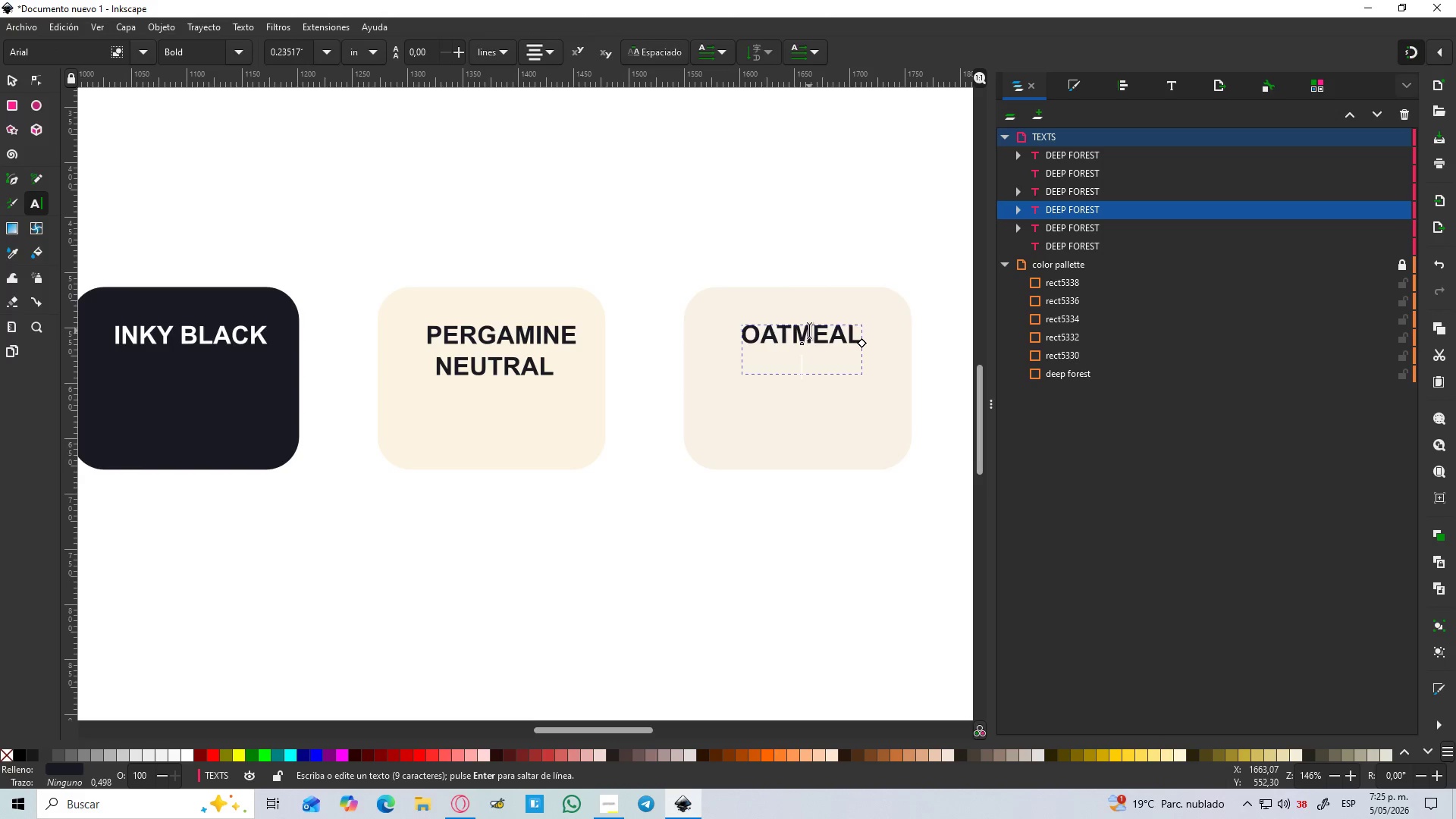 
type(NEUTRAL)
 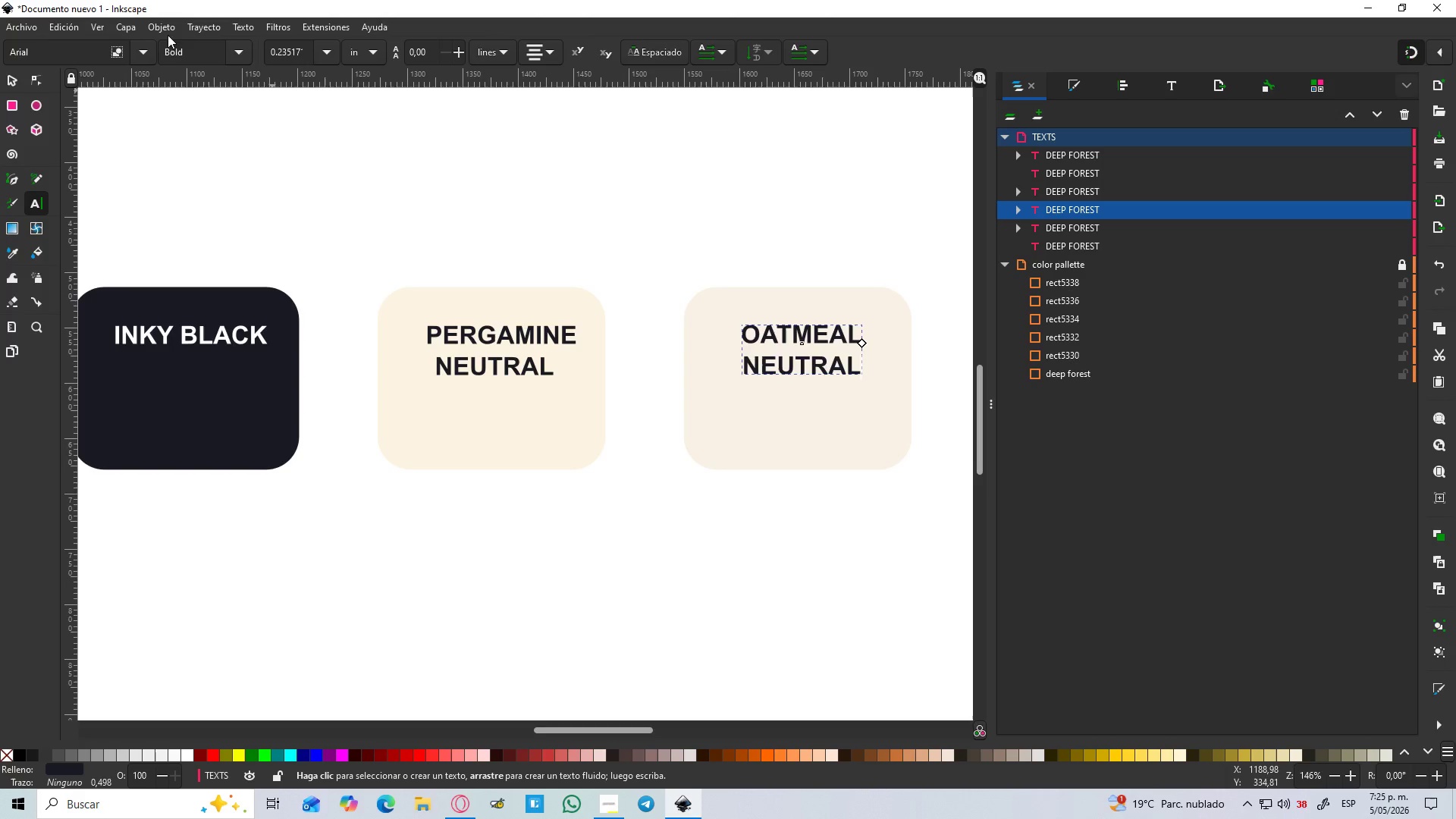 
hold_key(key=ControlLeft, duration=1.0)
scroll: coordinate [318, 259], scroll_direction: down, amount: 3.0
 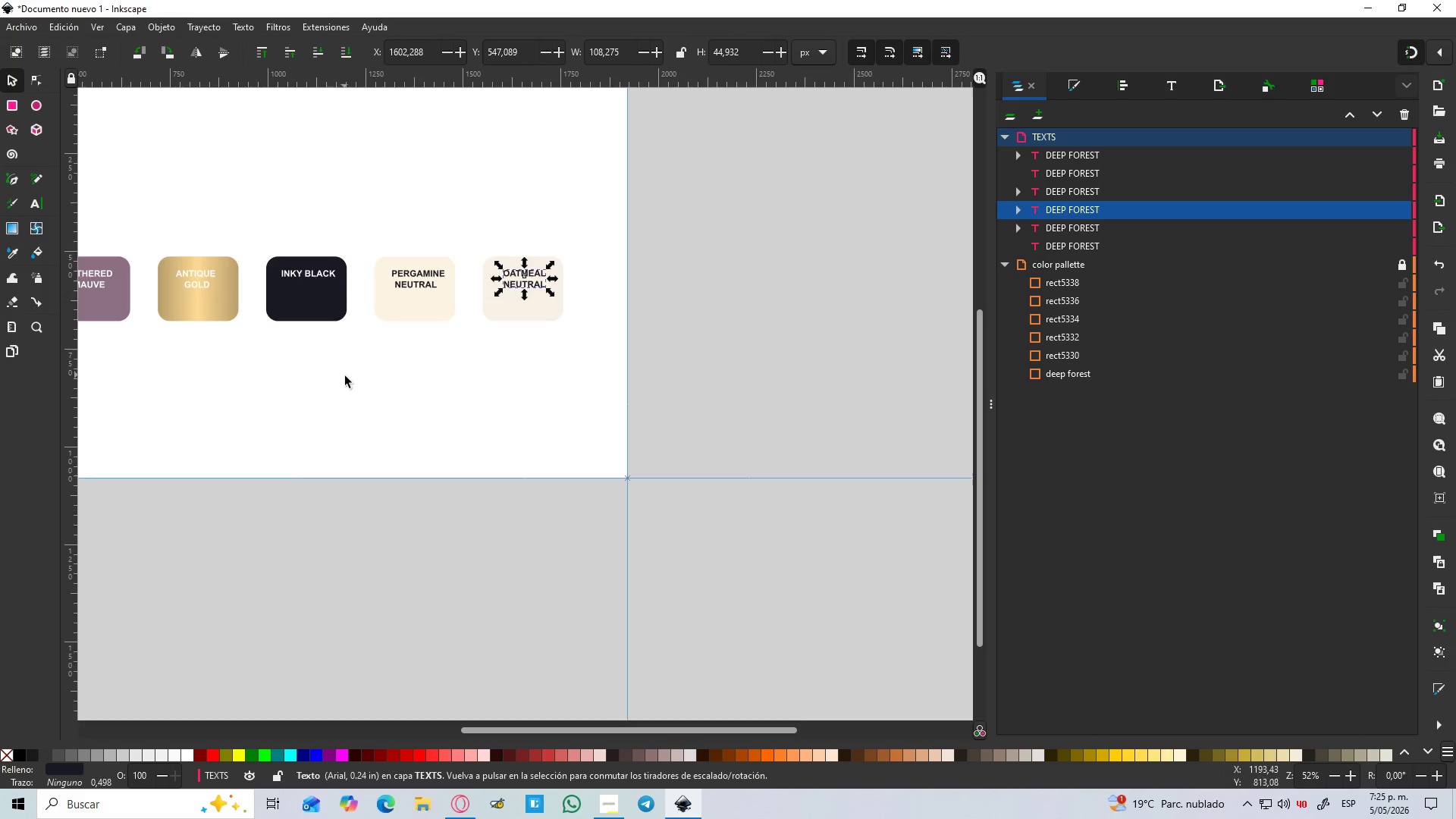 
hold_key(key=Space, duration=0.72)
 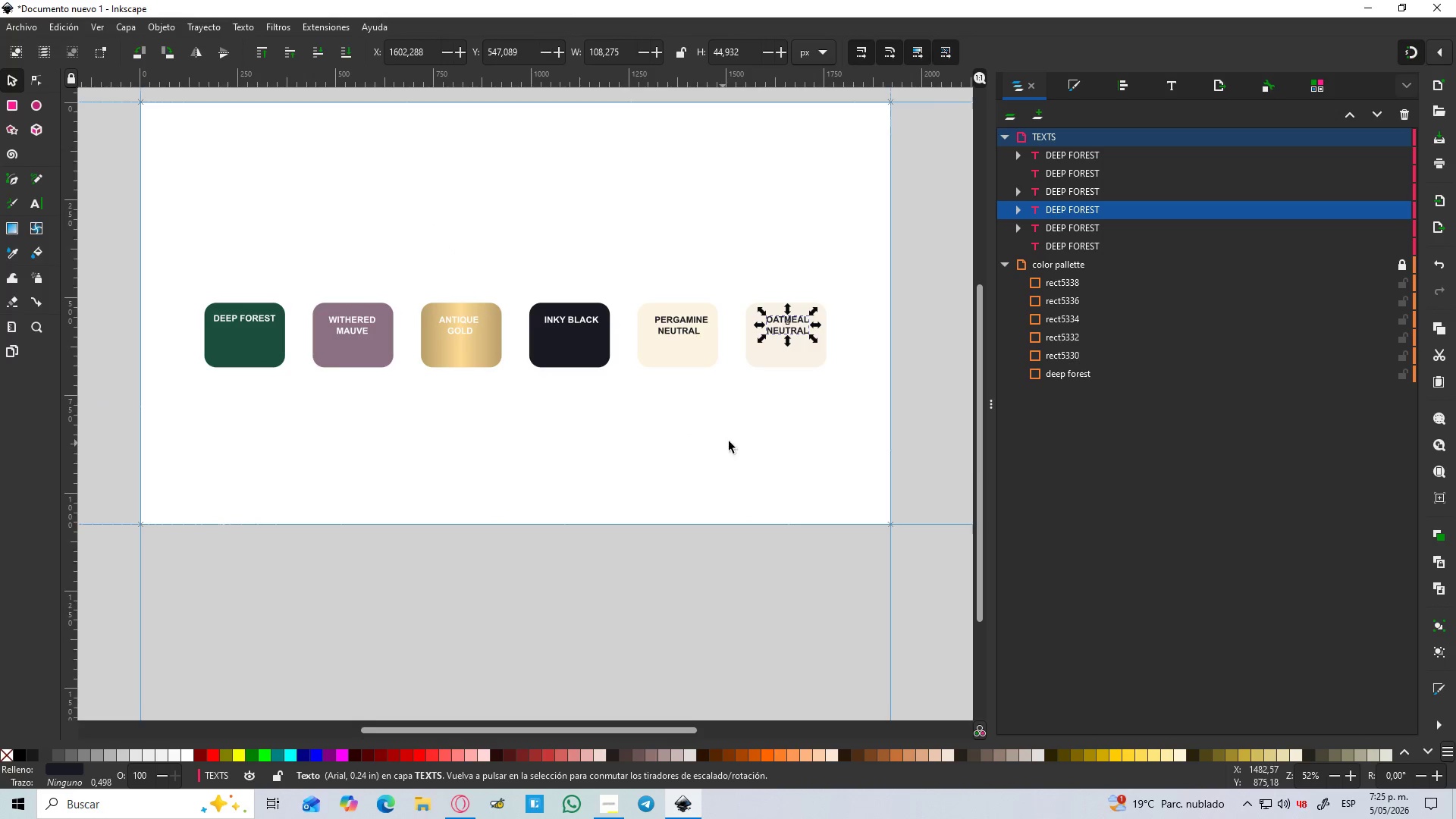 
left_click([729, 441])
 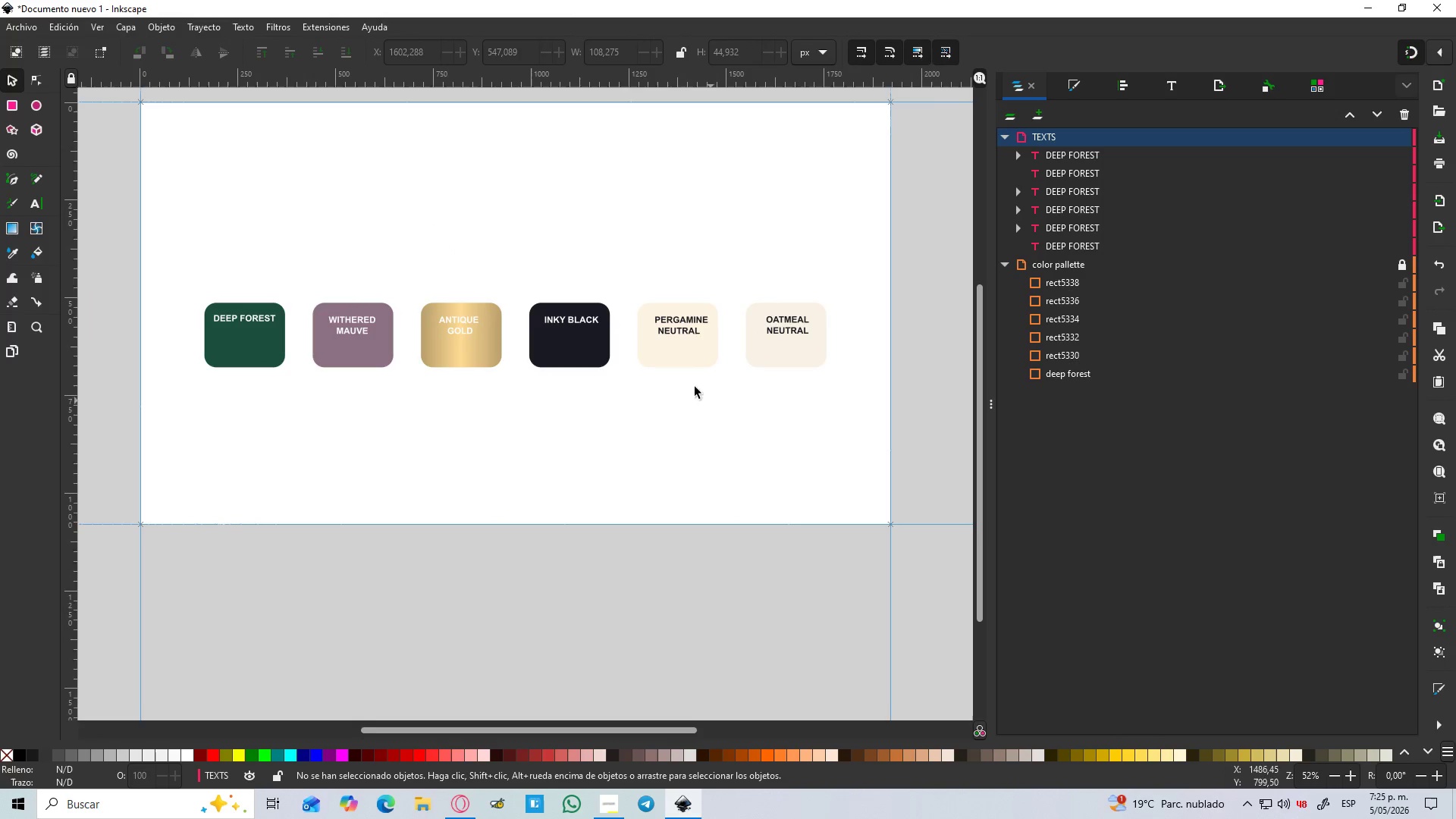 
hold_key(key=ControlLeft, duration=1.53)
scroll: coordinate [398, 300], scroll_direction: up, amount: 1.0
 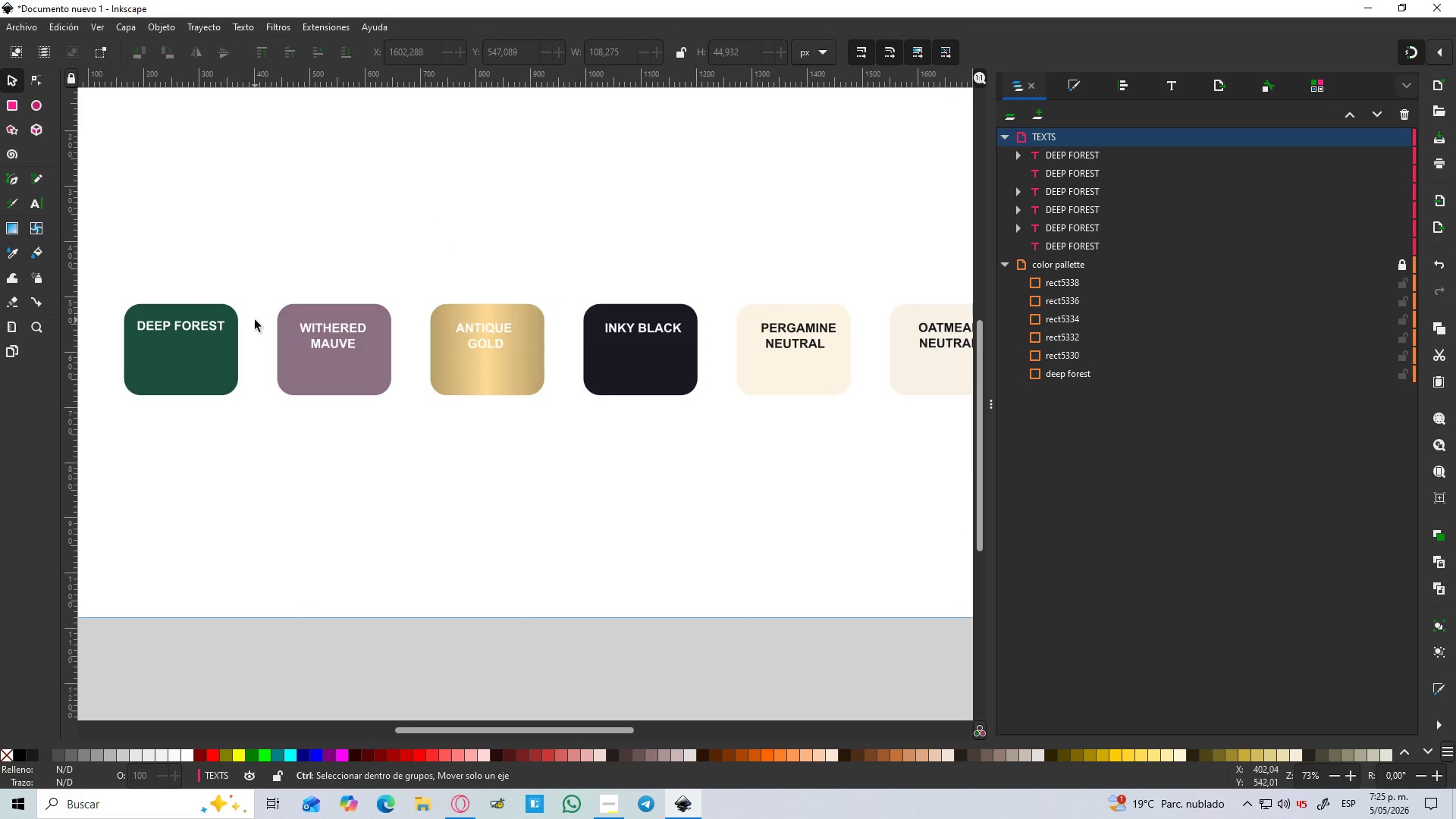 
key(Control+ControlLeft)
 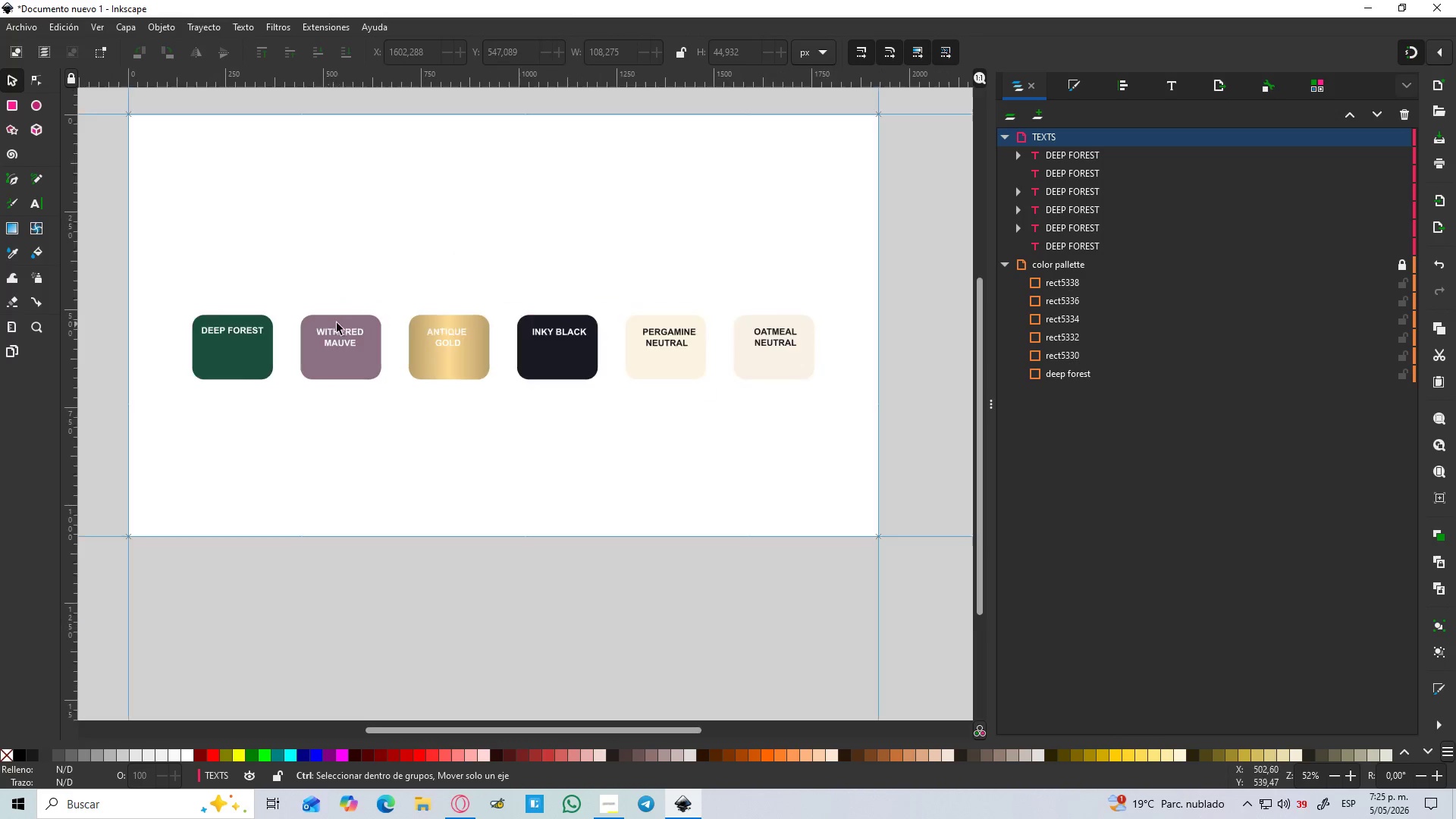 
key(Control+ControlLeft)
 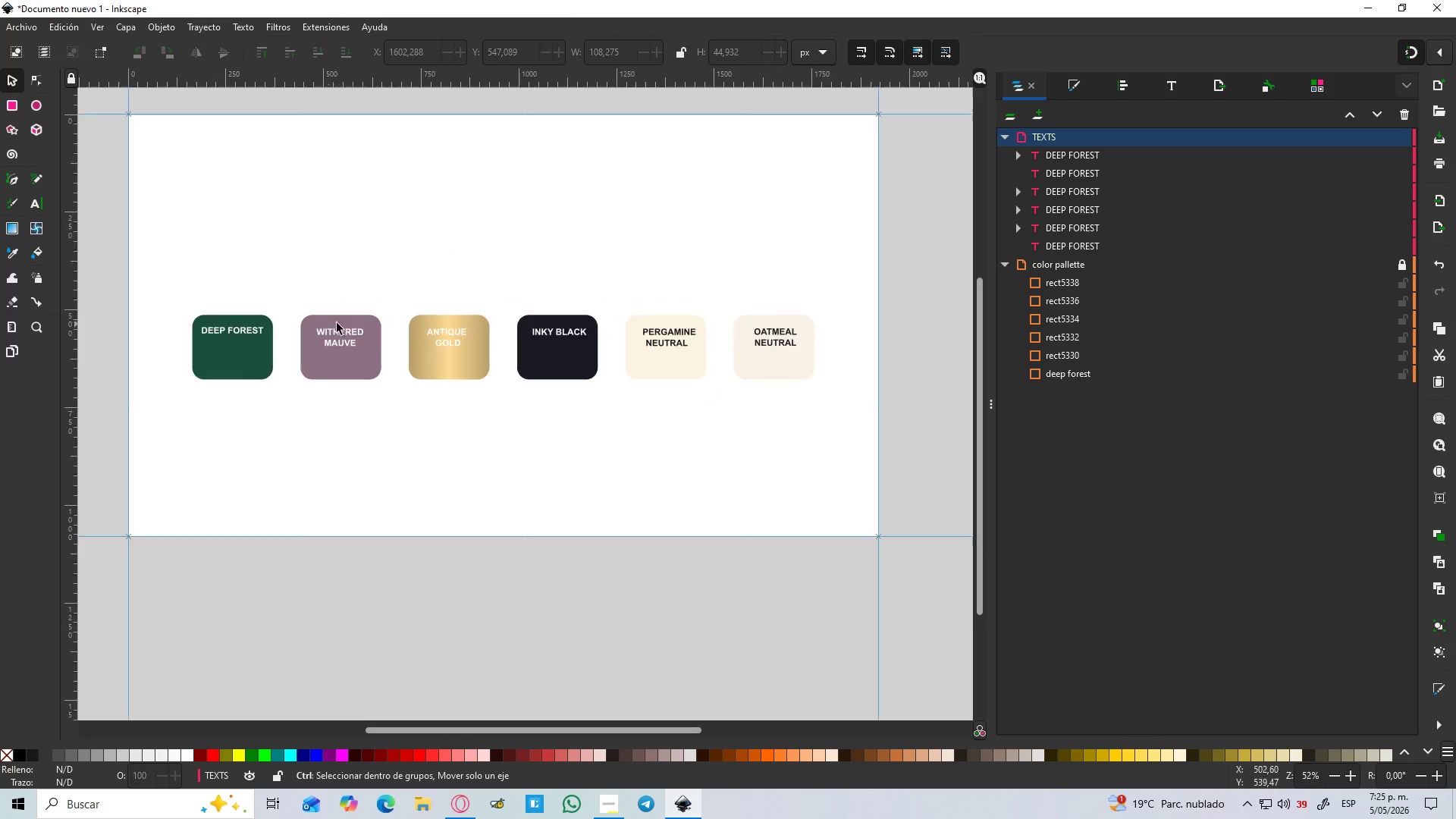 
key(Control+ControlLeft)
 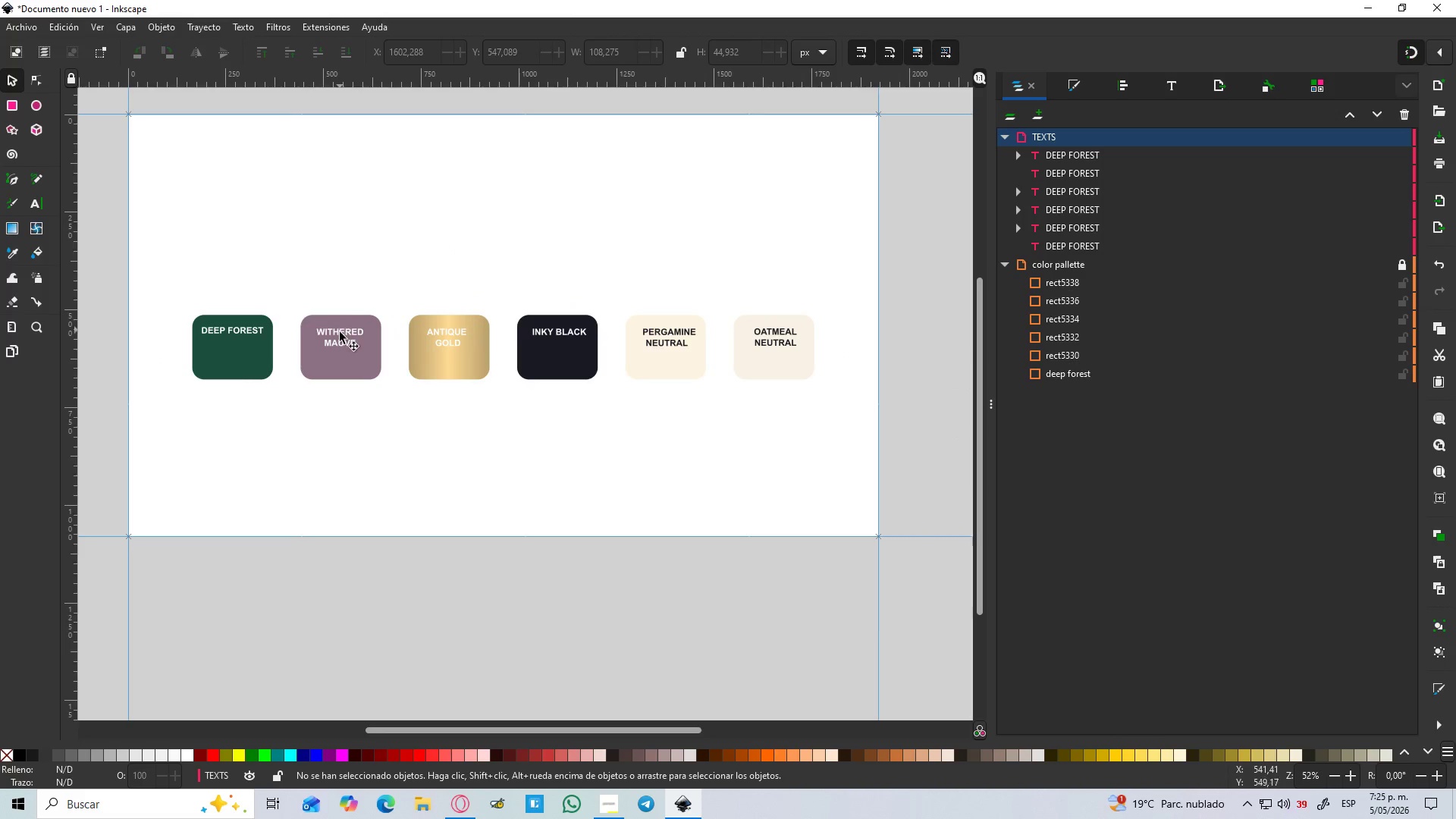 
scroll: coordinate [315, 333], scroll_direction: down, amount: 1.0
 